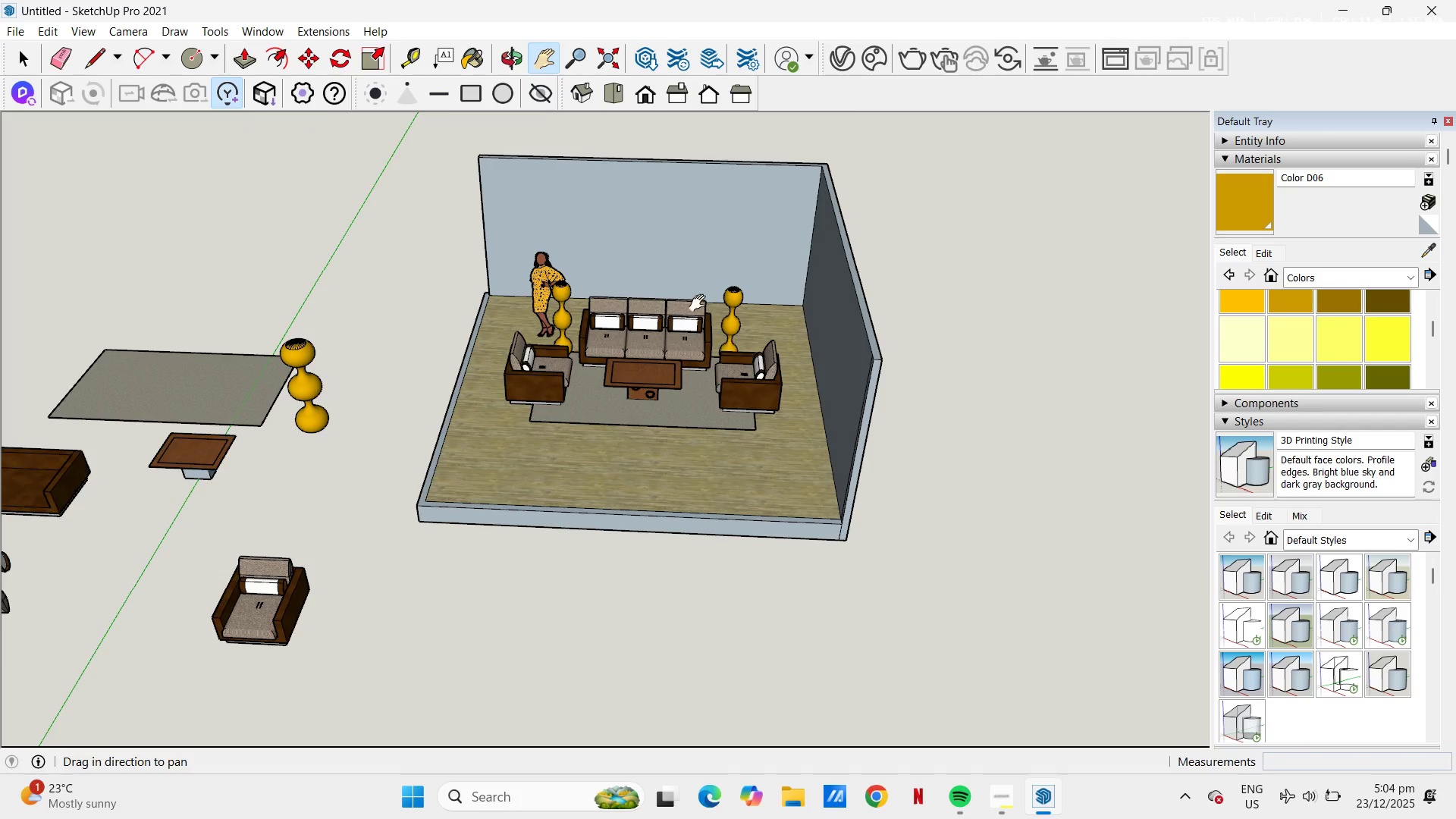 
left_click_drag(start_coordinate=[597, 464], to_coordinate=[679, 271])
 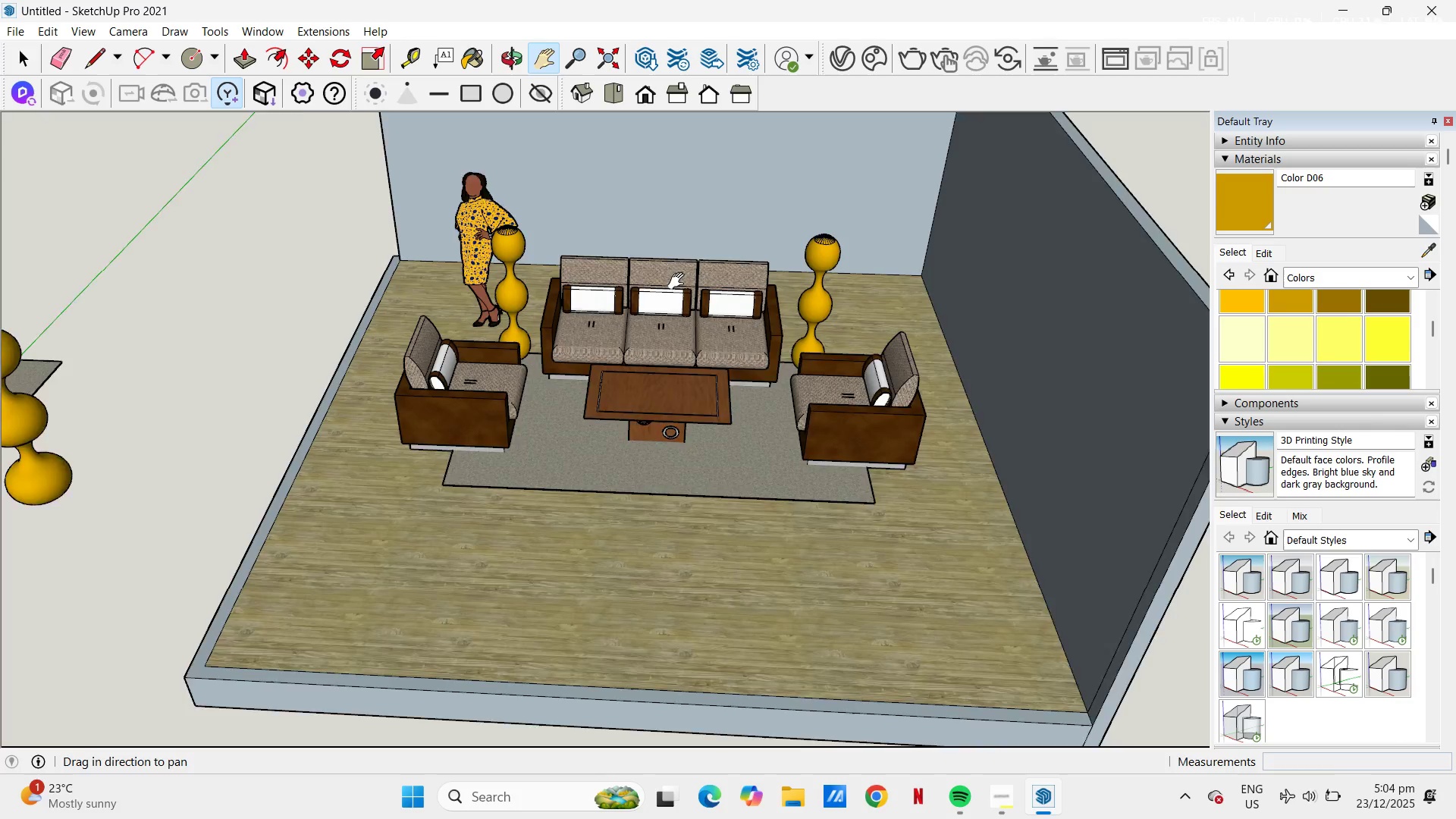 
scroll: coordinate [552, 475], scroll_direction: up, amount: 5.0
 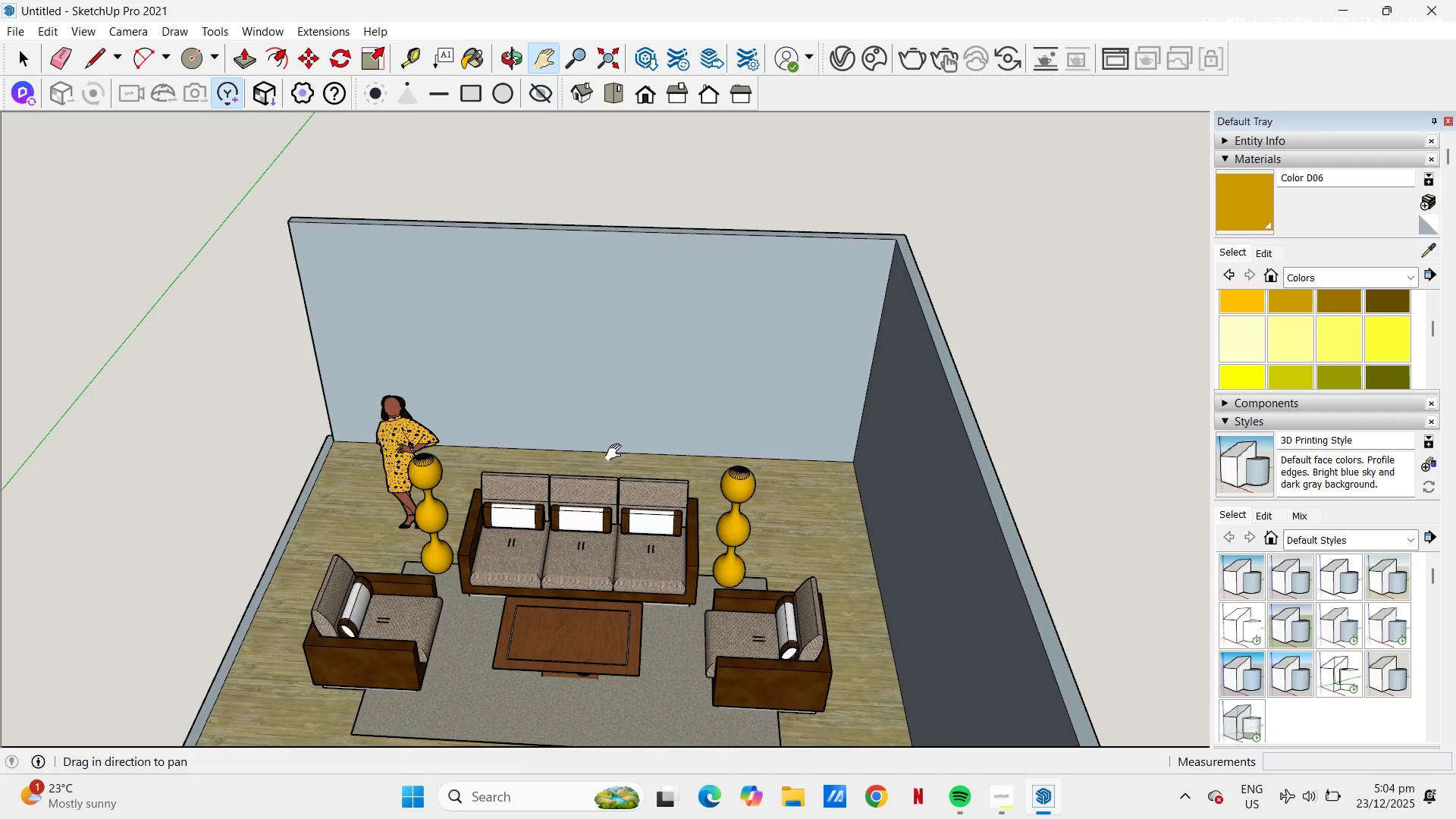 
scroll: coordinate [666, 416], scroll_direction: down, amount: 6.0
 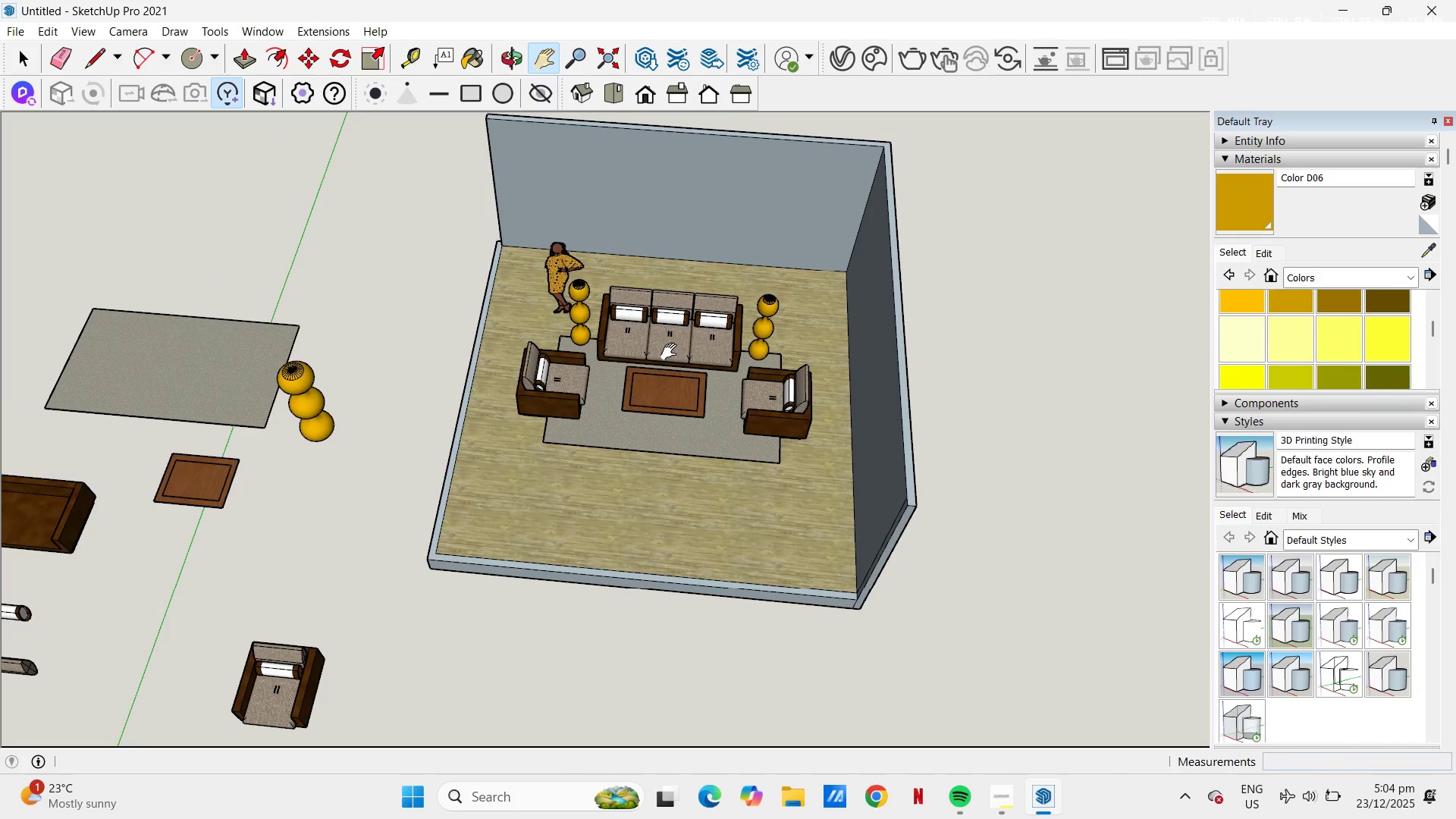 
left_click_drag(start_coordinate=[672, 353], to_coordinate=[672, 444])
 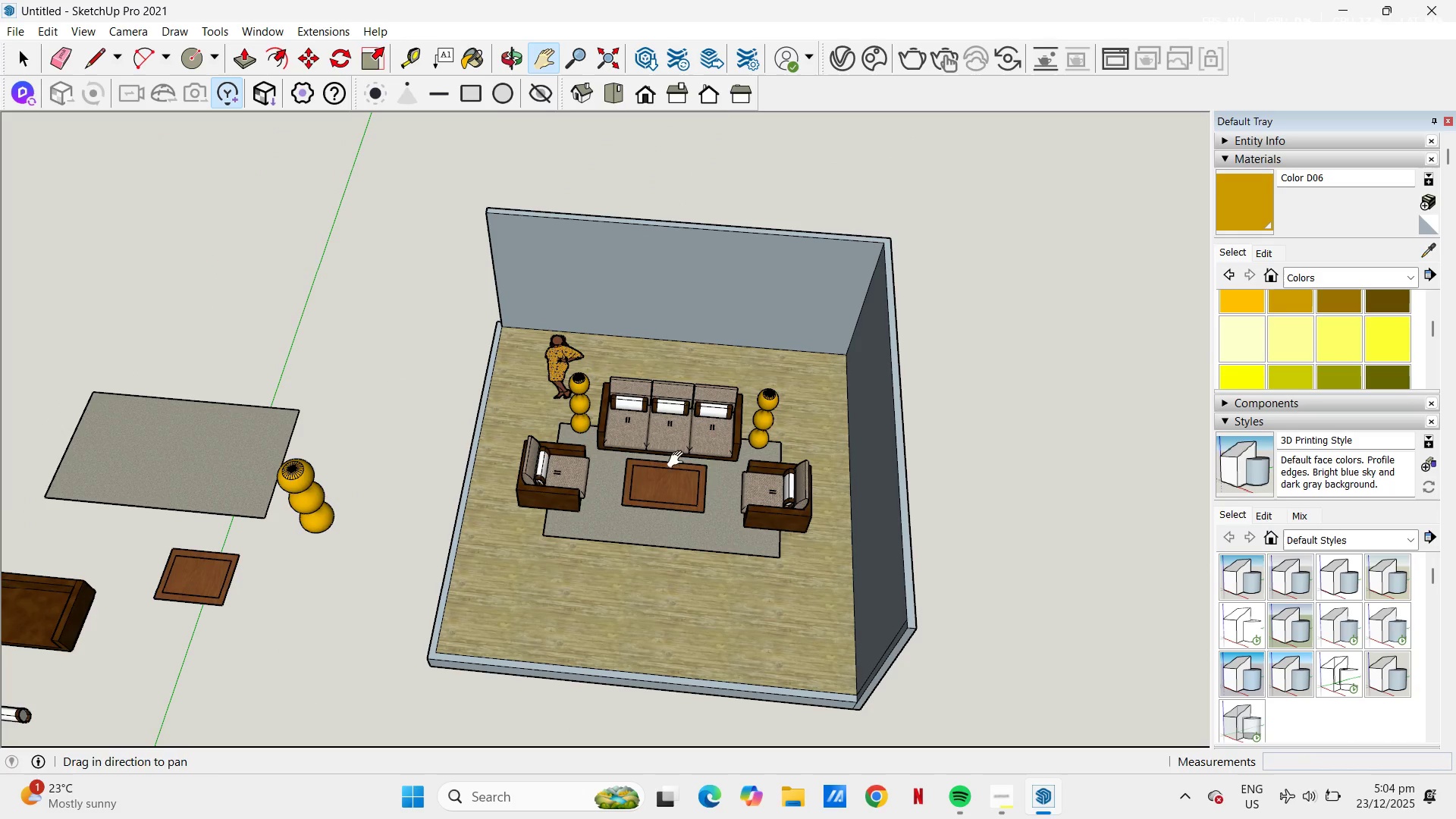 
key(Space)
 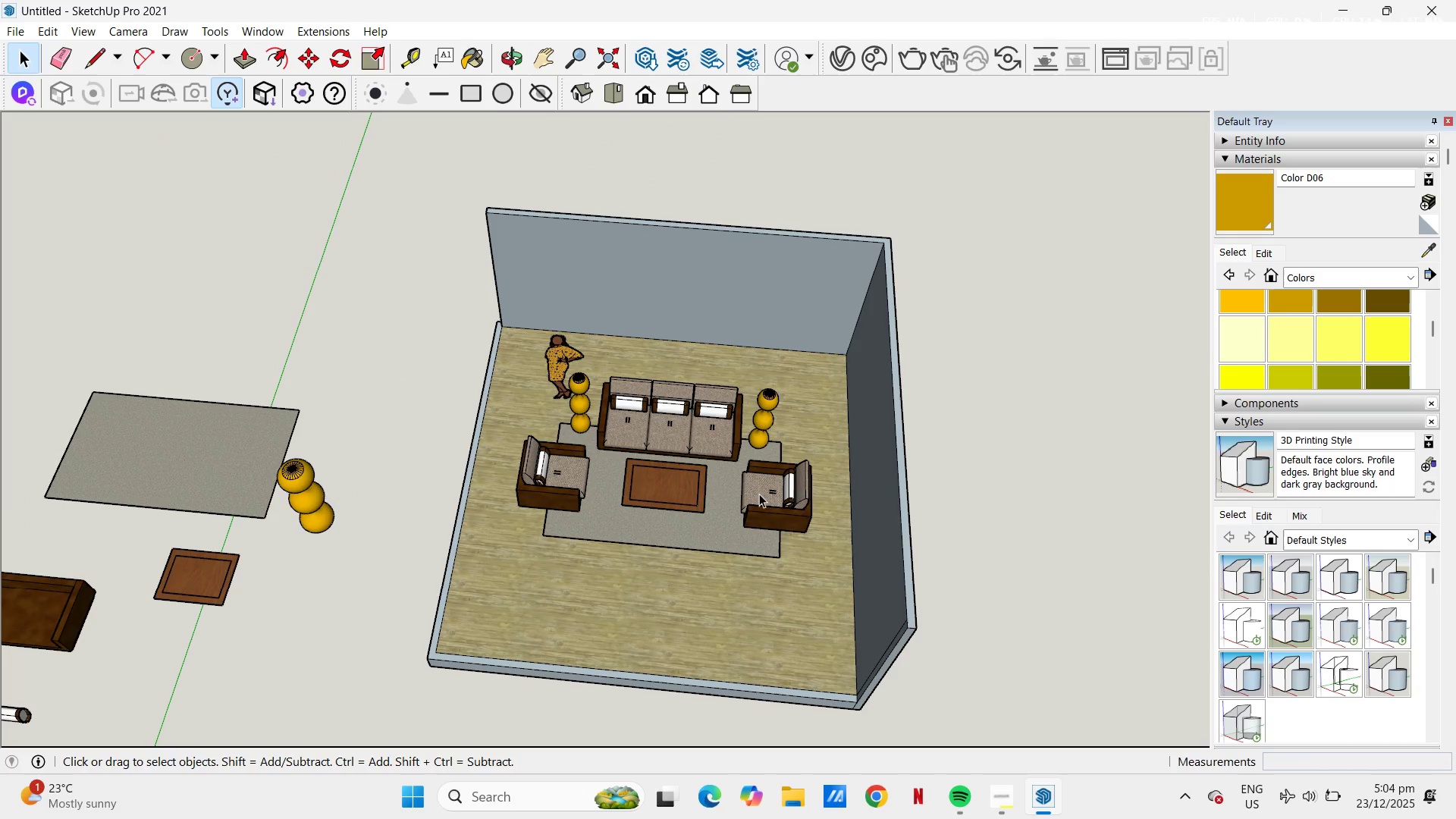 
left_click([760, 494])
 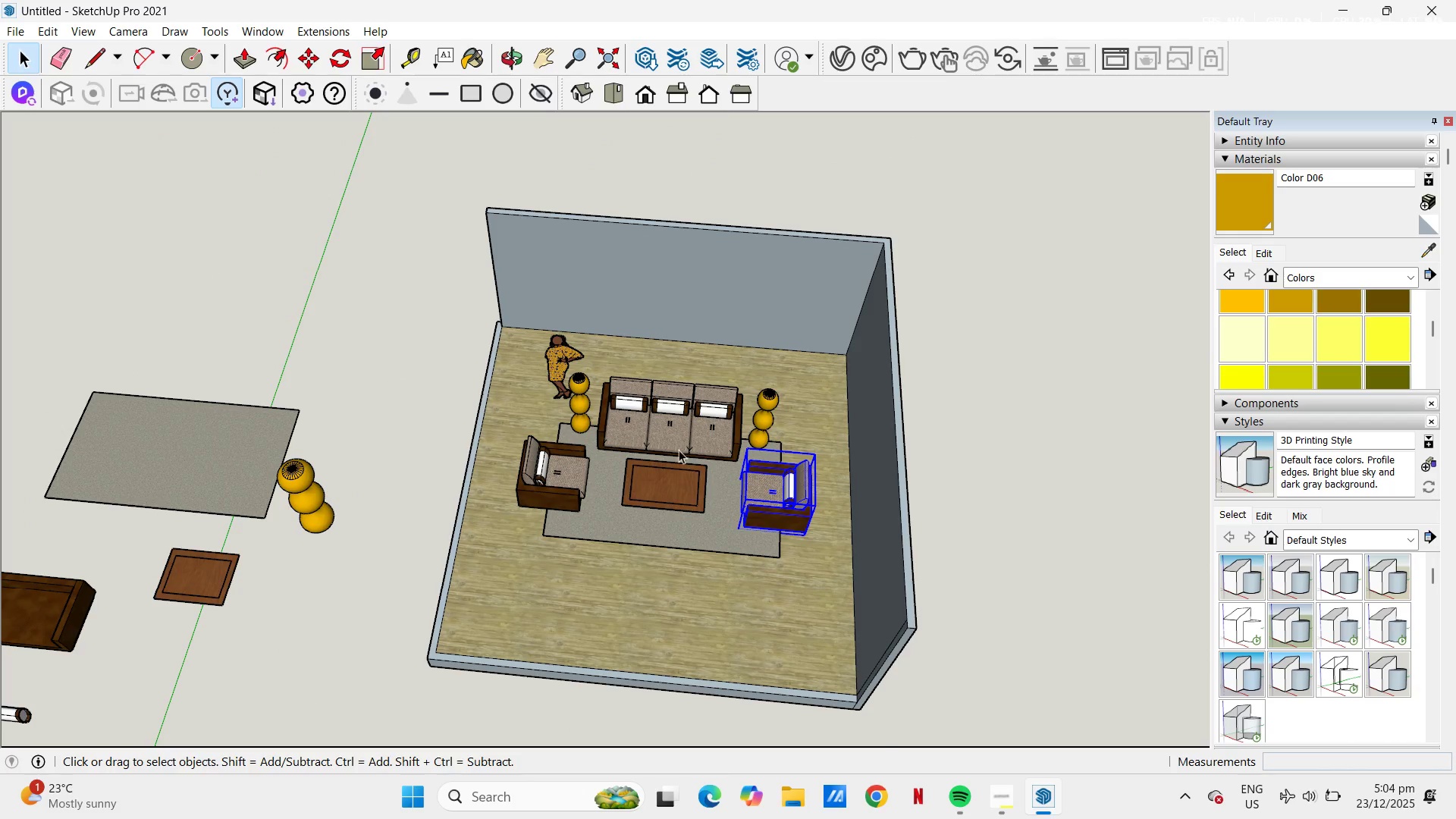 
hold_key(key=ControlLeft, duration=3.62)
 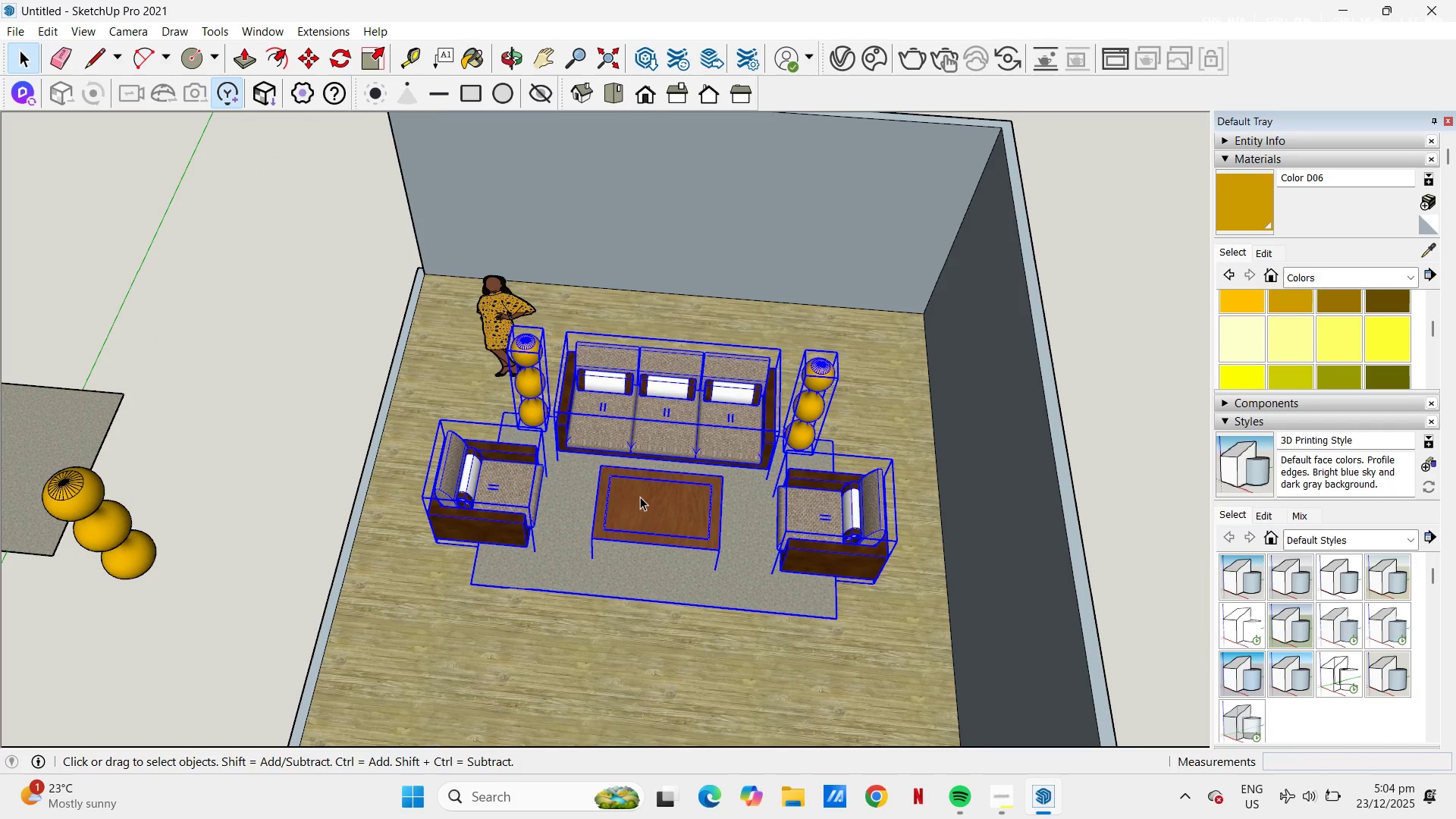 
scroll: coordinate [676, 446], scroll_direction: up, amount: 4.0
 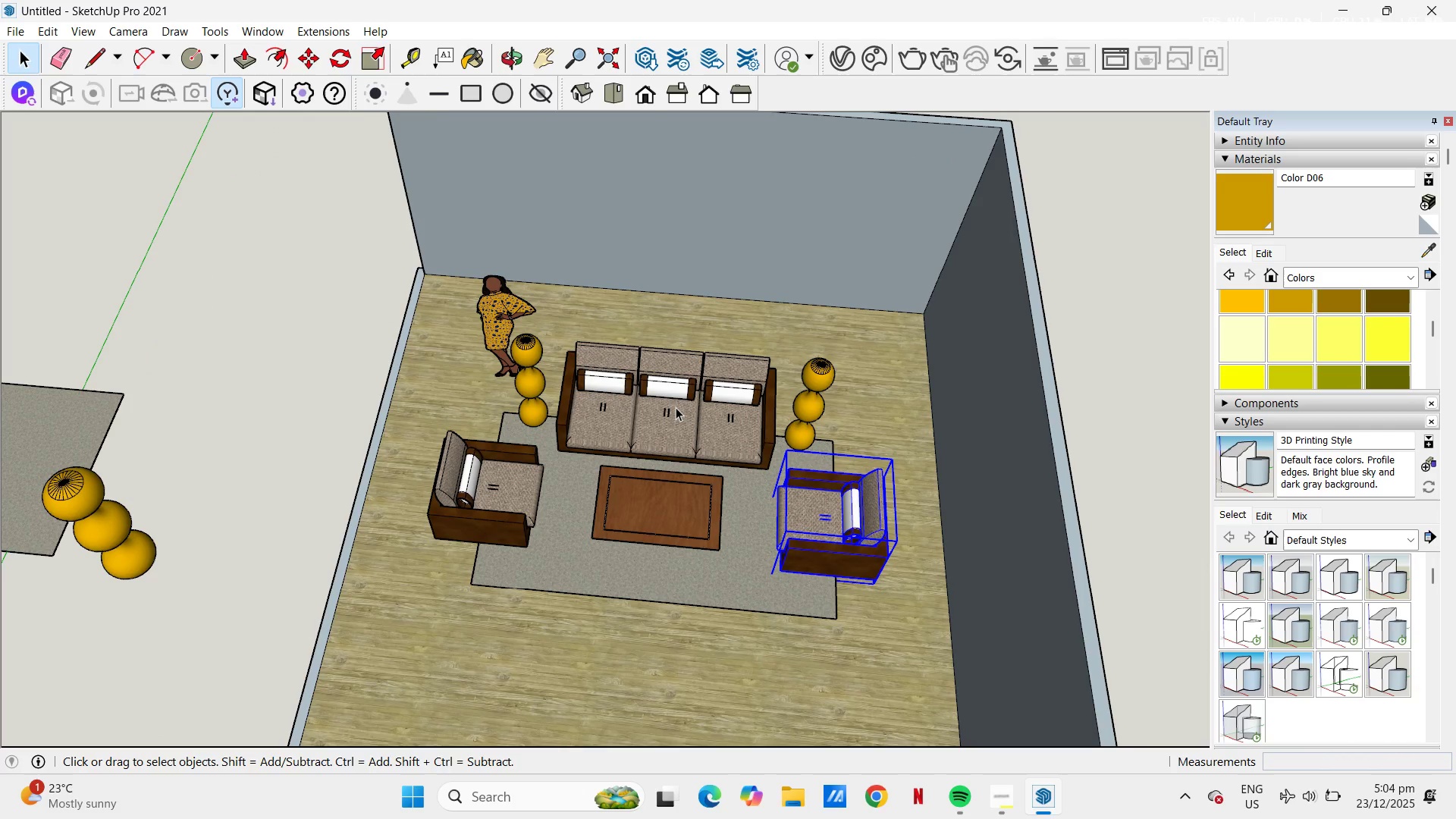 
left_click([676, 406])
 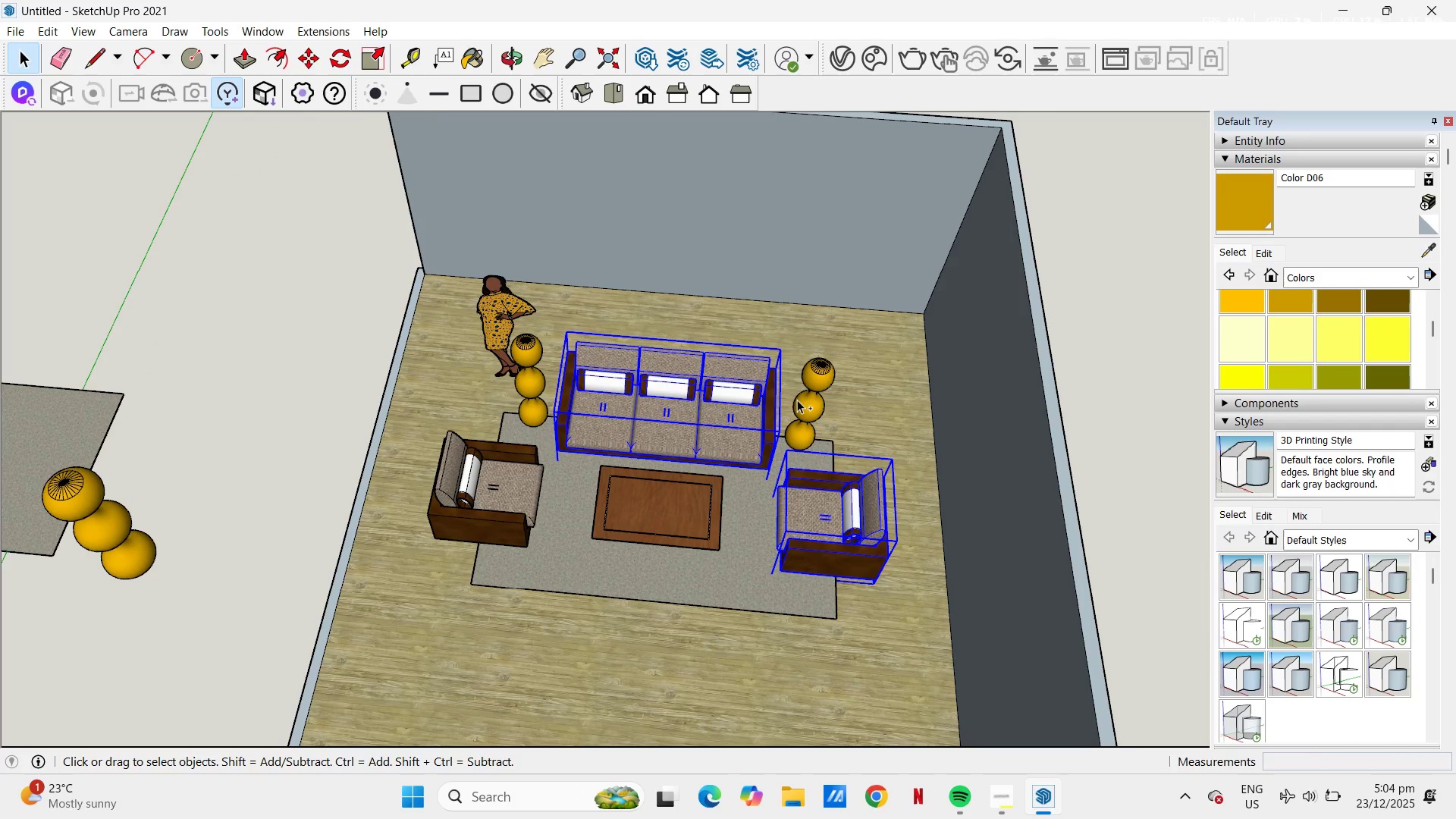 
left_click([806, 402])
 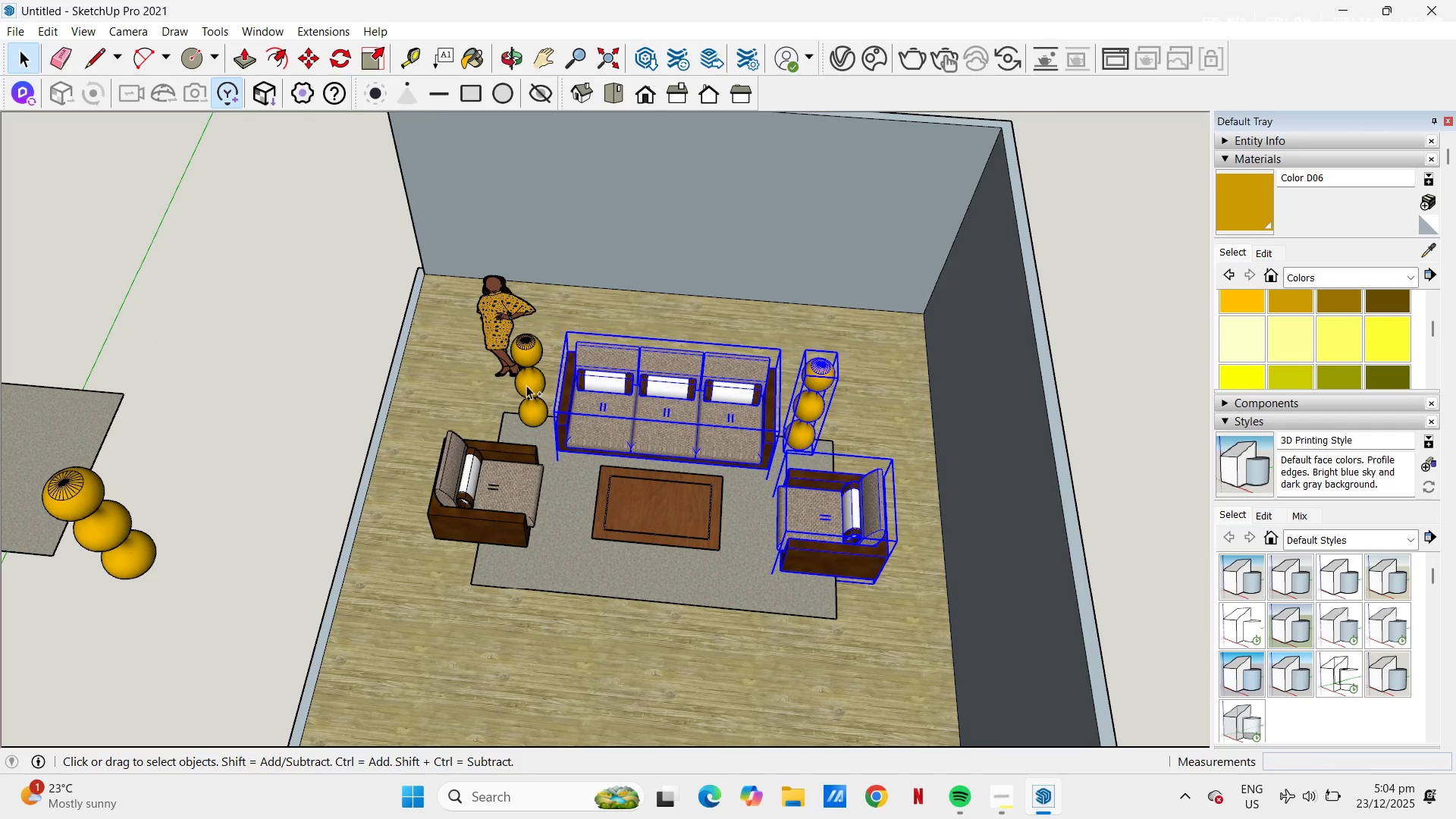 
double_click([545, 510])
 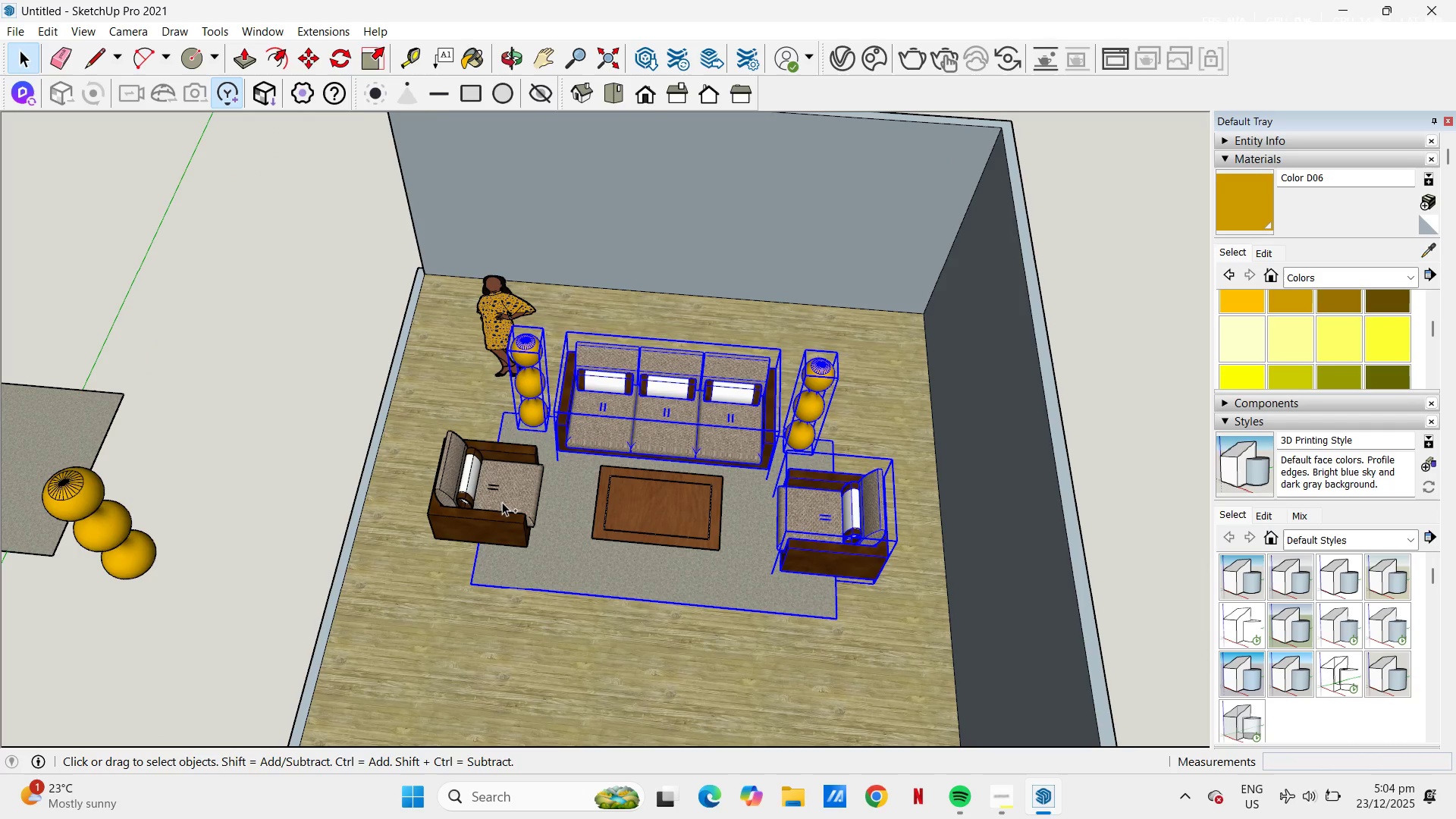 
triple_click([501, 500])
 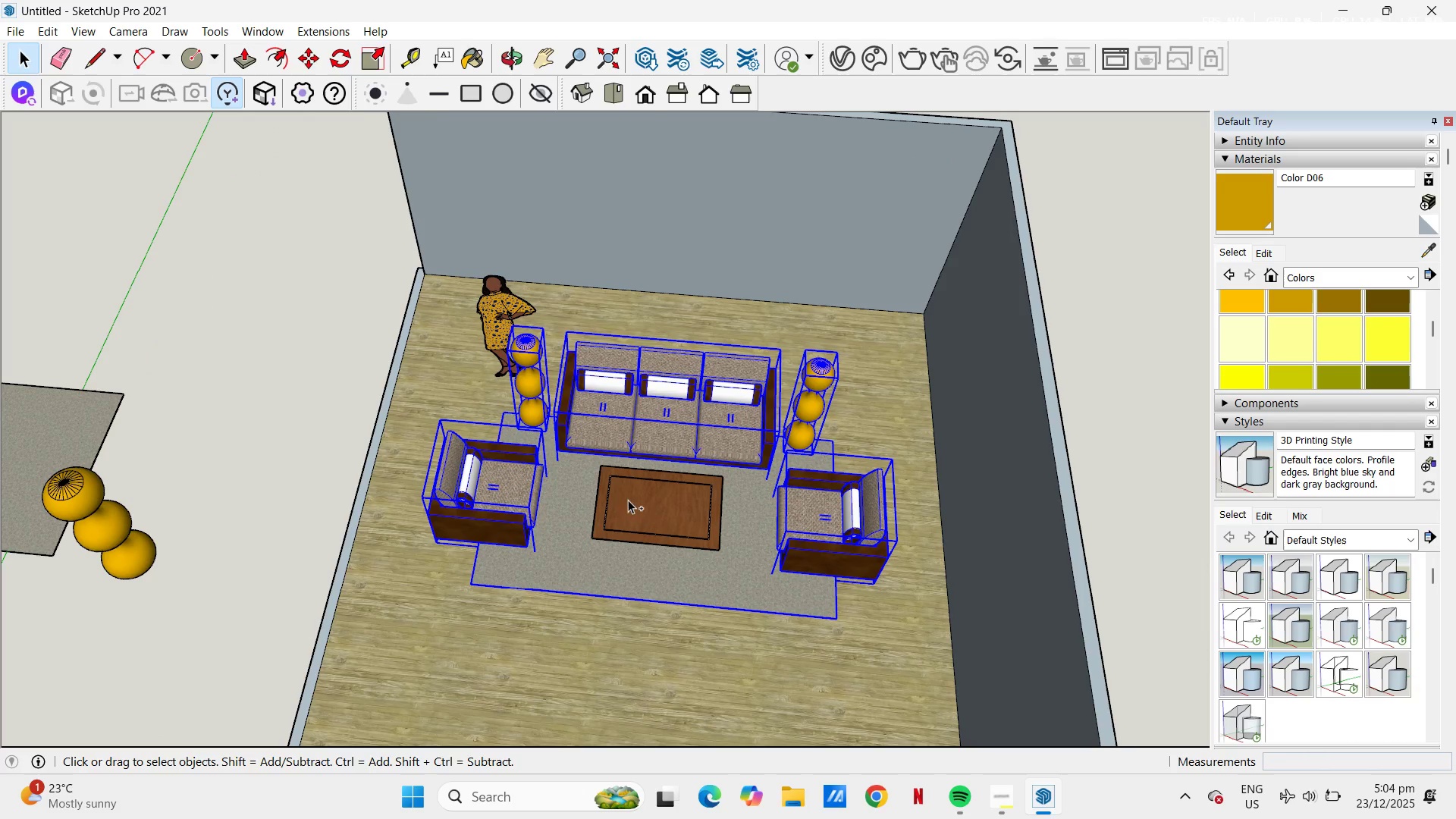 
triple_click([639, 497])
 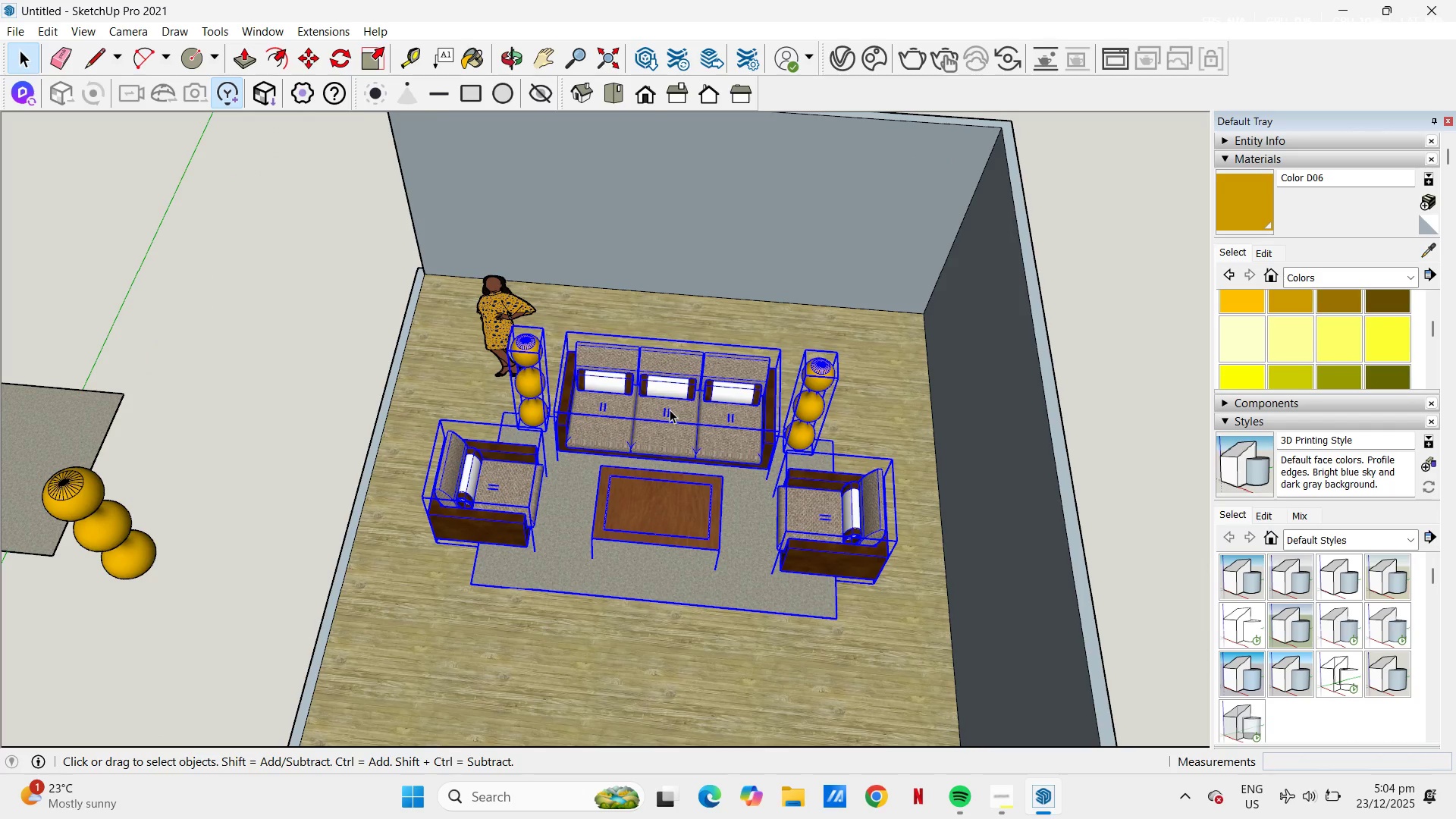 
key(M)
 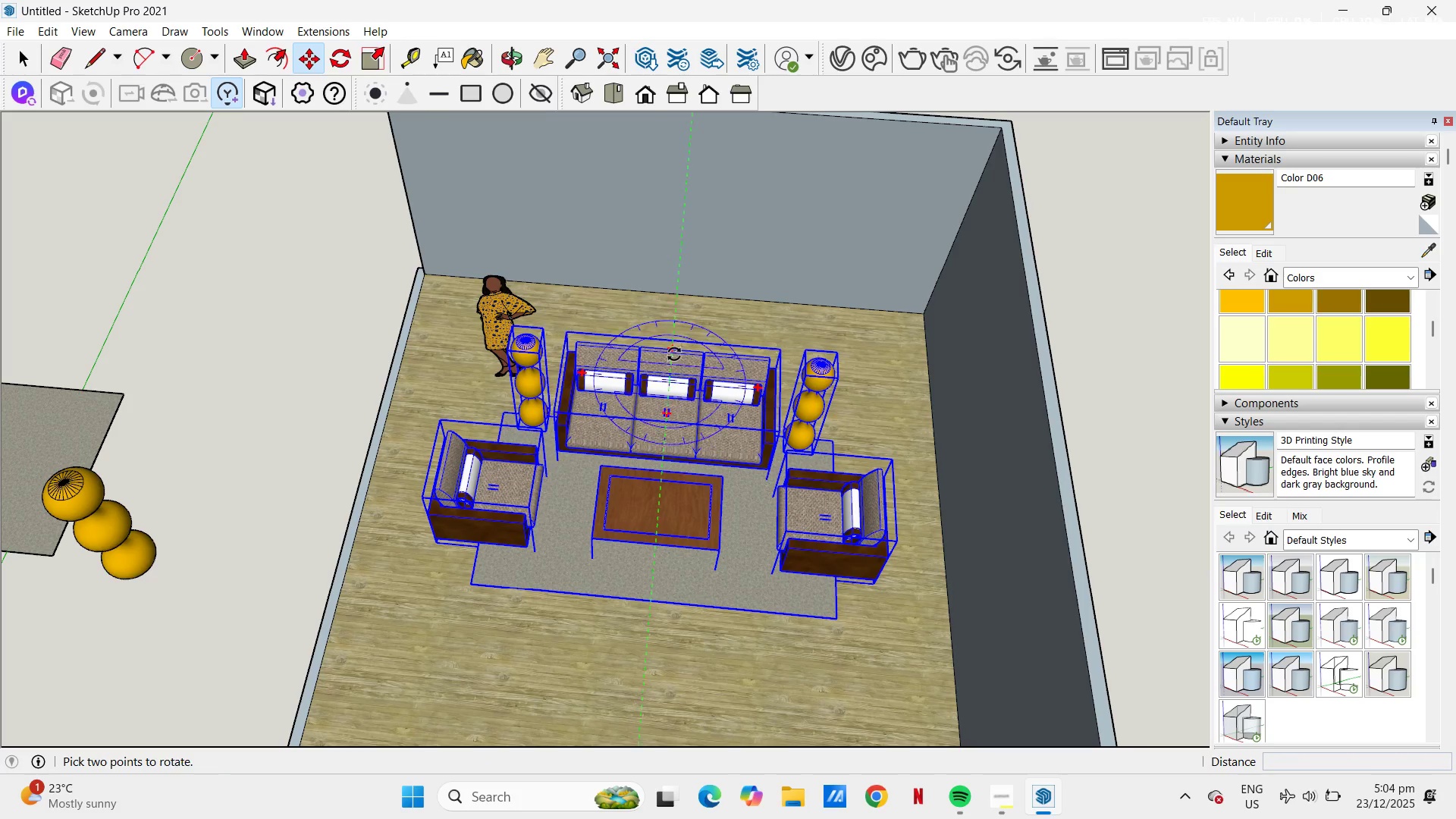 
left_click([674, 349])
 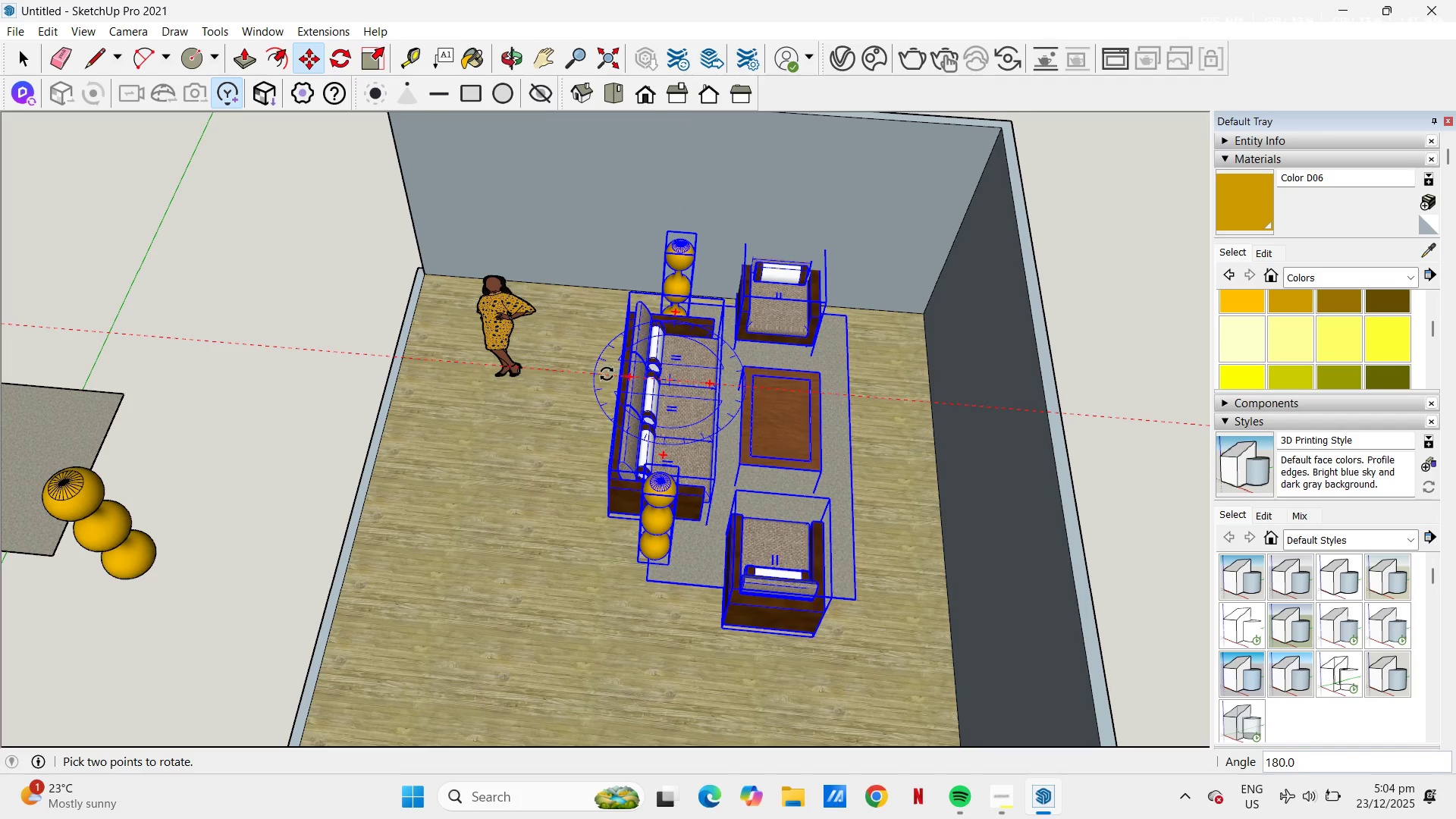 
left_click([604, 374])
 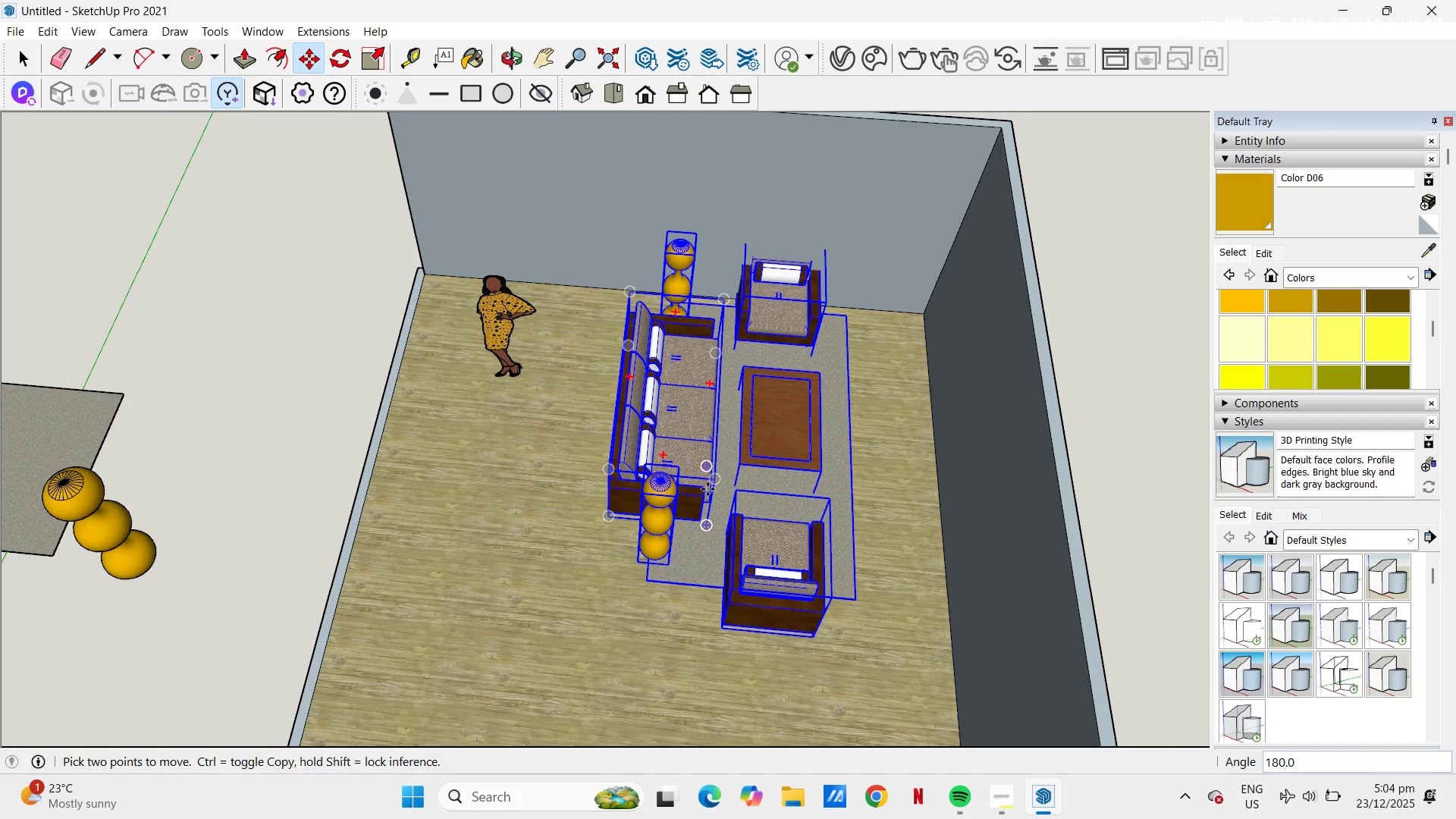 
scroll: coordinate [537, 497], scroll_direction: none, amount: 0.0
 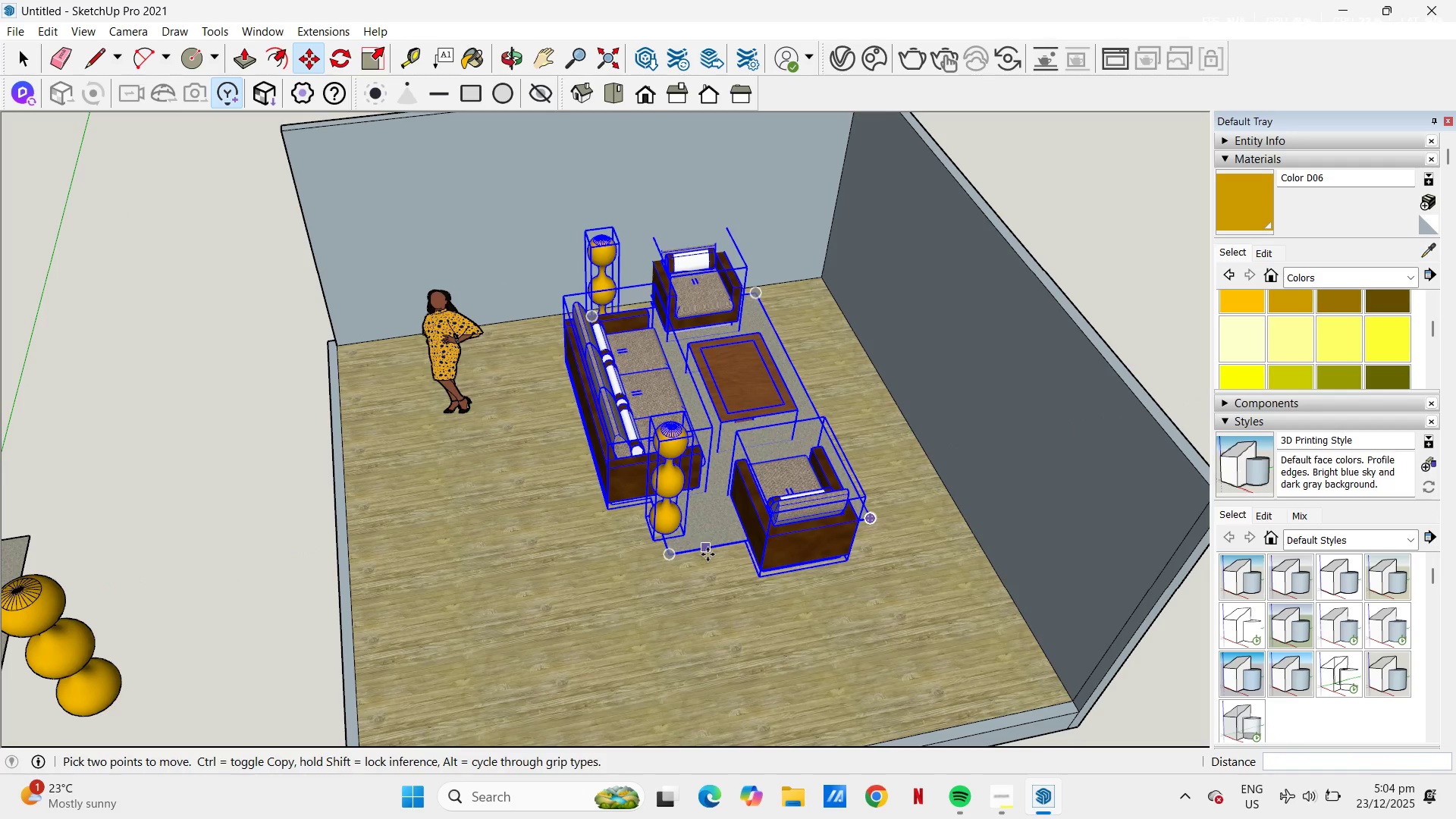 
left_click([718, 574])
 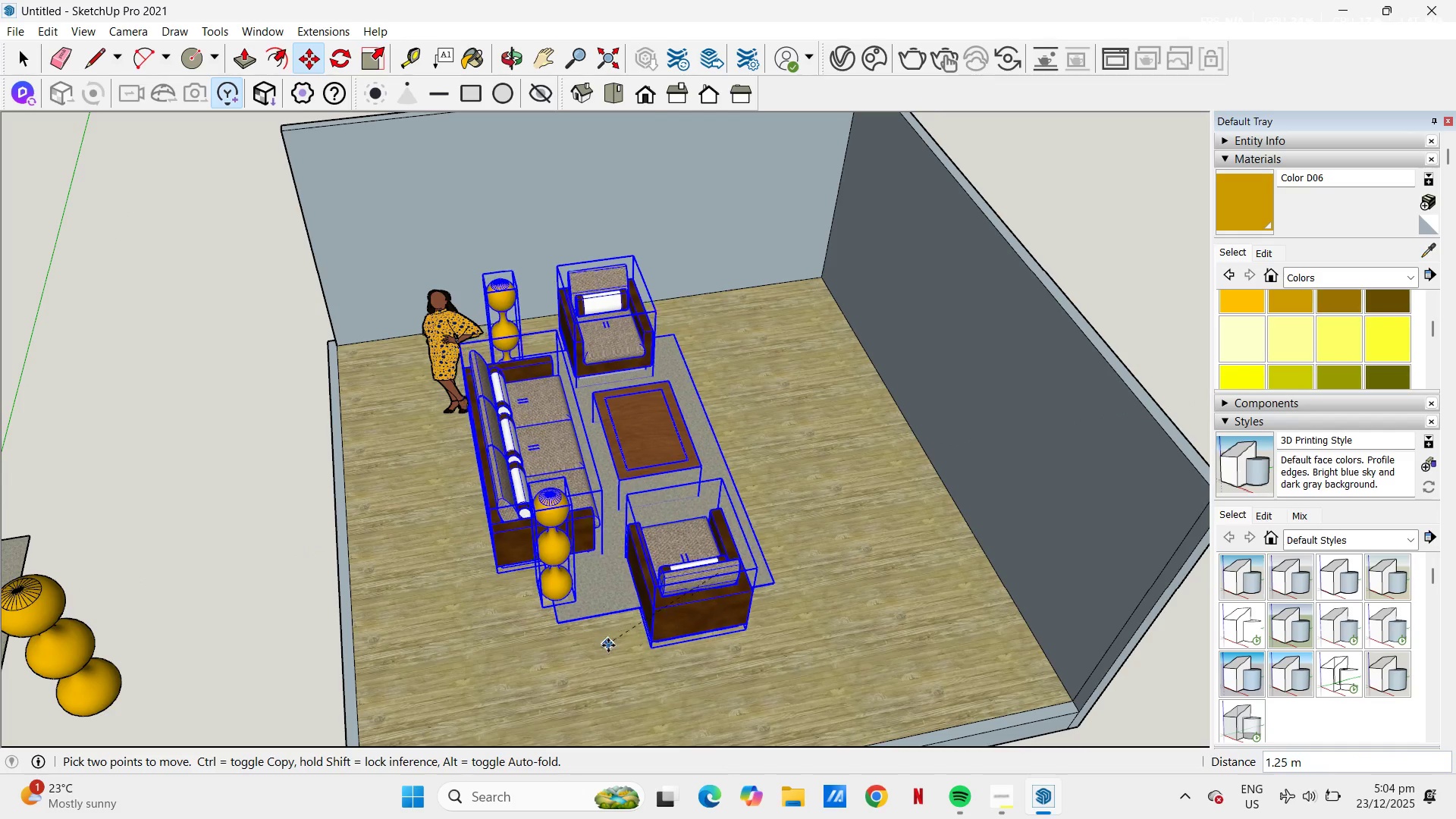 
left_click([612, 641])
 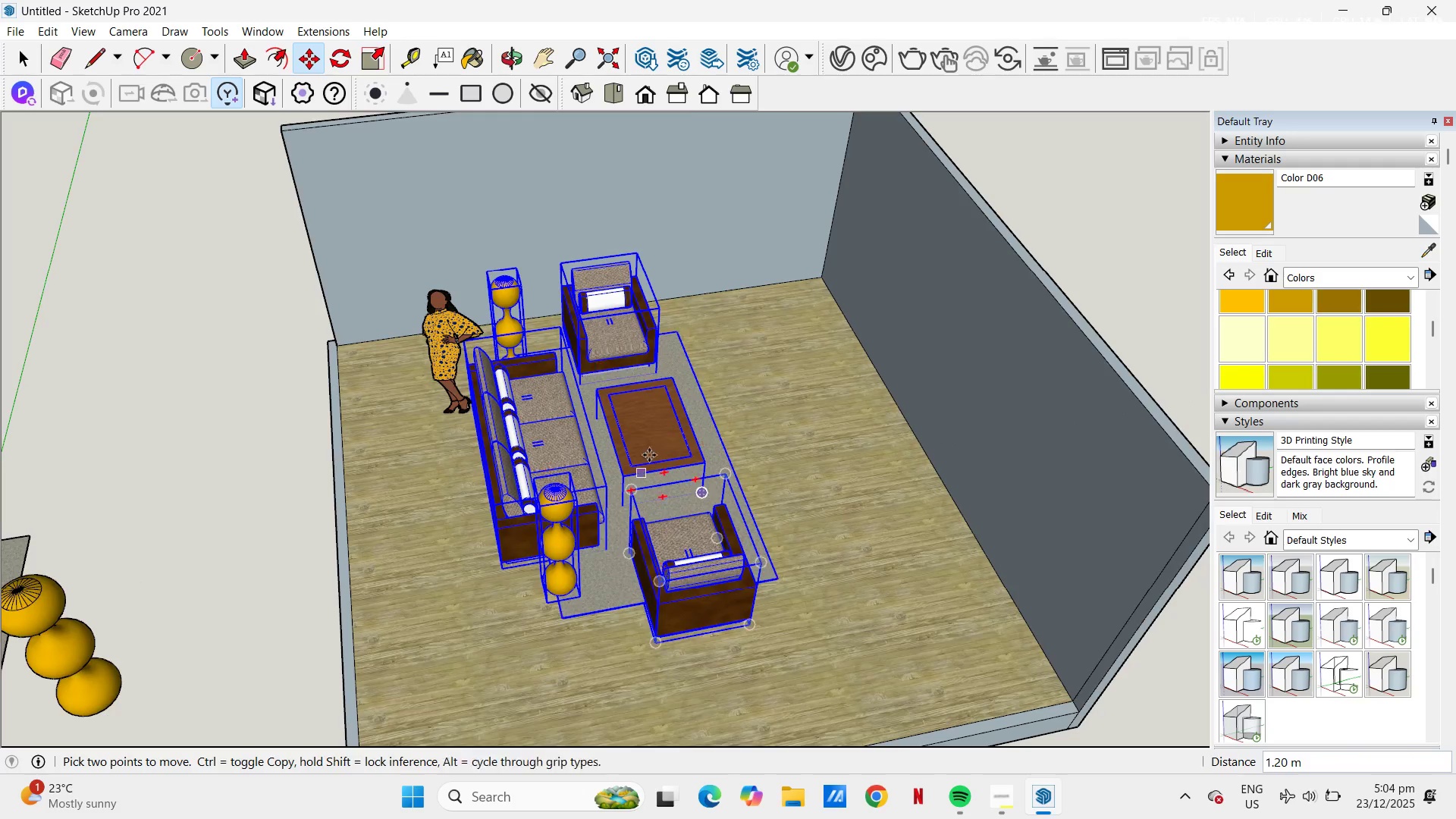 
scroll: coordinate [639, 396], scroll_direction: down, amount: 3.0
 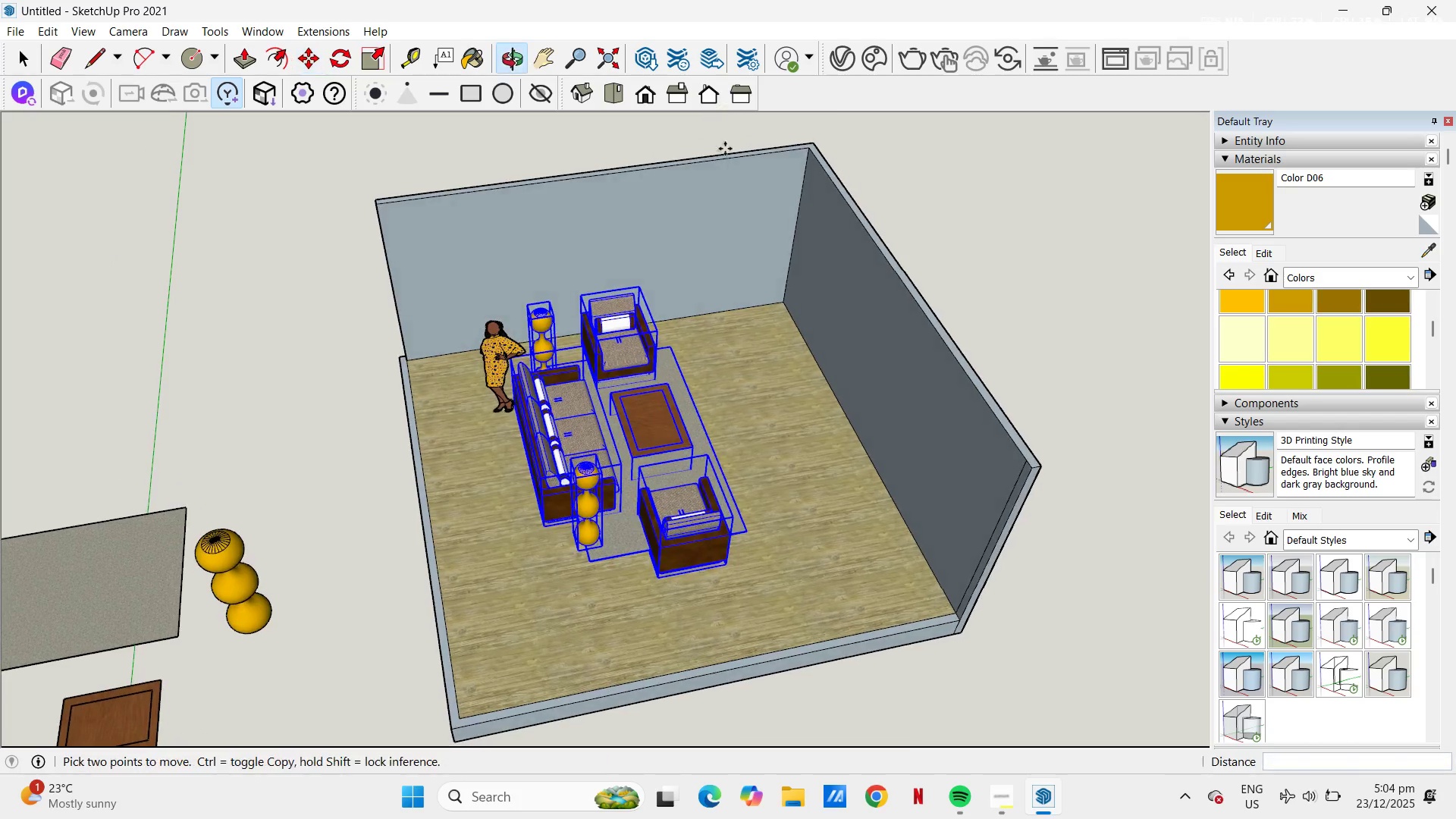 
scroll: coordinate [787, 422], scroll_direction: up, amount: 4.0
 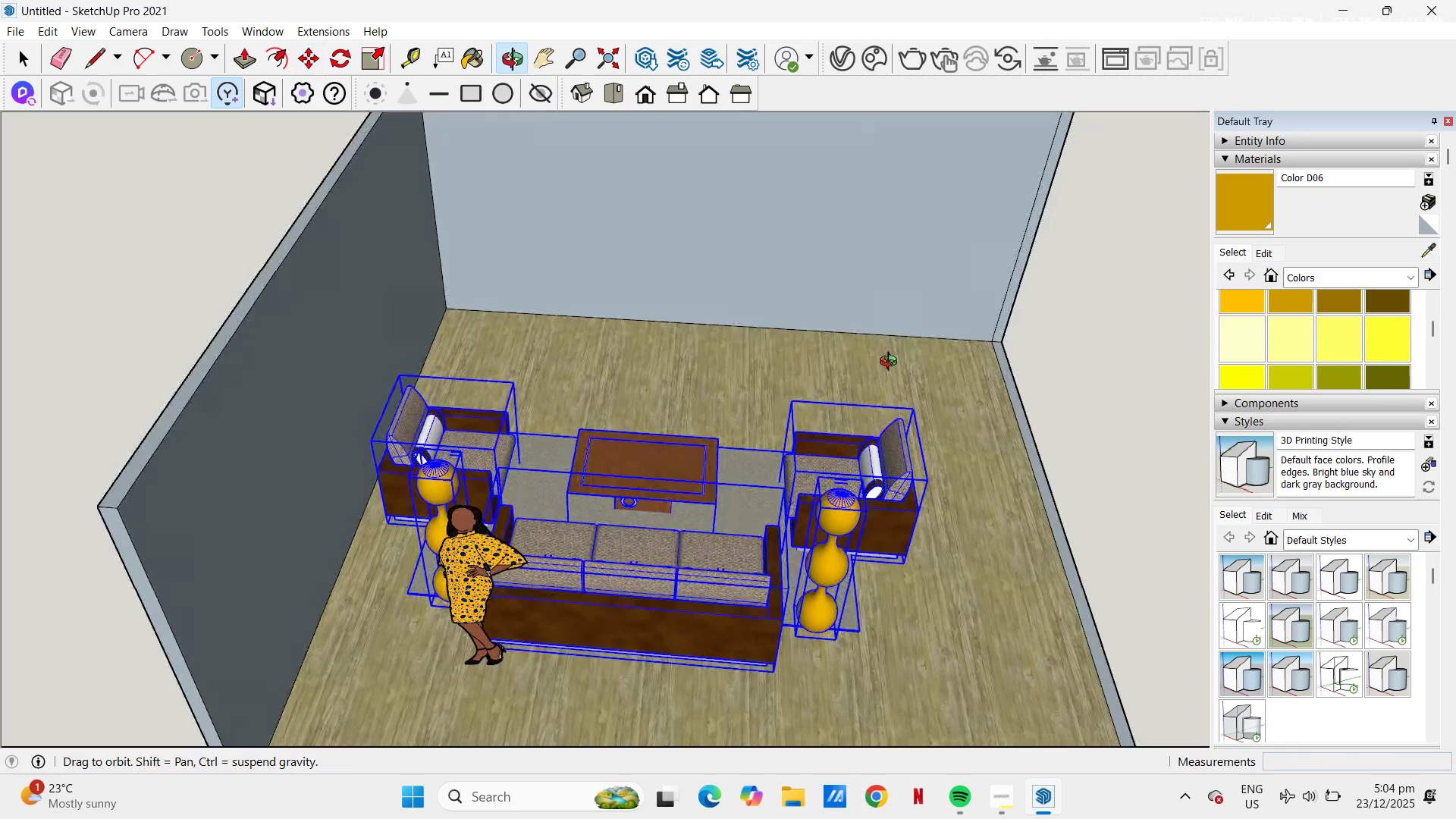 
key(H)
 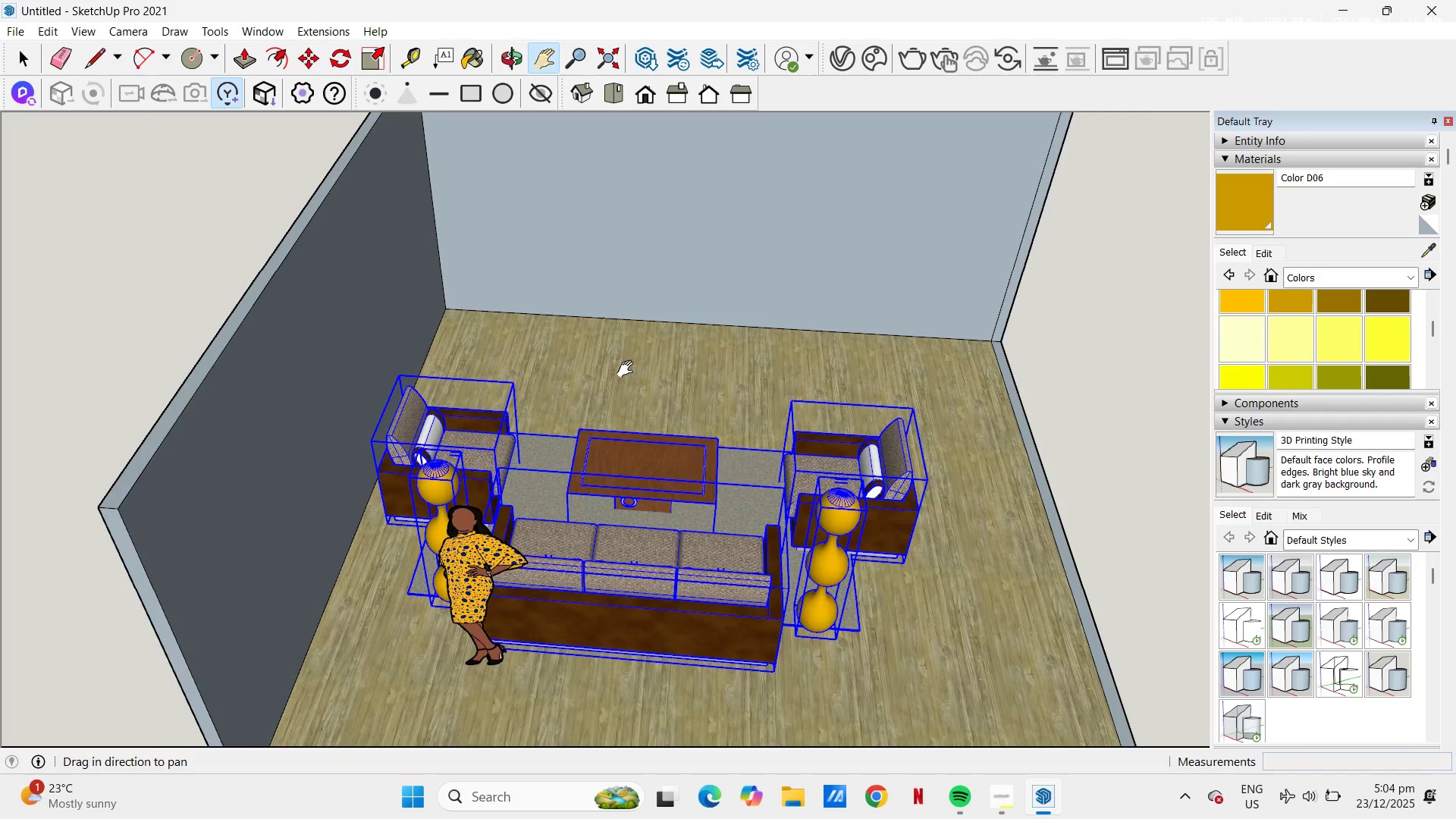 
left_click_drag(start_coordinate=[629, 369], to_coordinate=[549, 505])
 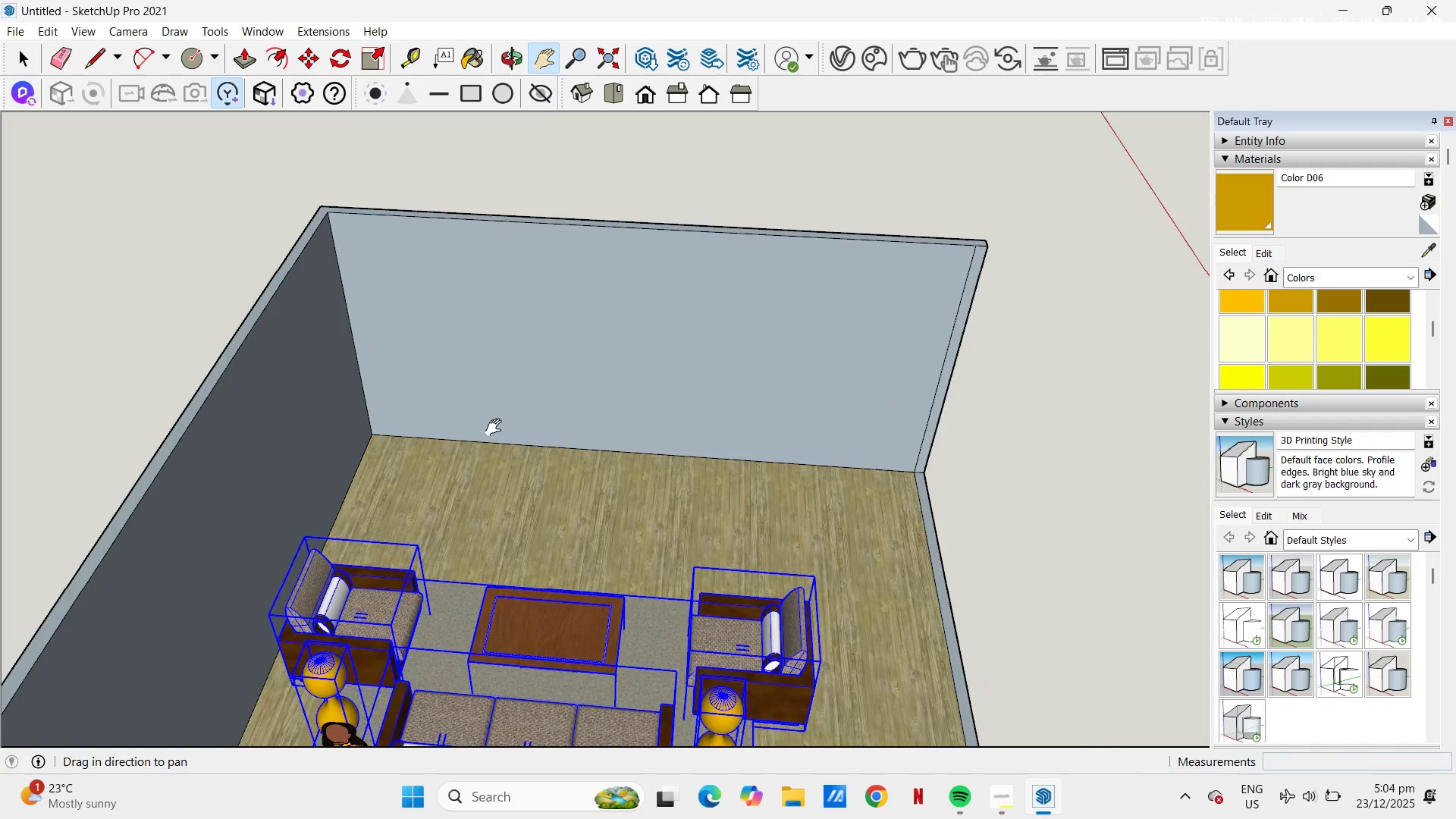 
scroll: coordinate [497, 428], scroll_direction: up, amount: 2.0
 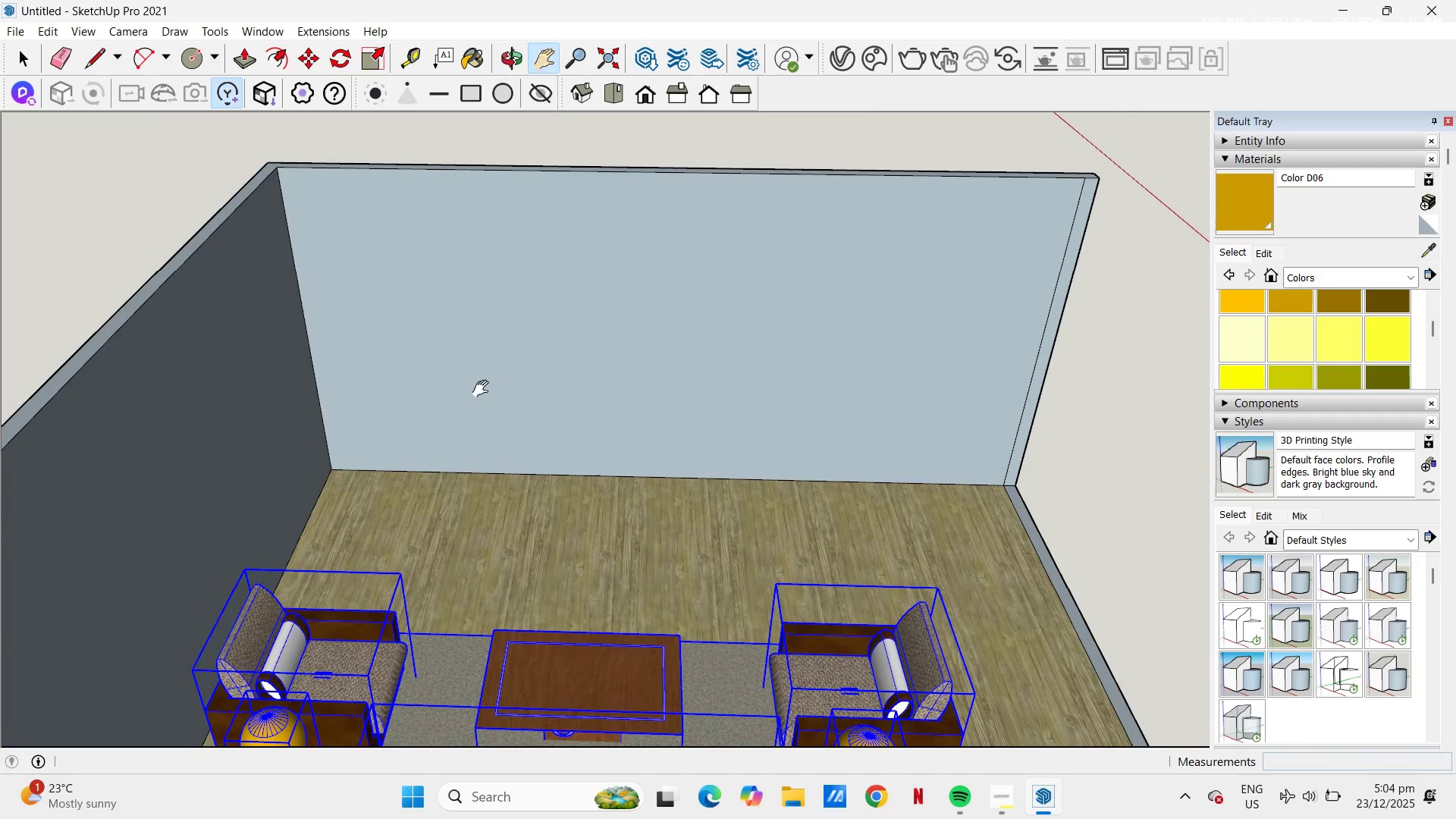 
key(T)
 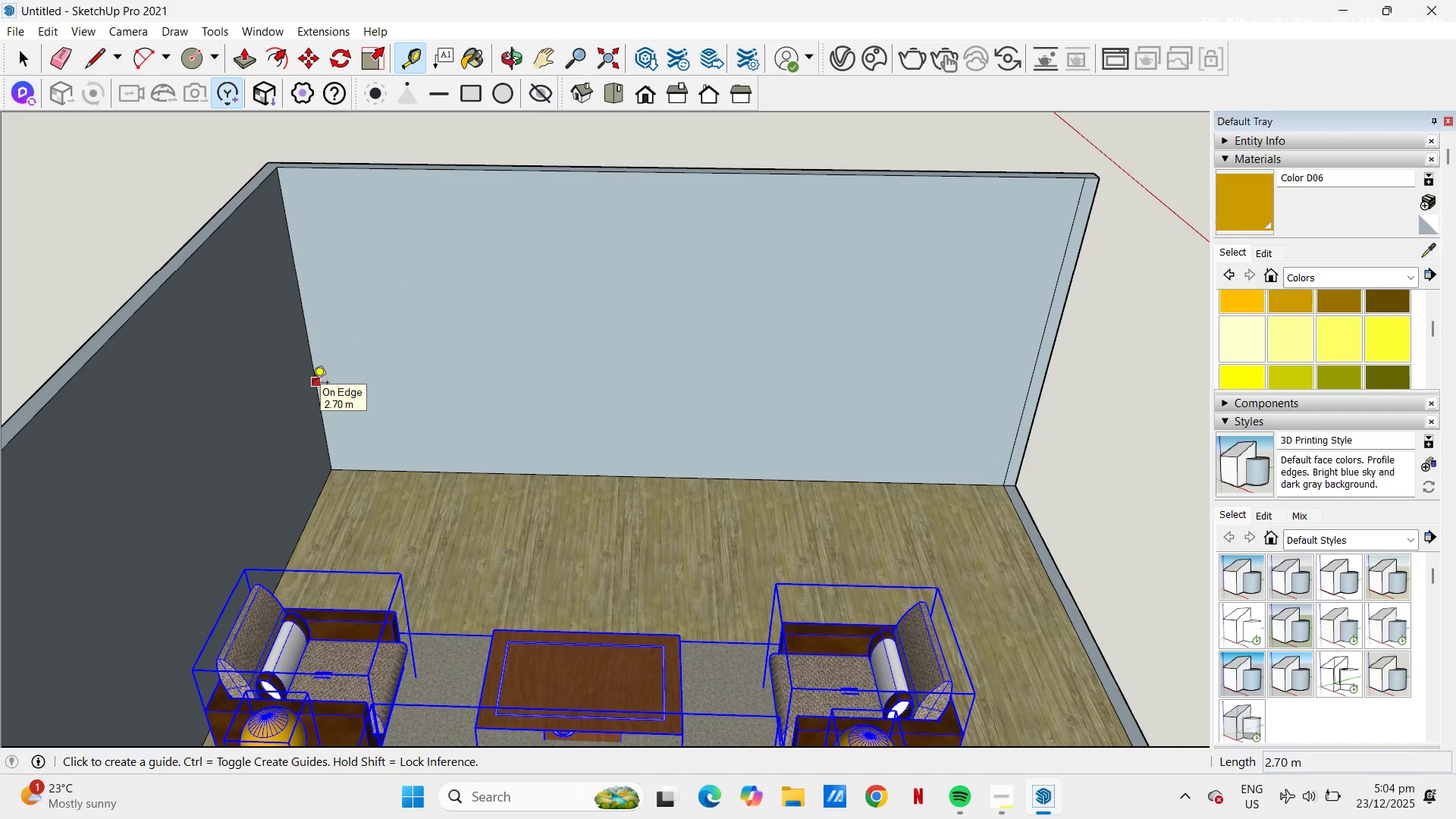 
left_click([312, 384])
 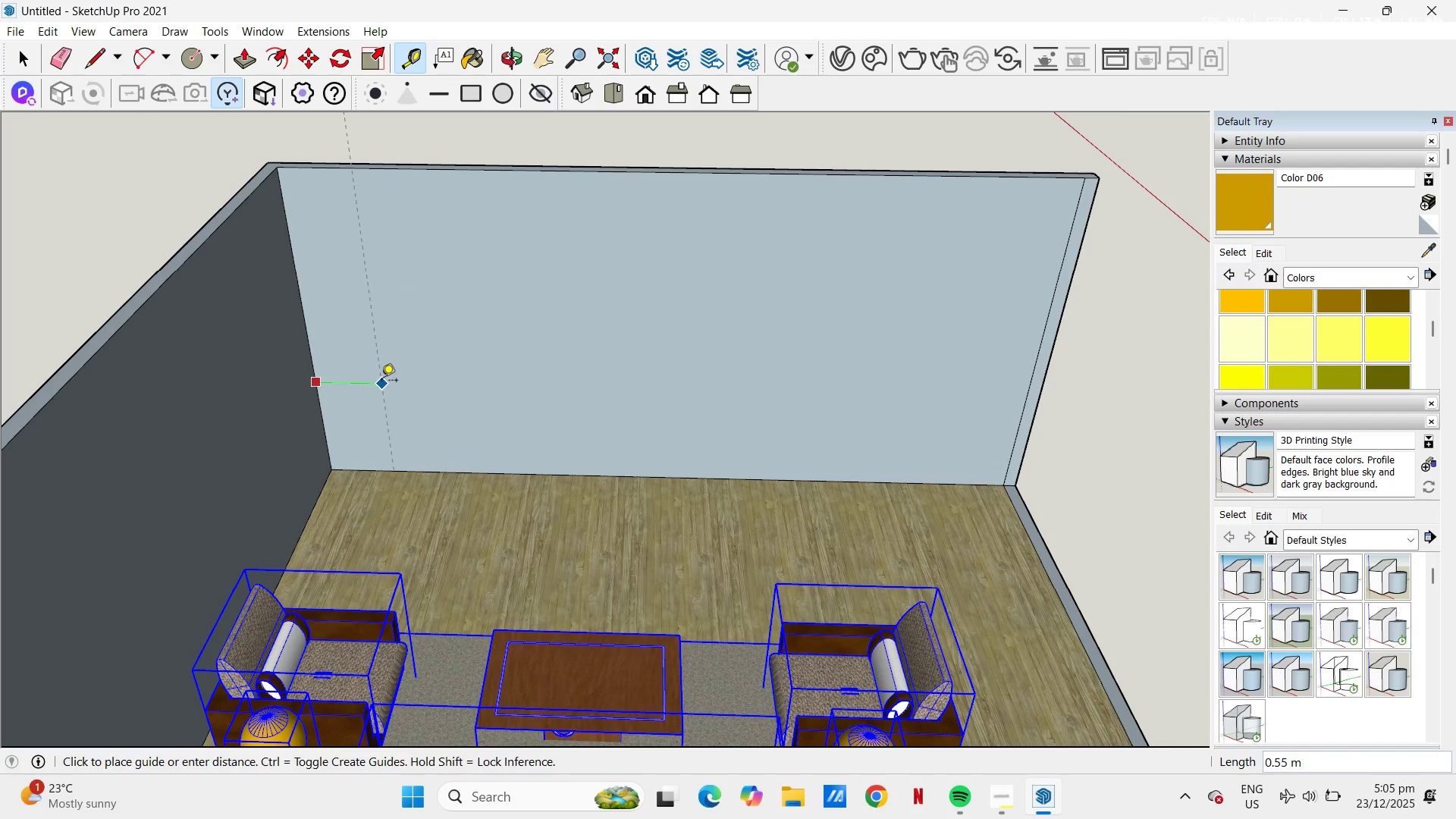 
scroll: coordinate [381, 381], scroll_direction: down, amount: 6.0
 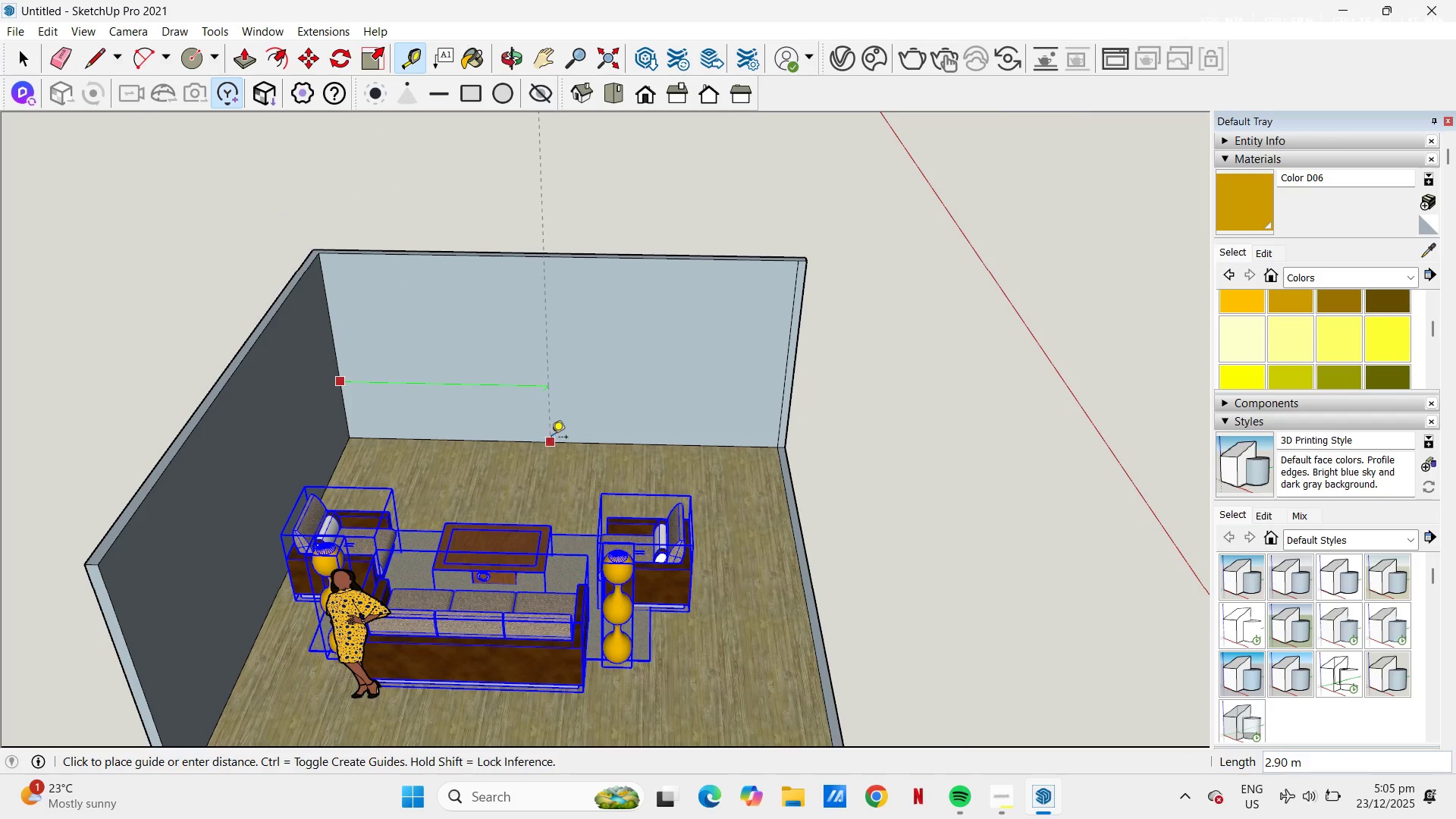 
left_click([559, 439])
 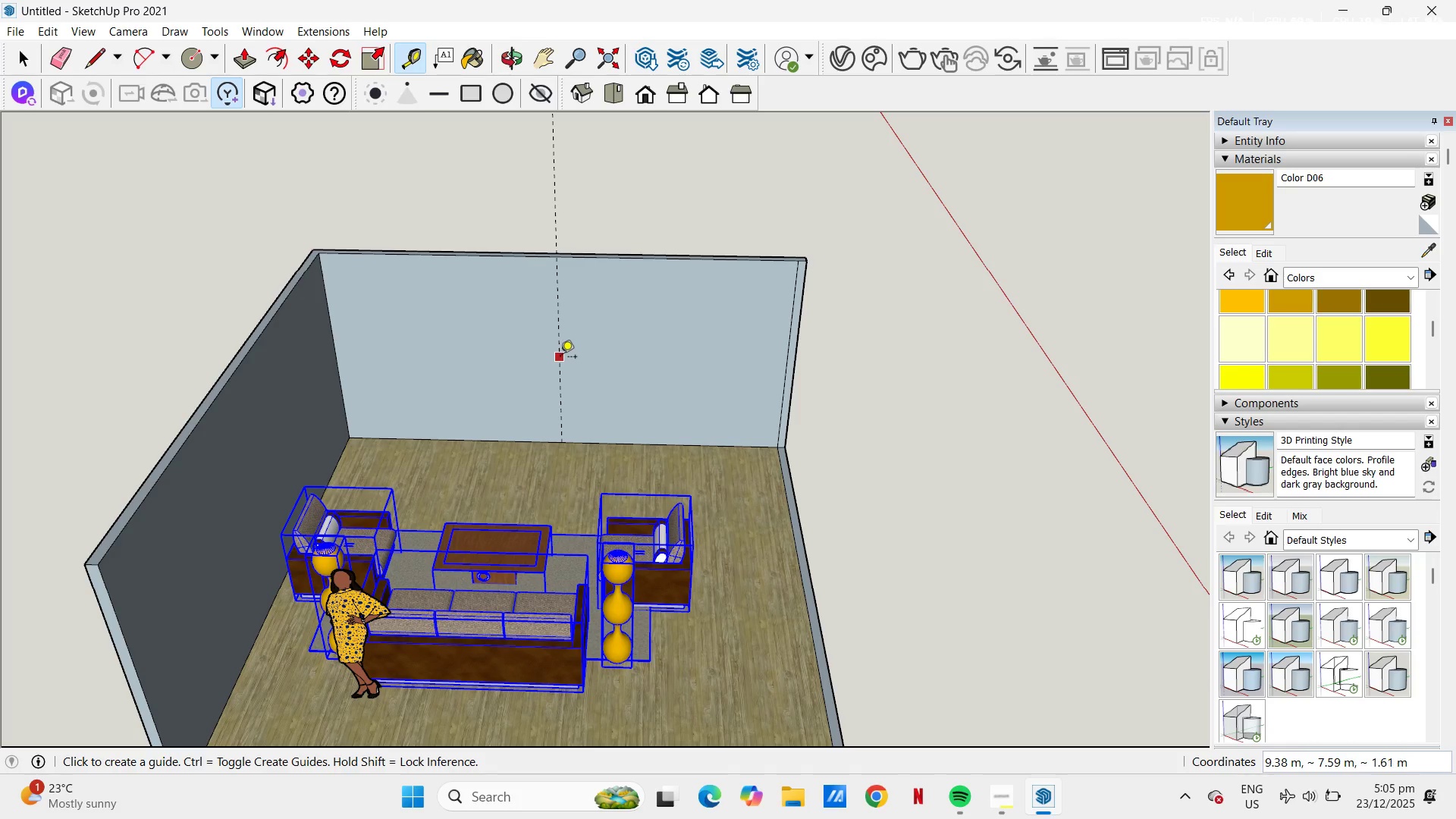 
left_click([560, 355])
 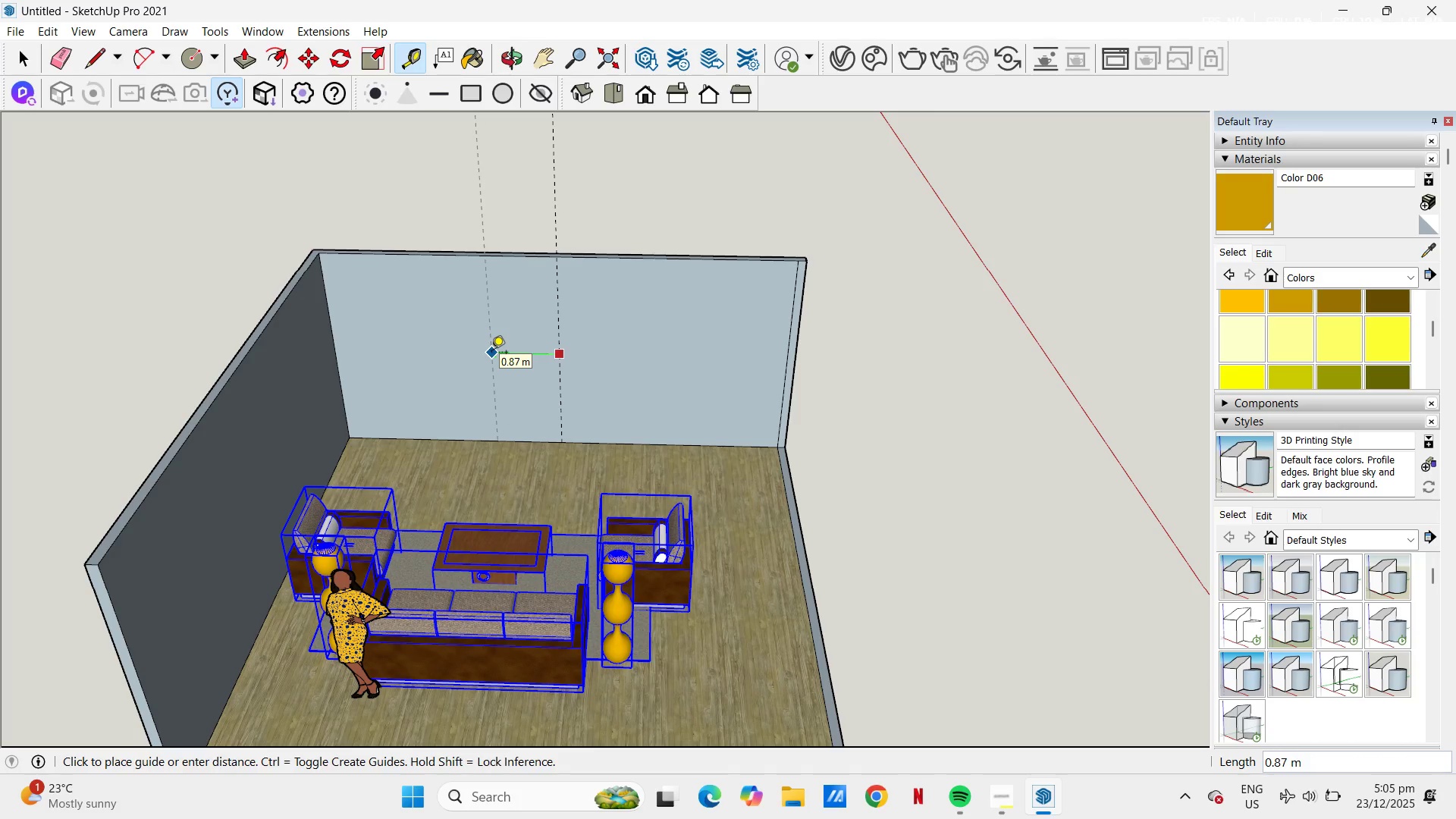 
key(Numpad1)
 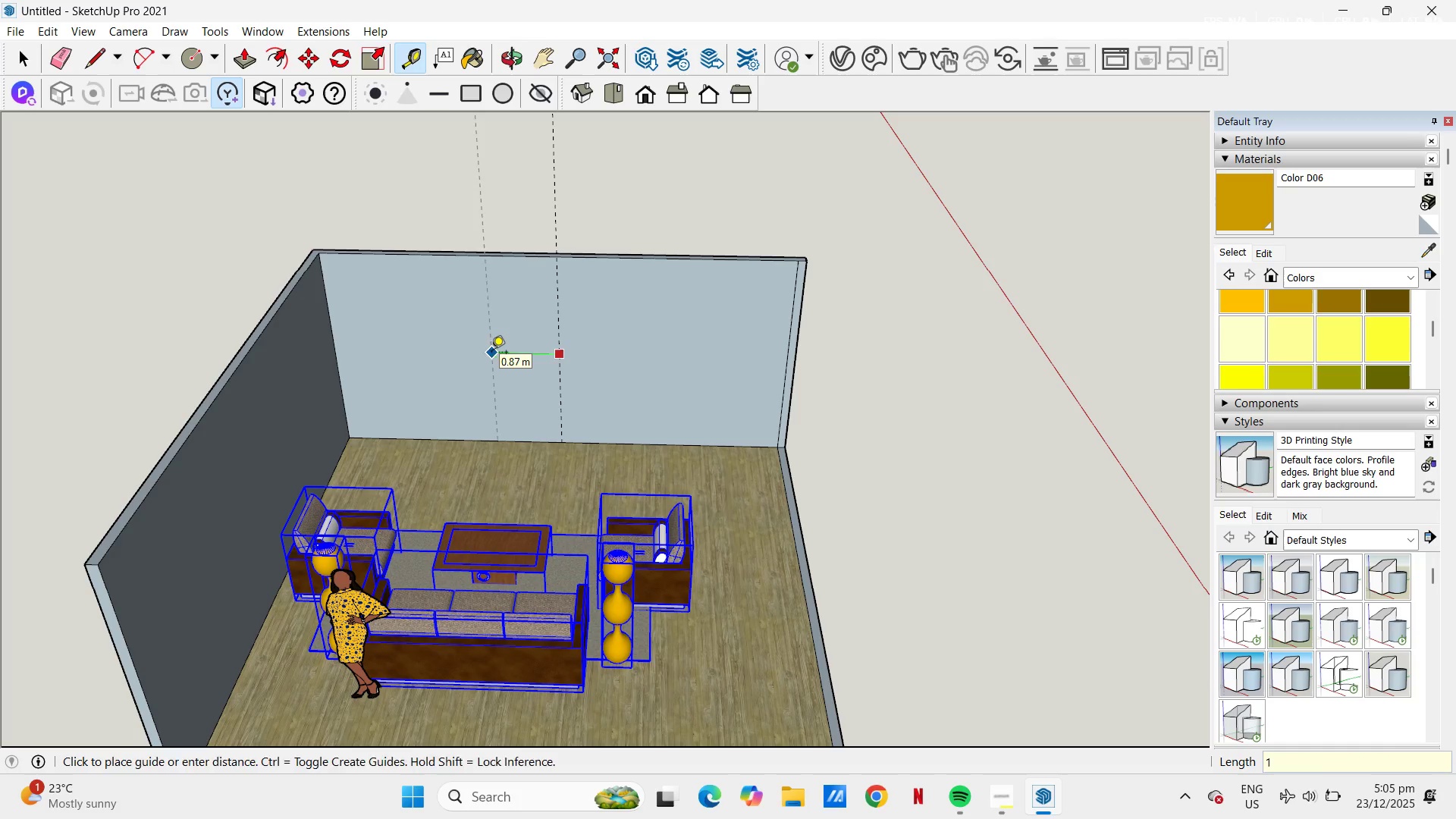 
key(NumpadEnter)
 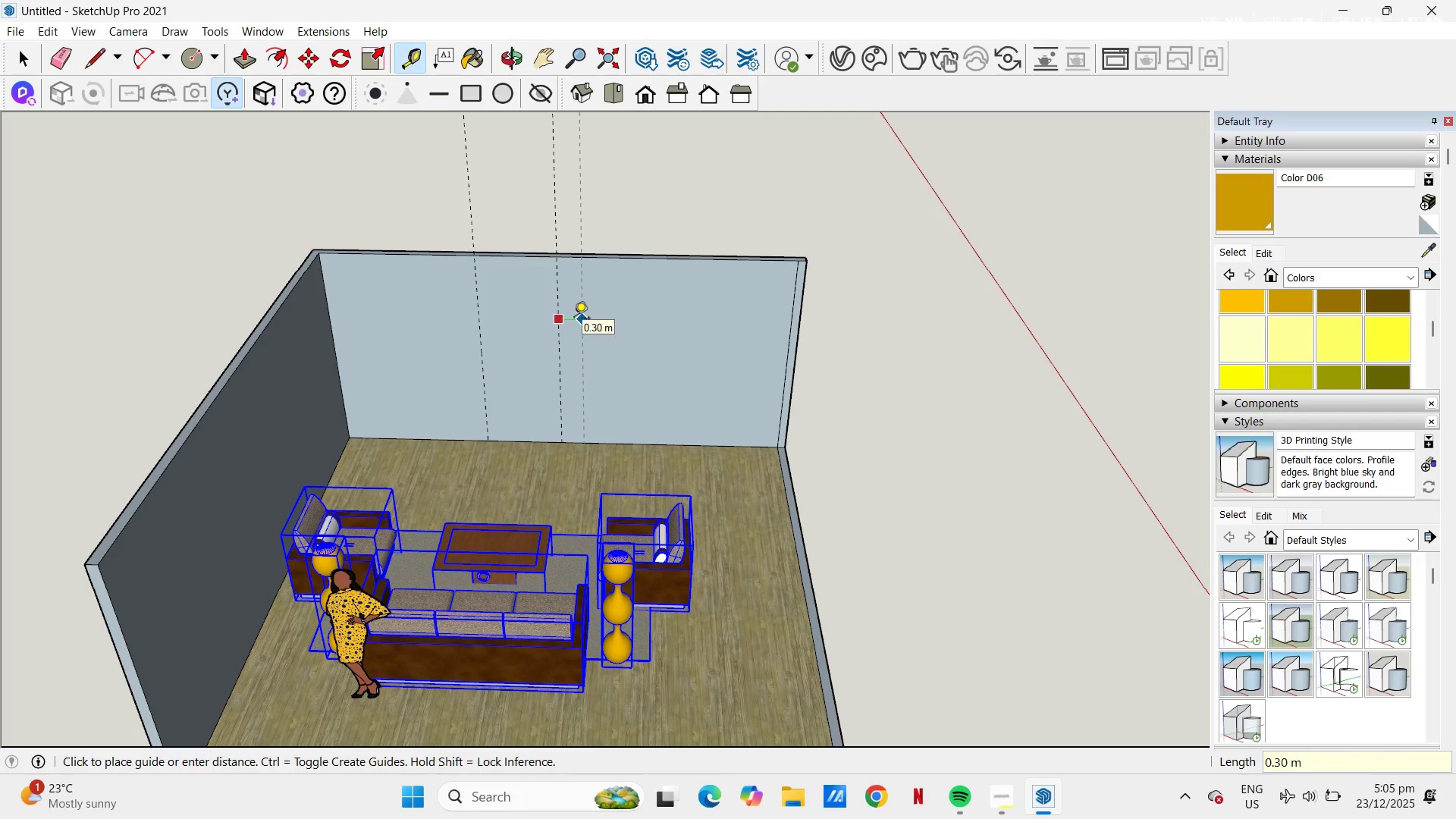 
key(Numpad1)
 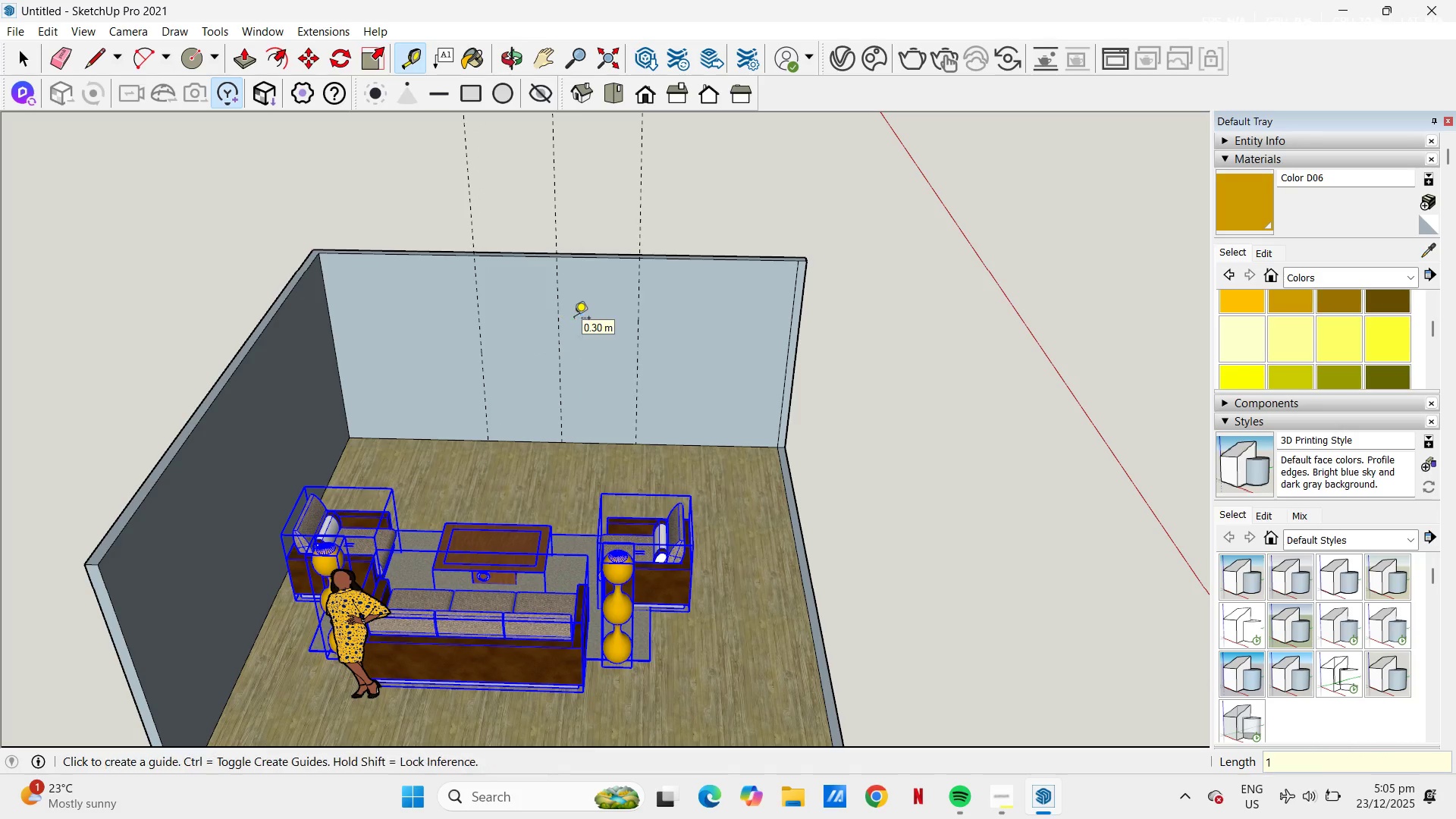 
key(NumpadEnter)
 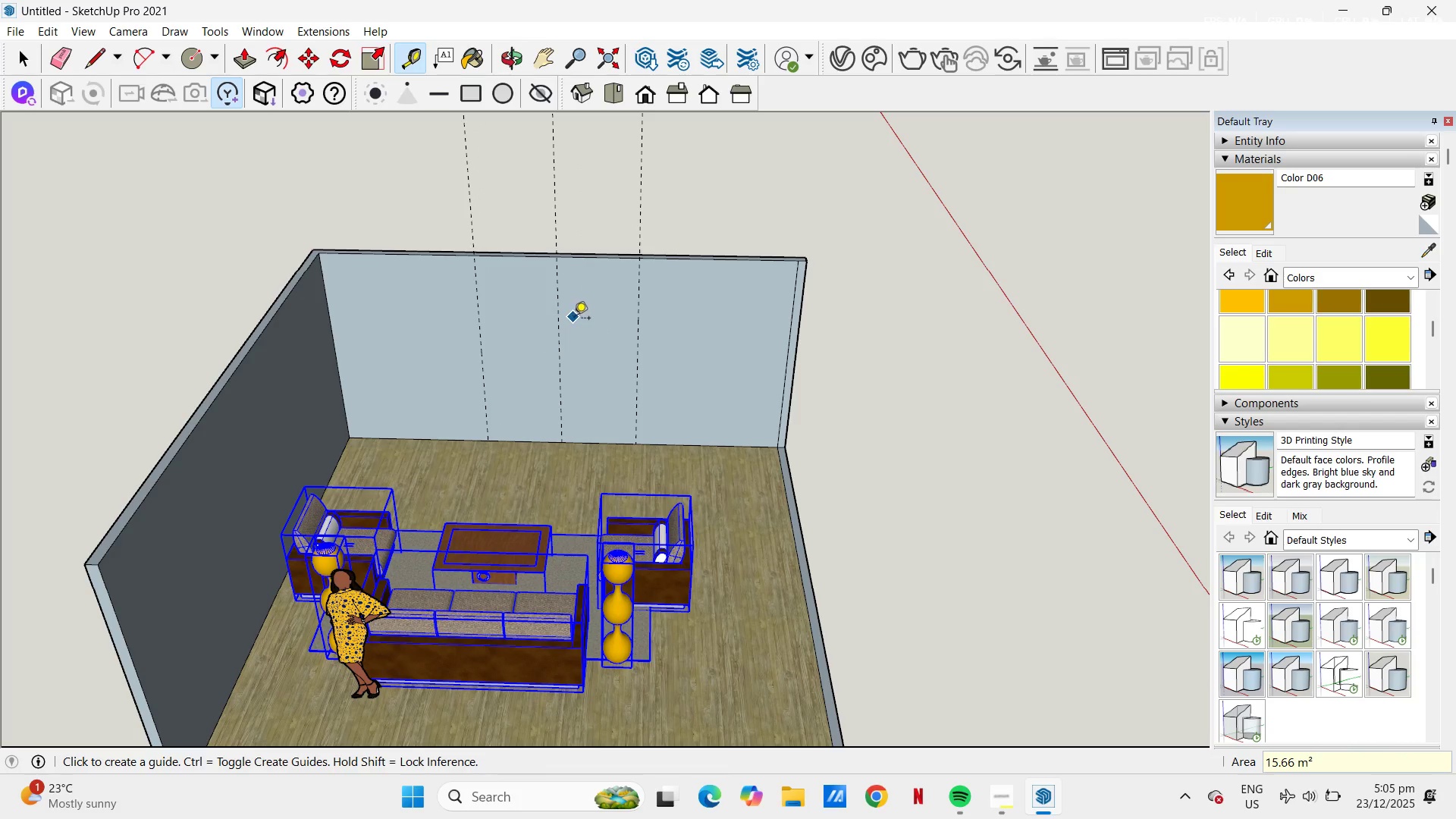 
scroll: coordinate [562, 372], scroll_direction: up, amount: 4.0
 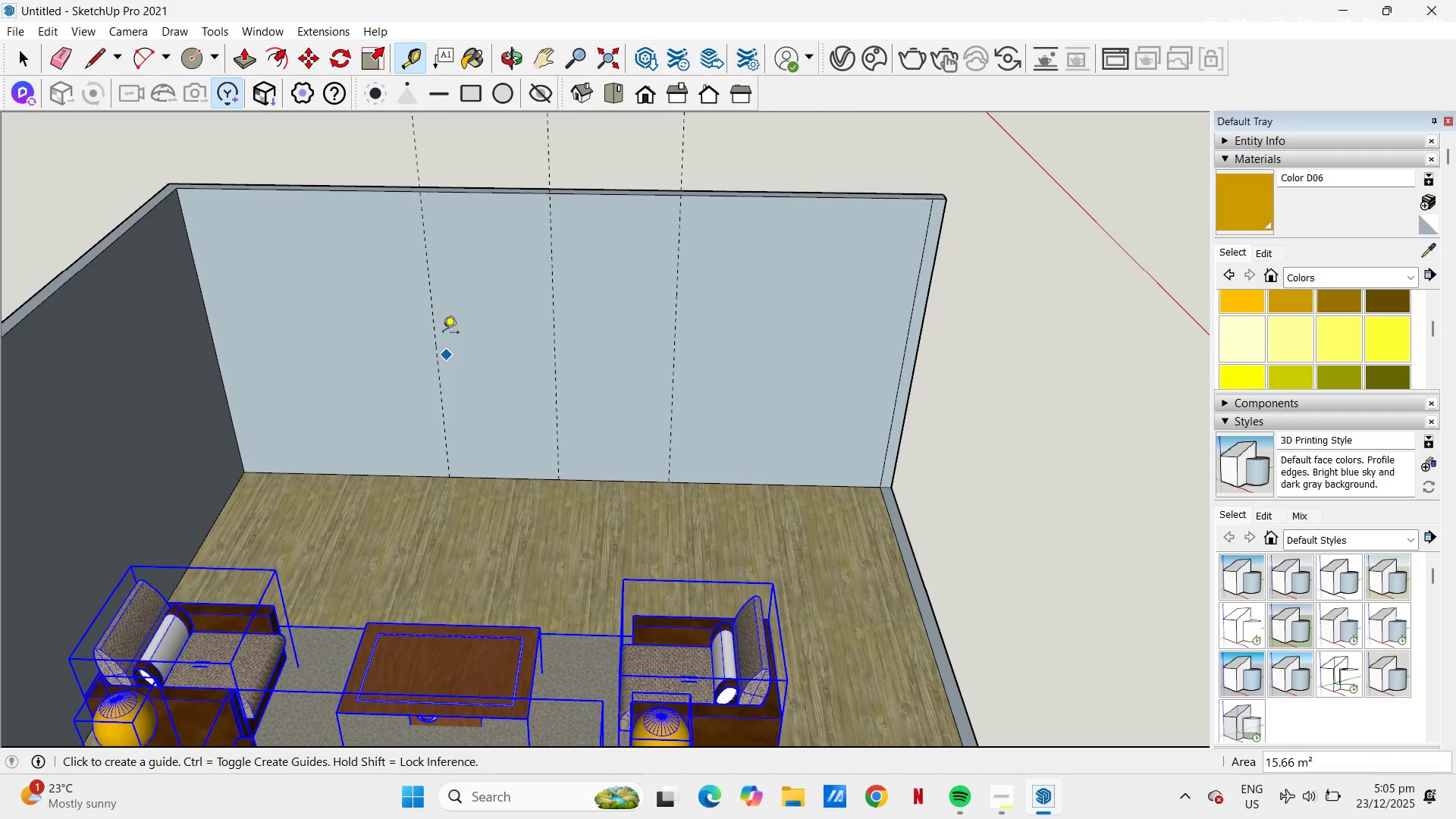 
scroll: coordinate [519, 253], scroll_direction: down, amount: 3.0
 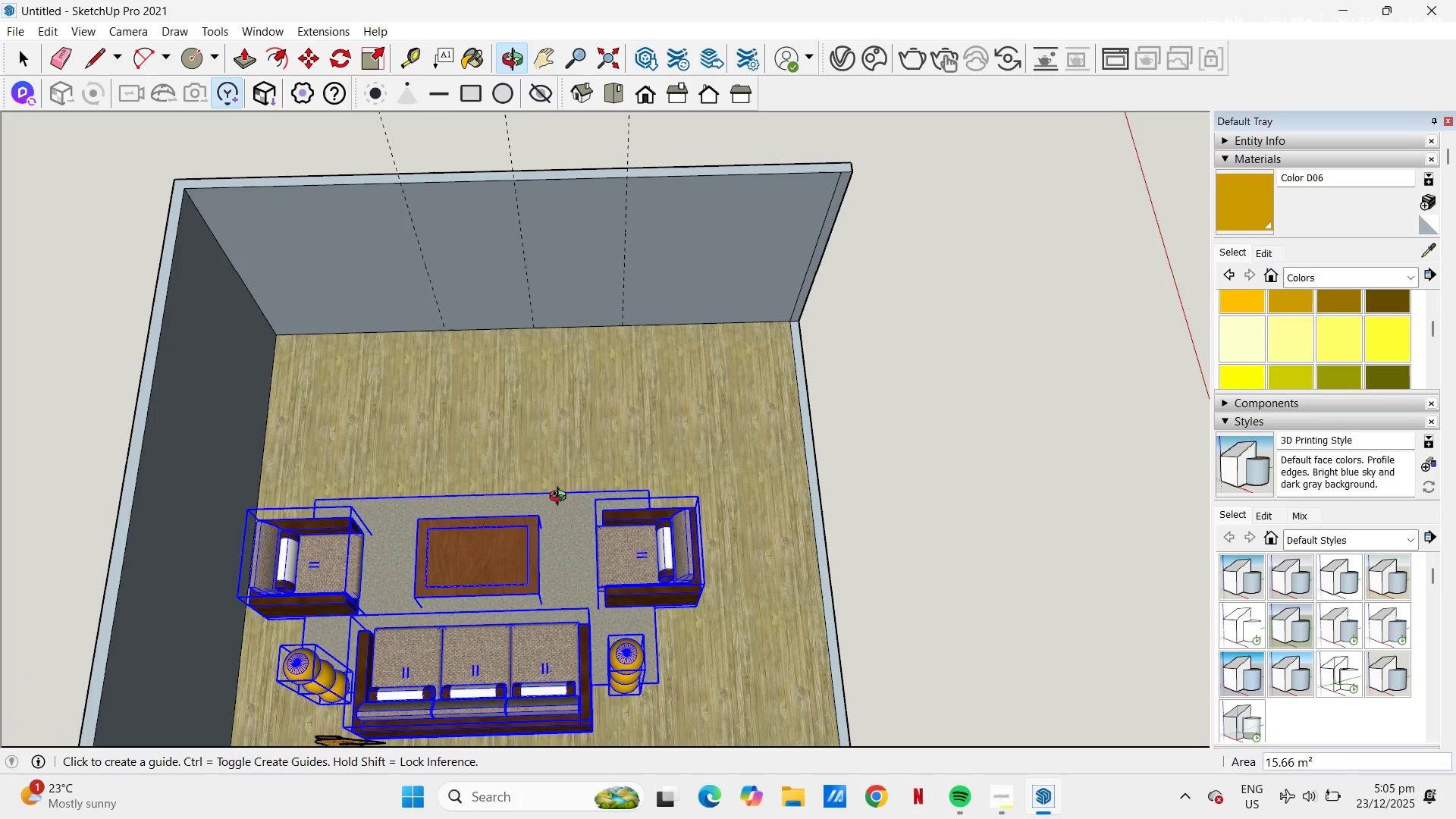 
key(Space)
 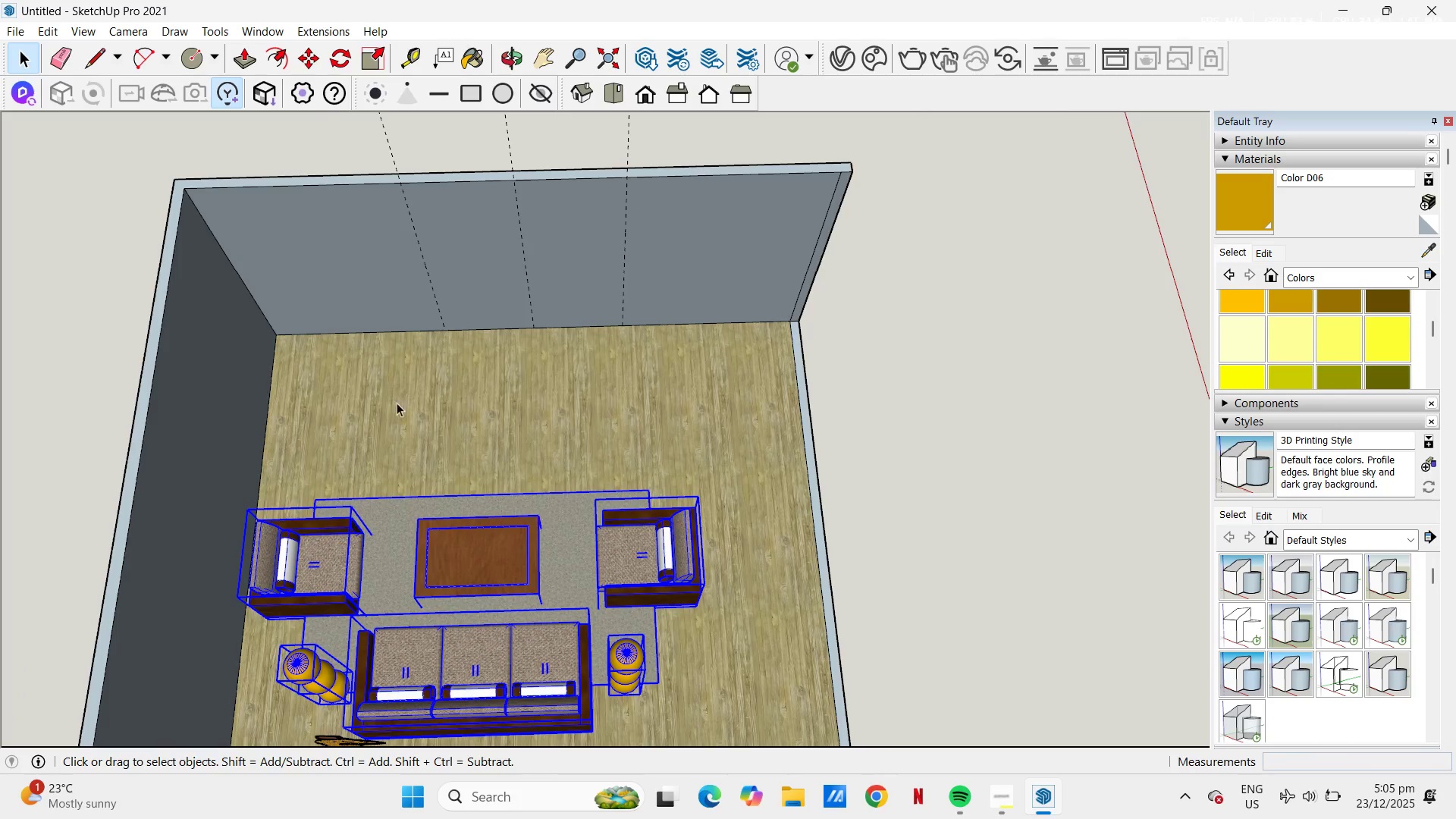 
scroll: coordinate [322, 337], scroll_direction: down, amount: 5.0
 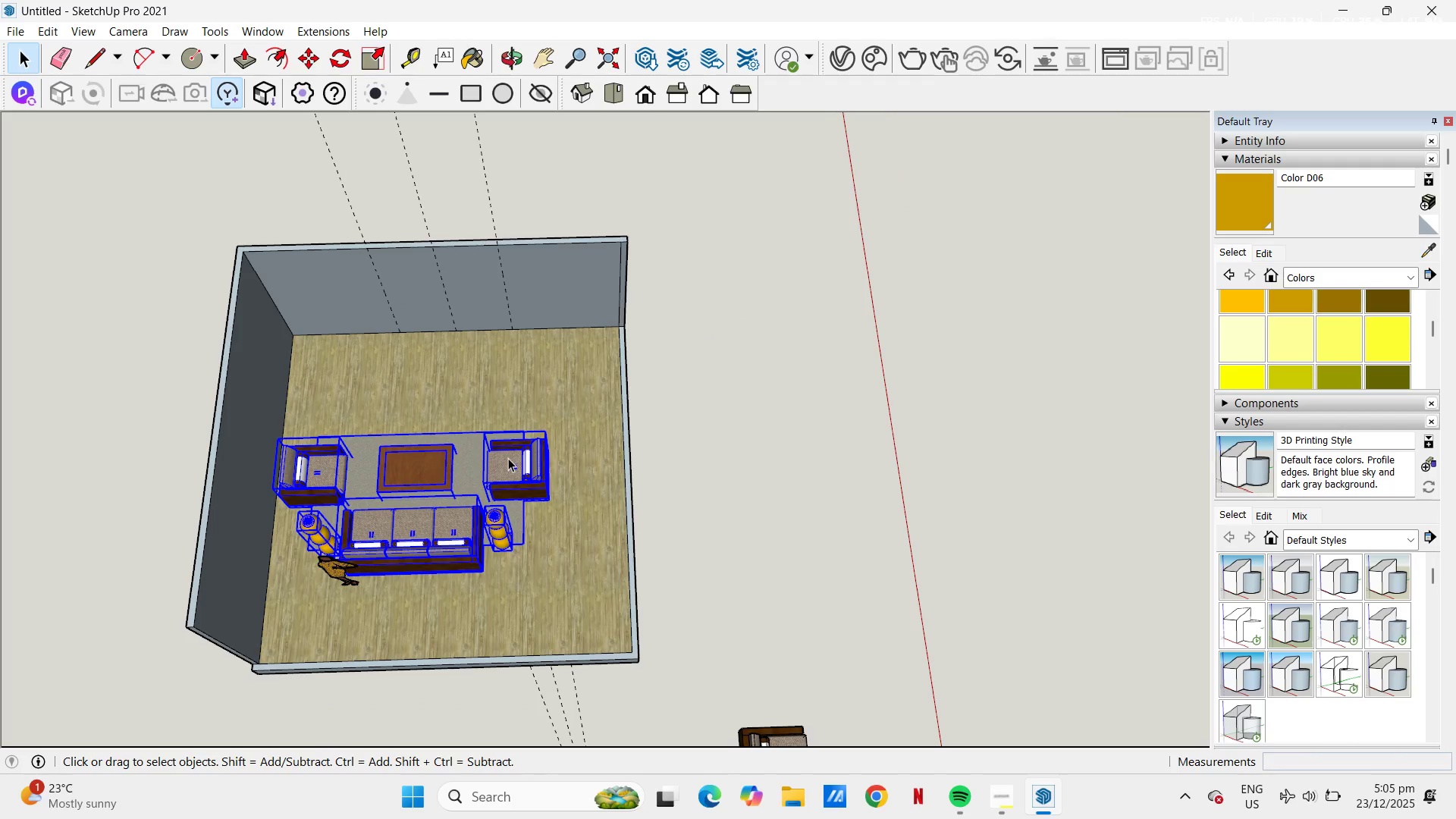 
key(M)
 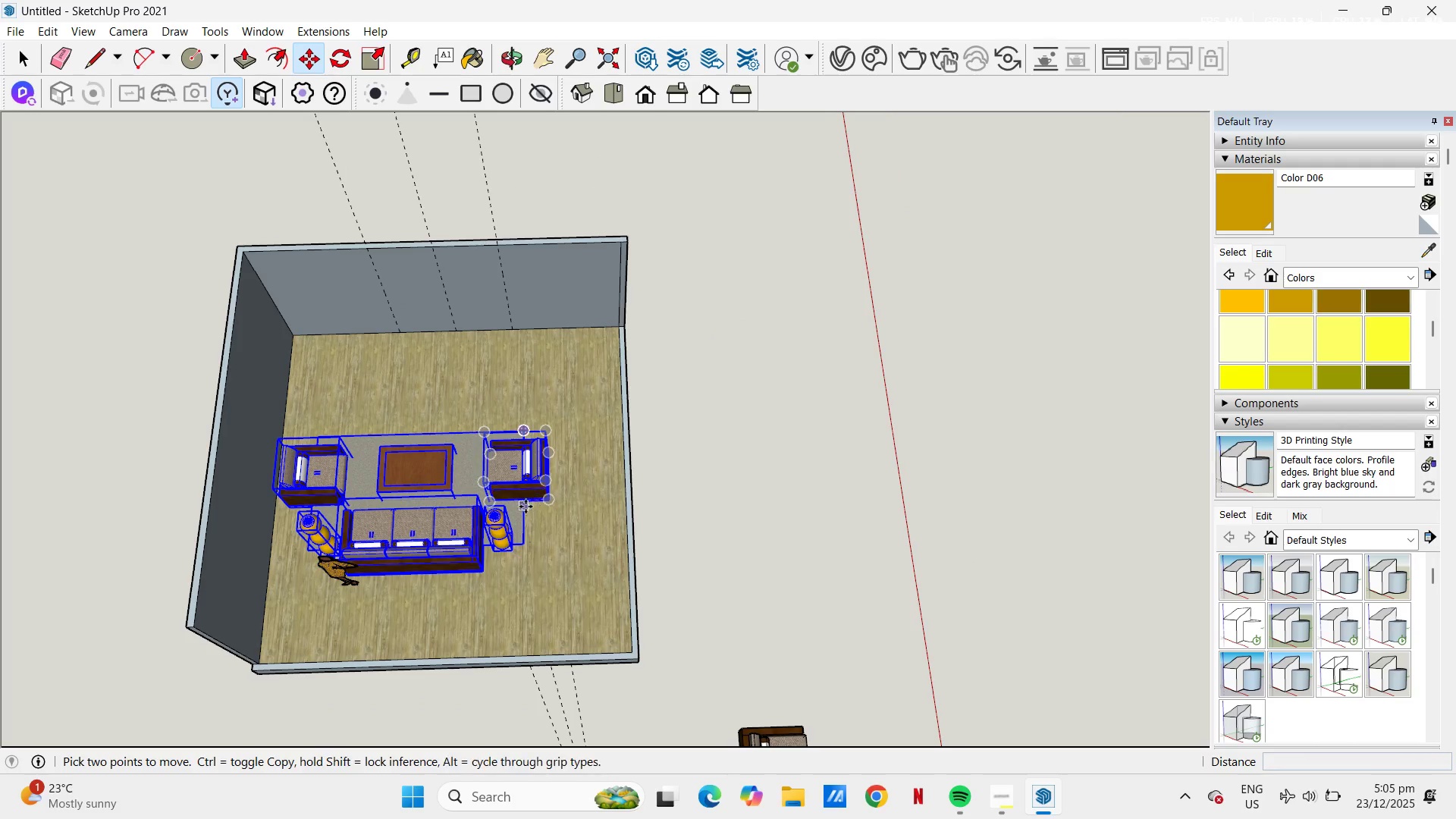 
left_click([562, 546])
 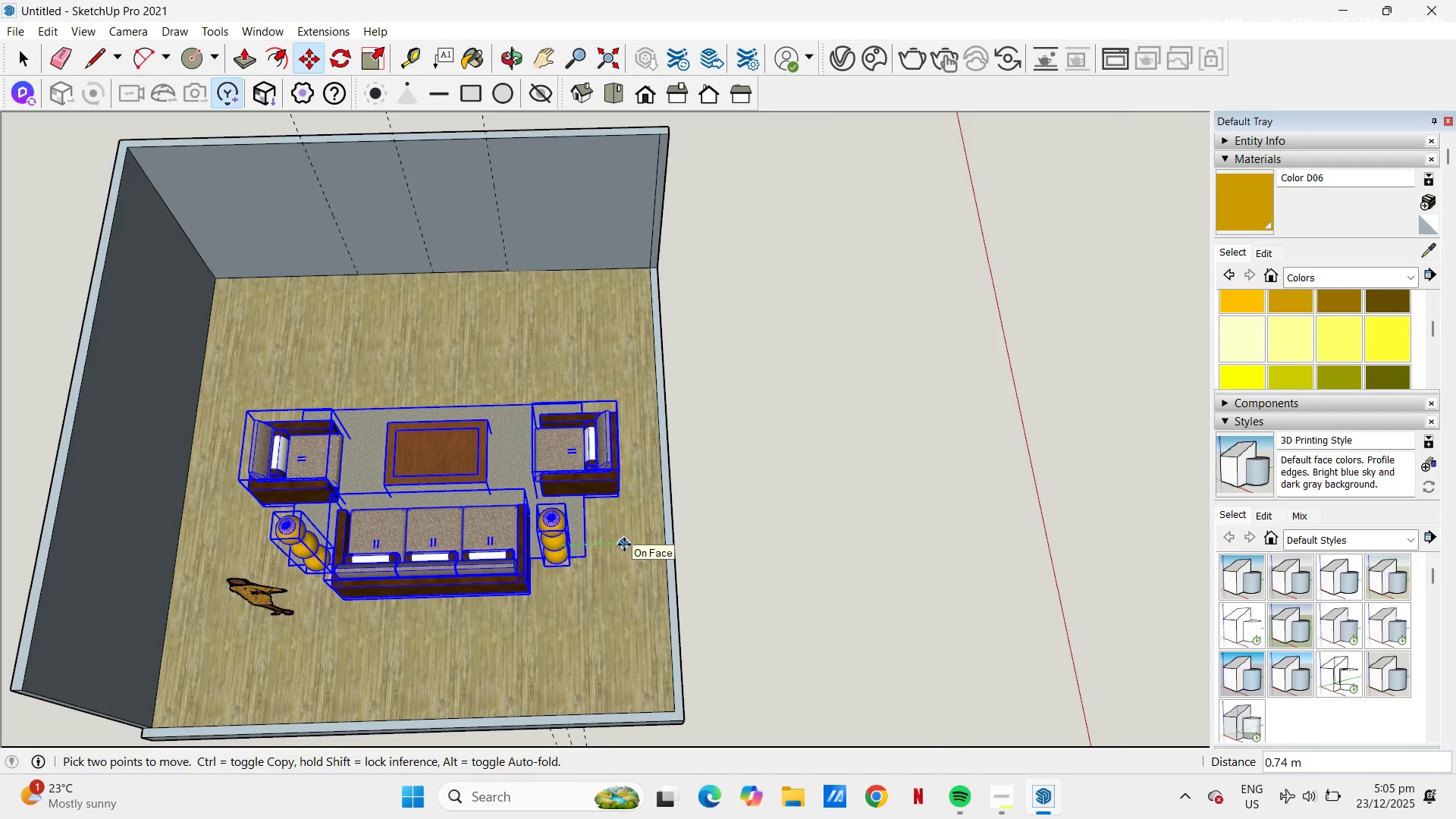 
scroll: coordinate [526, 507], scroll_direction: up, amount: 3.0
 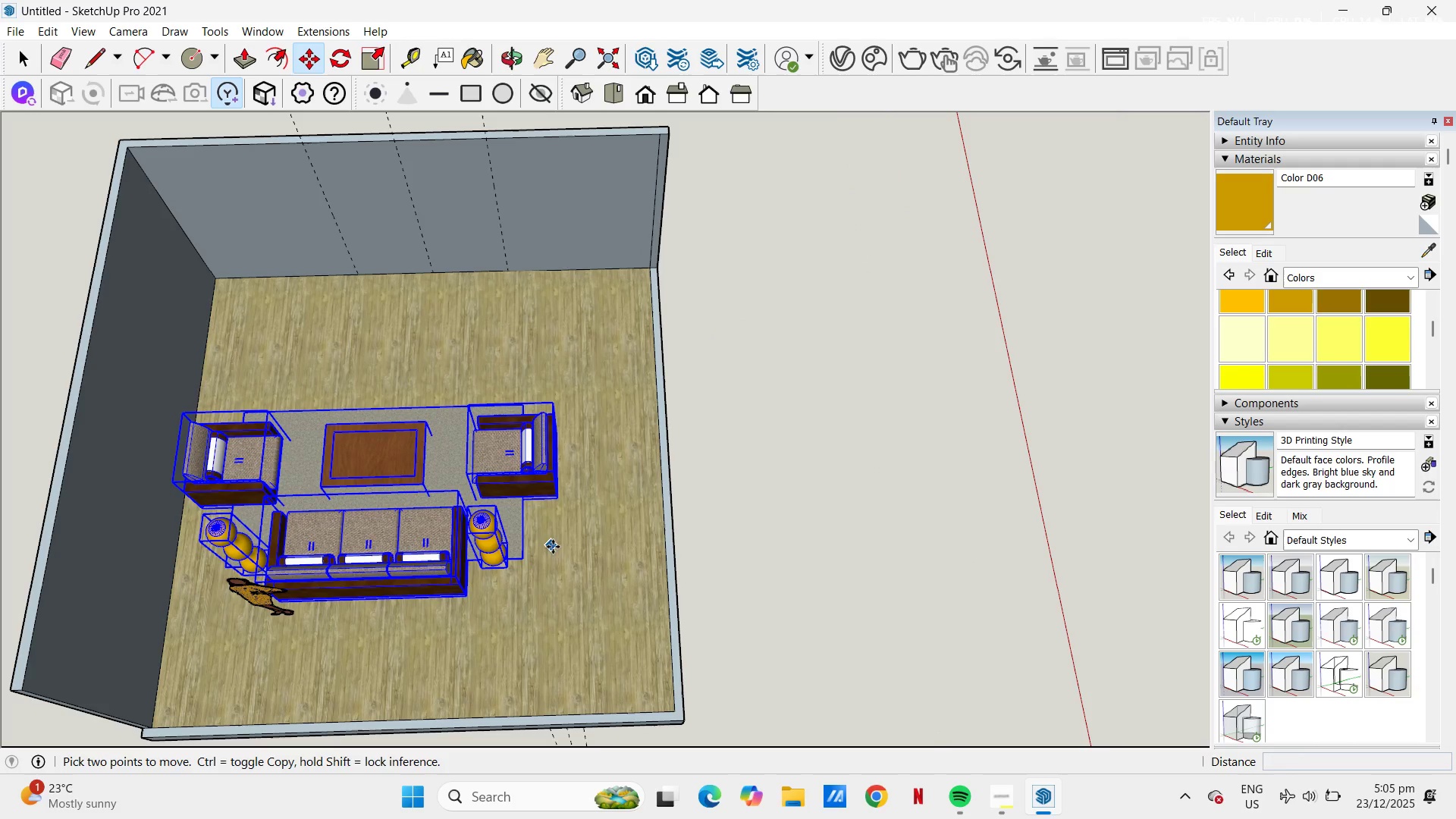 
left_click([624, 544])
 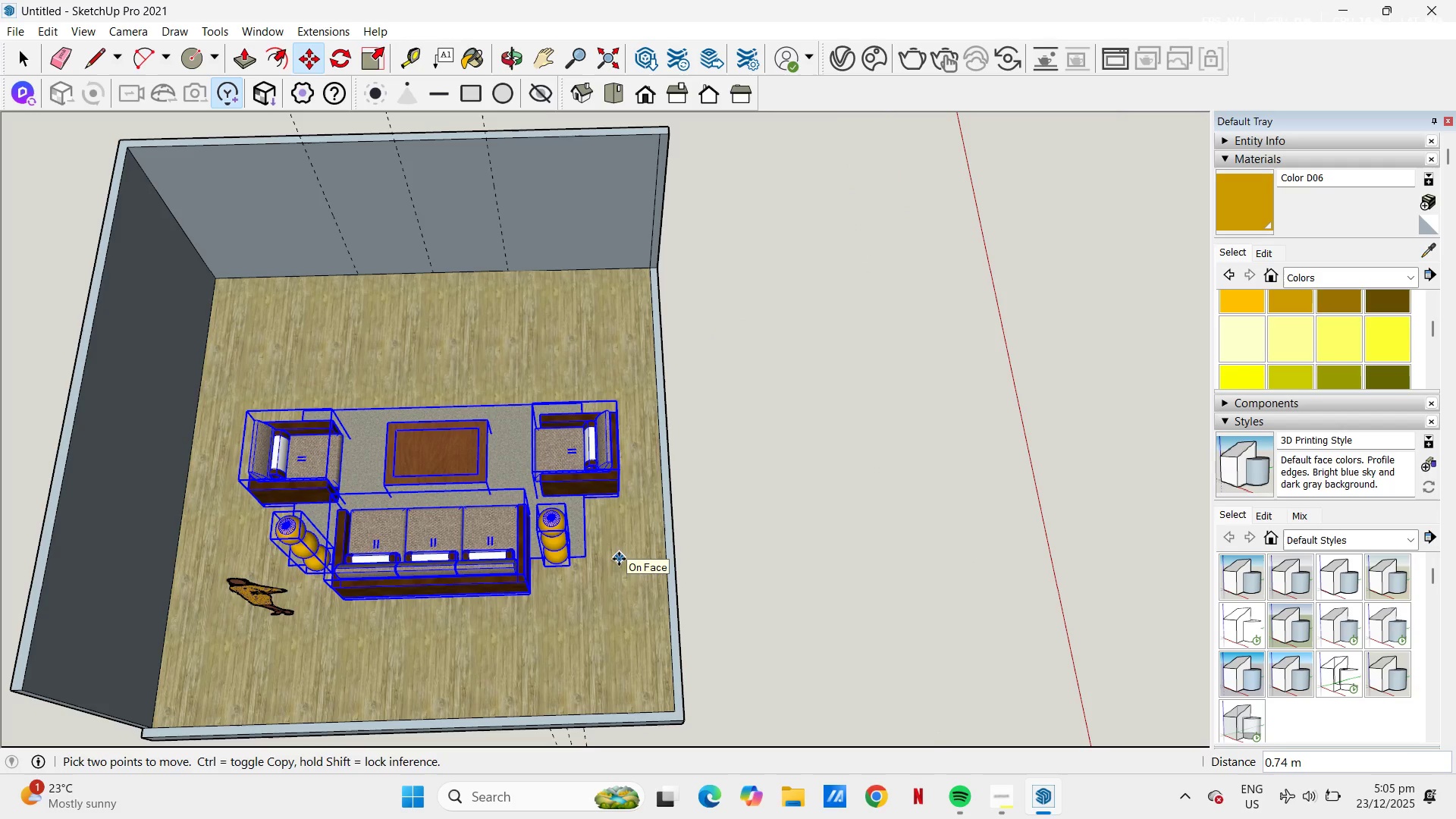 
left_click([619, 537])
 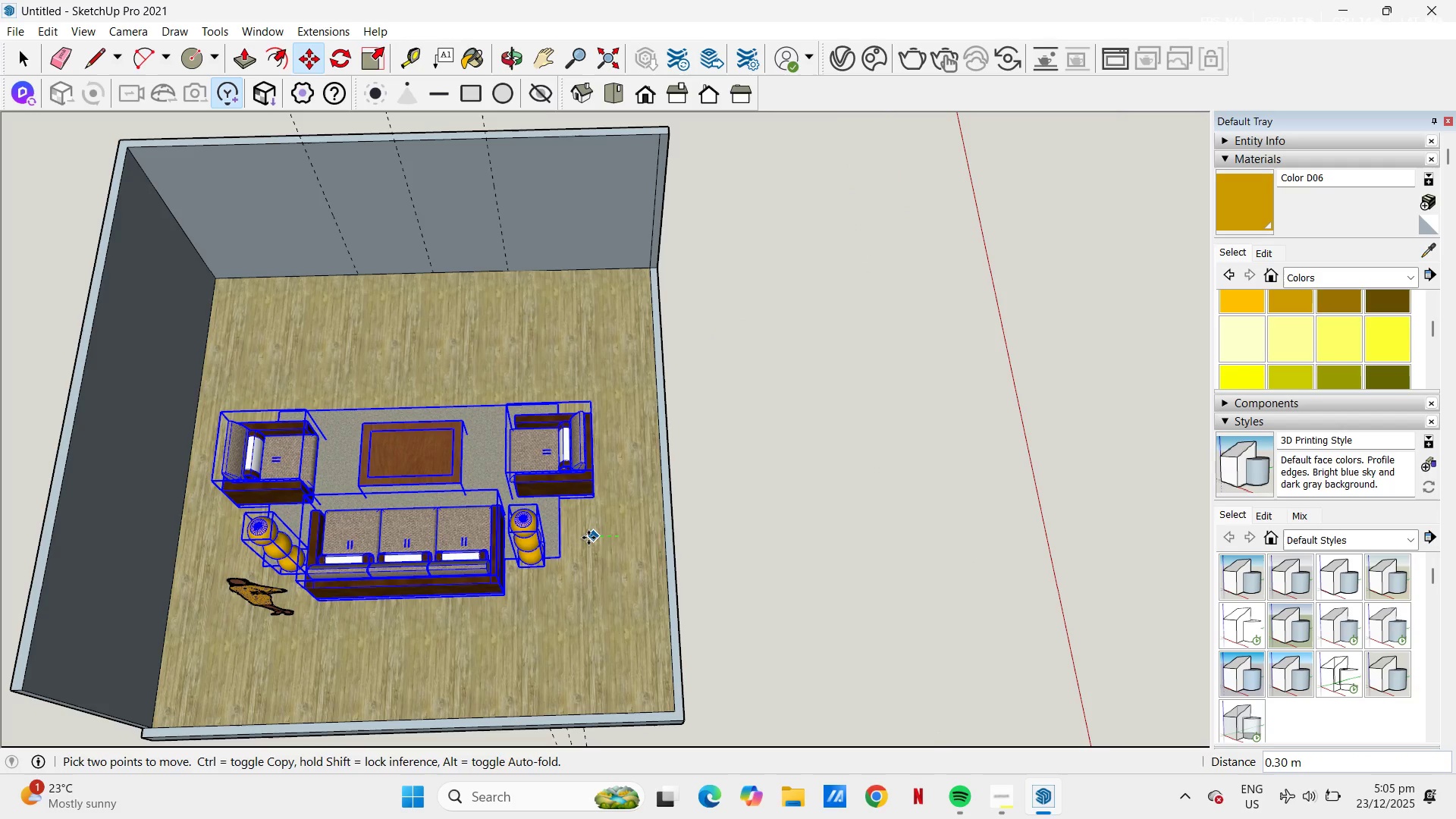 
left_click([588, 538])
 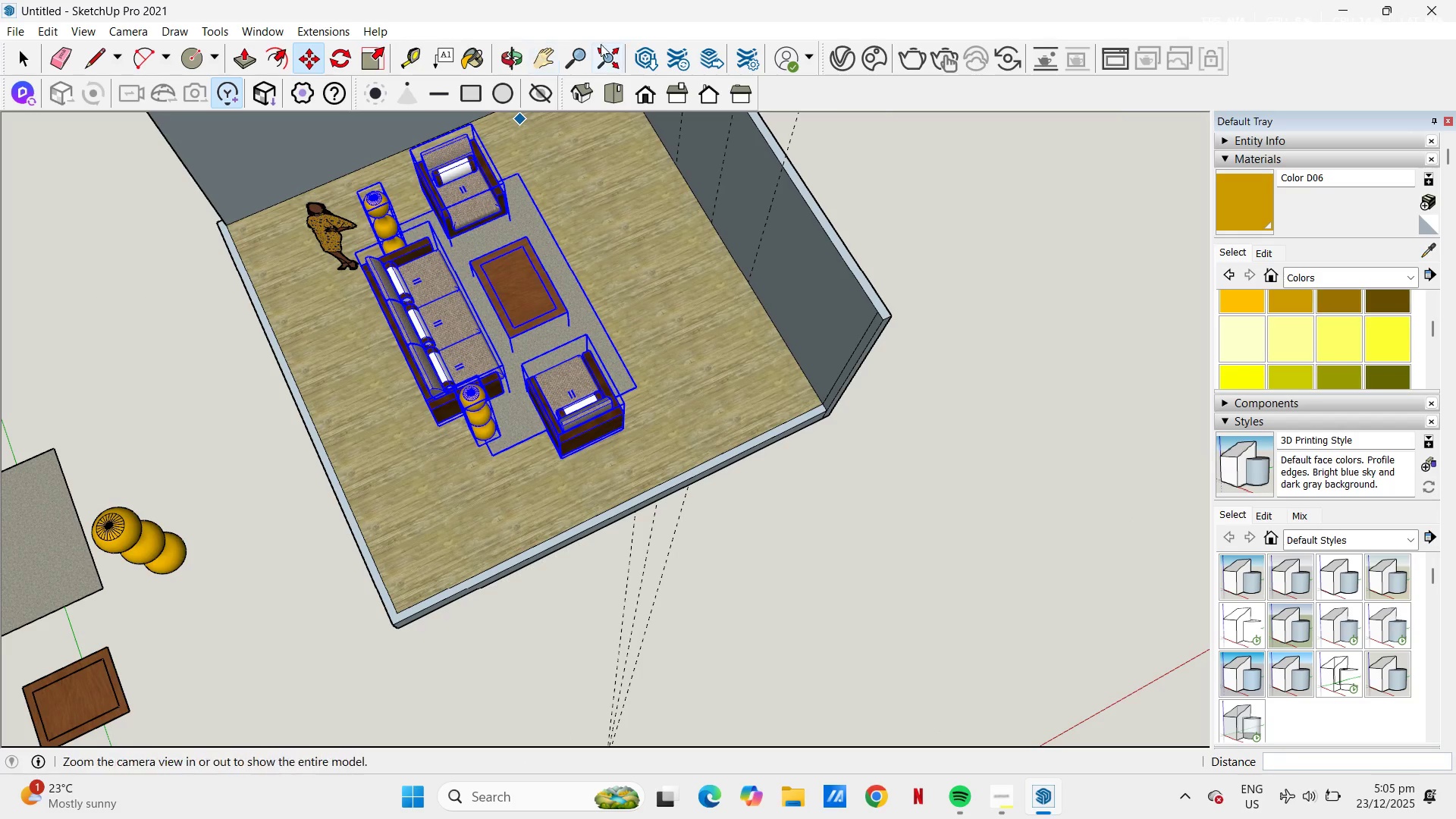 
left_click([610, 85])
 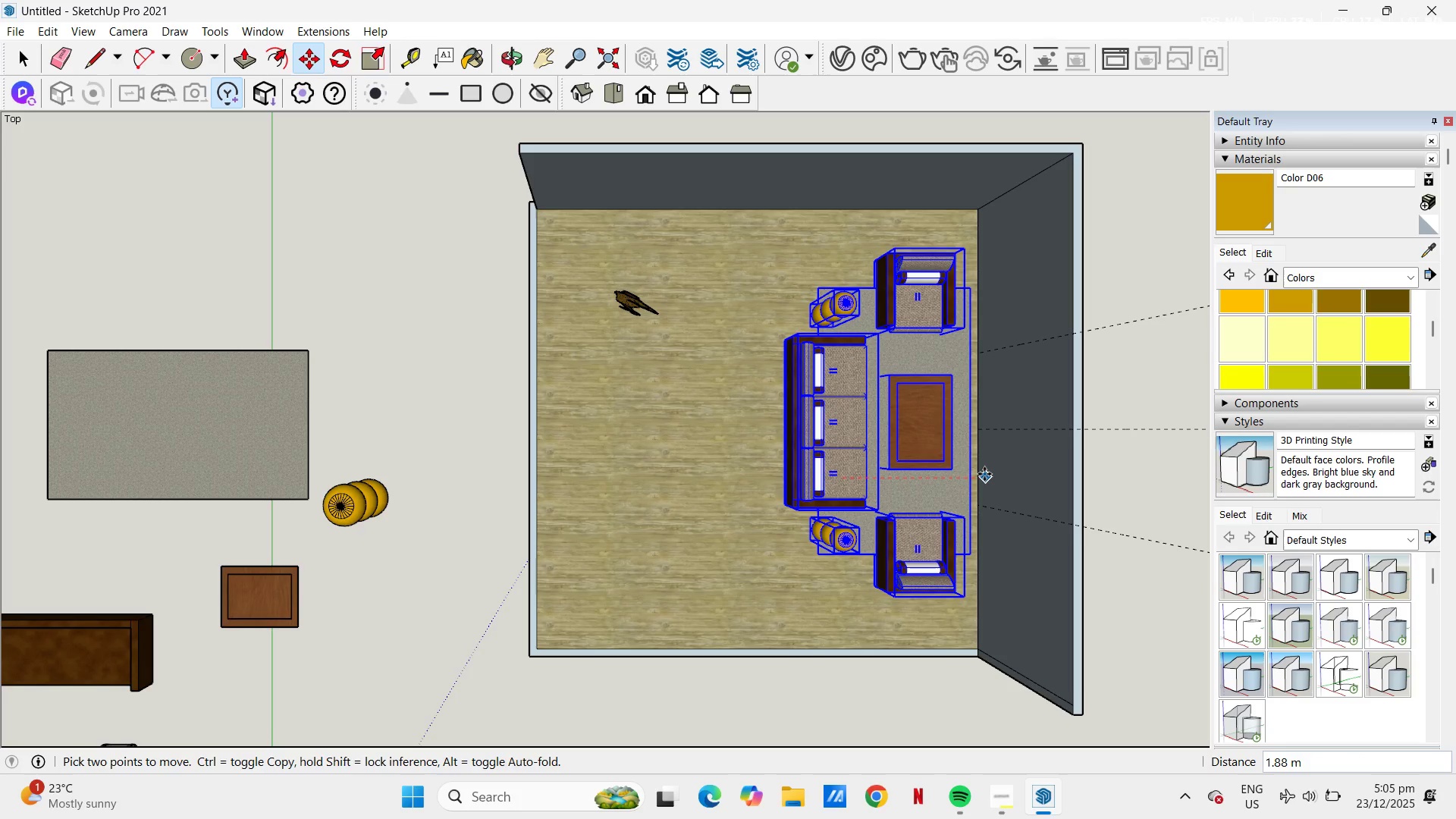 
wait(5.73)
 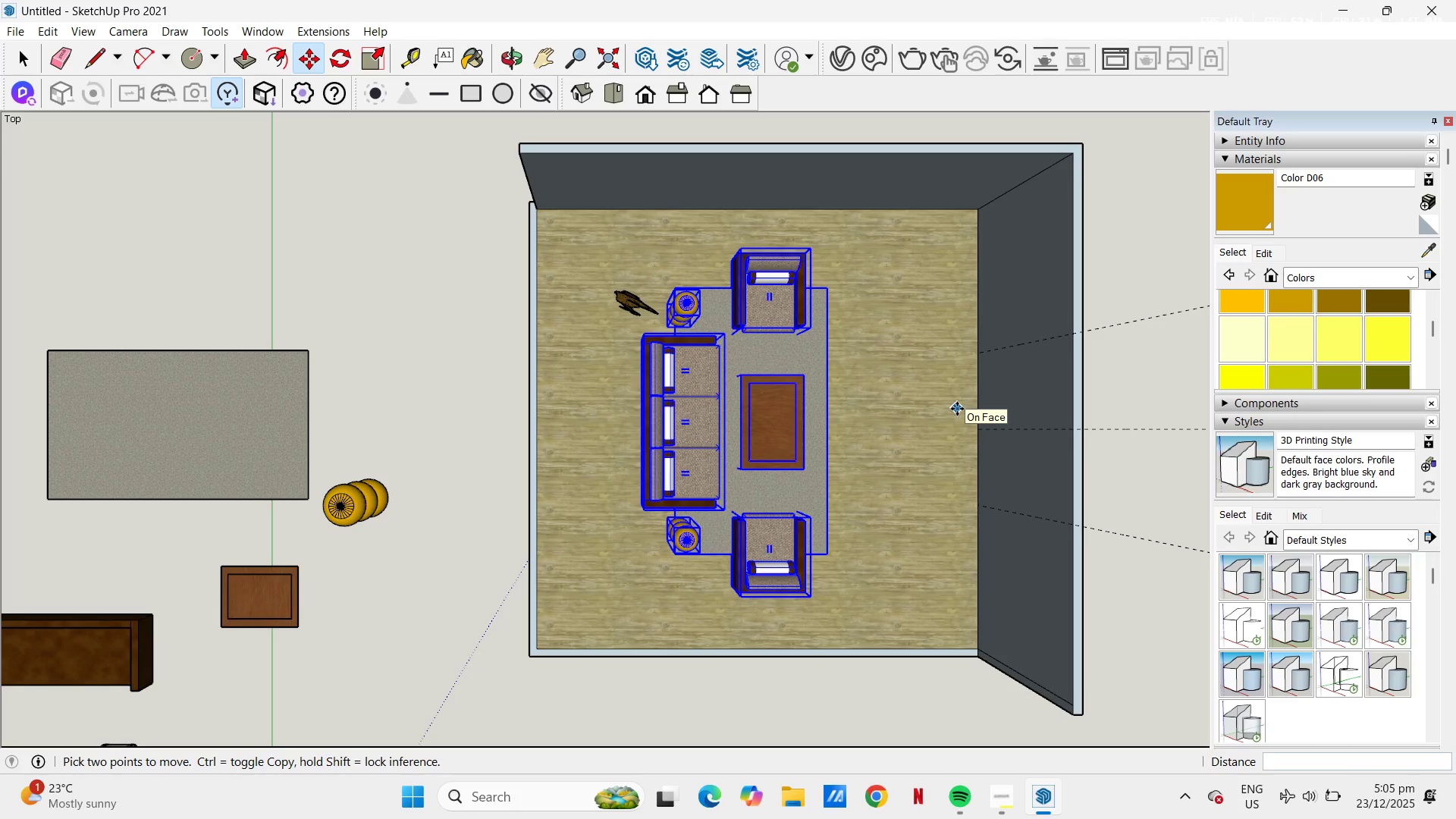 
key(Escape)
 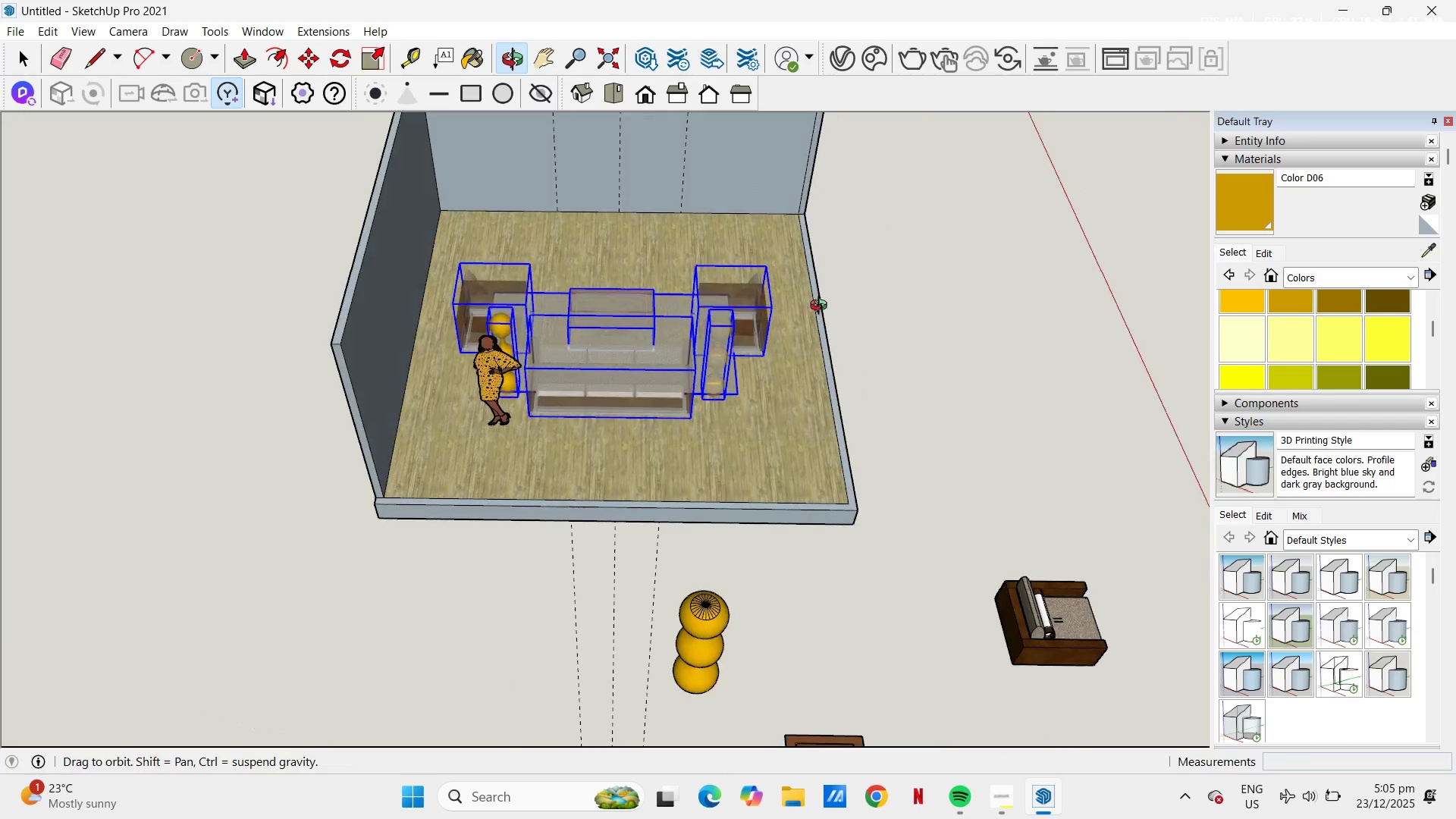 
key(H)
 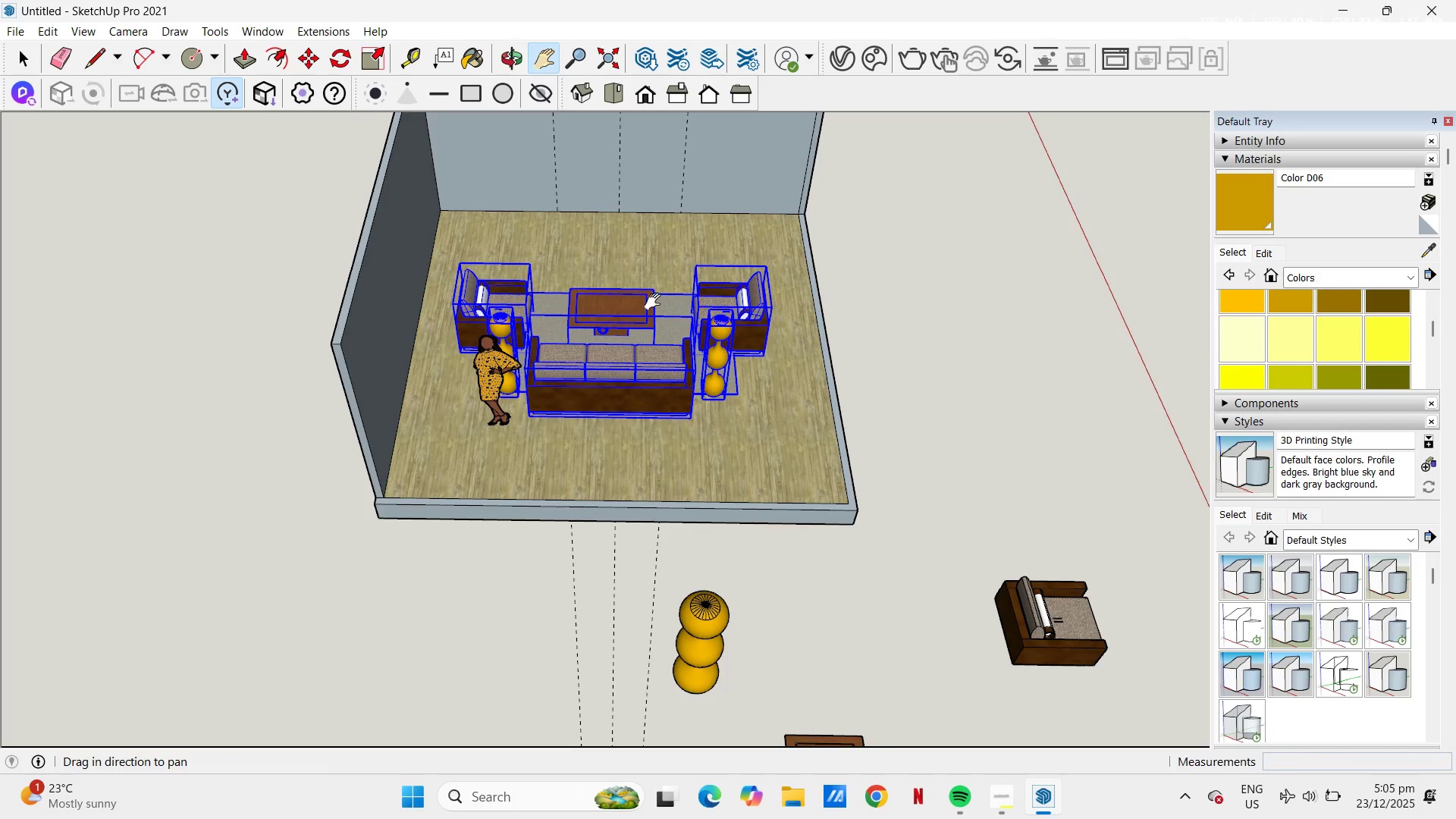 
left_click_drag(start_coordinate=[658, 322], to_coordinate=[707, 602])
 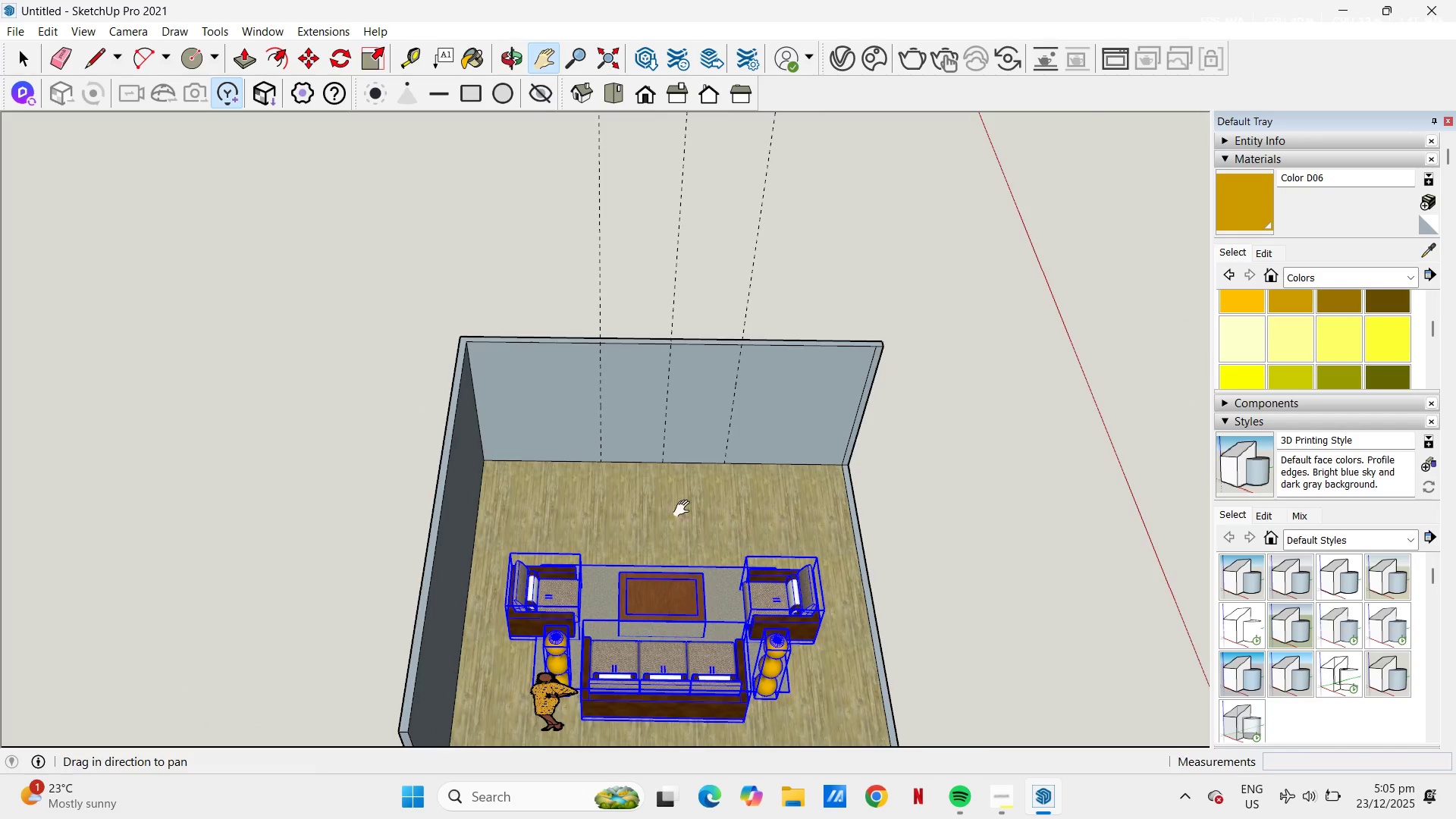 
scroll: coordinate [635, 469], scroll_direction: up, amount: 6.0
 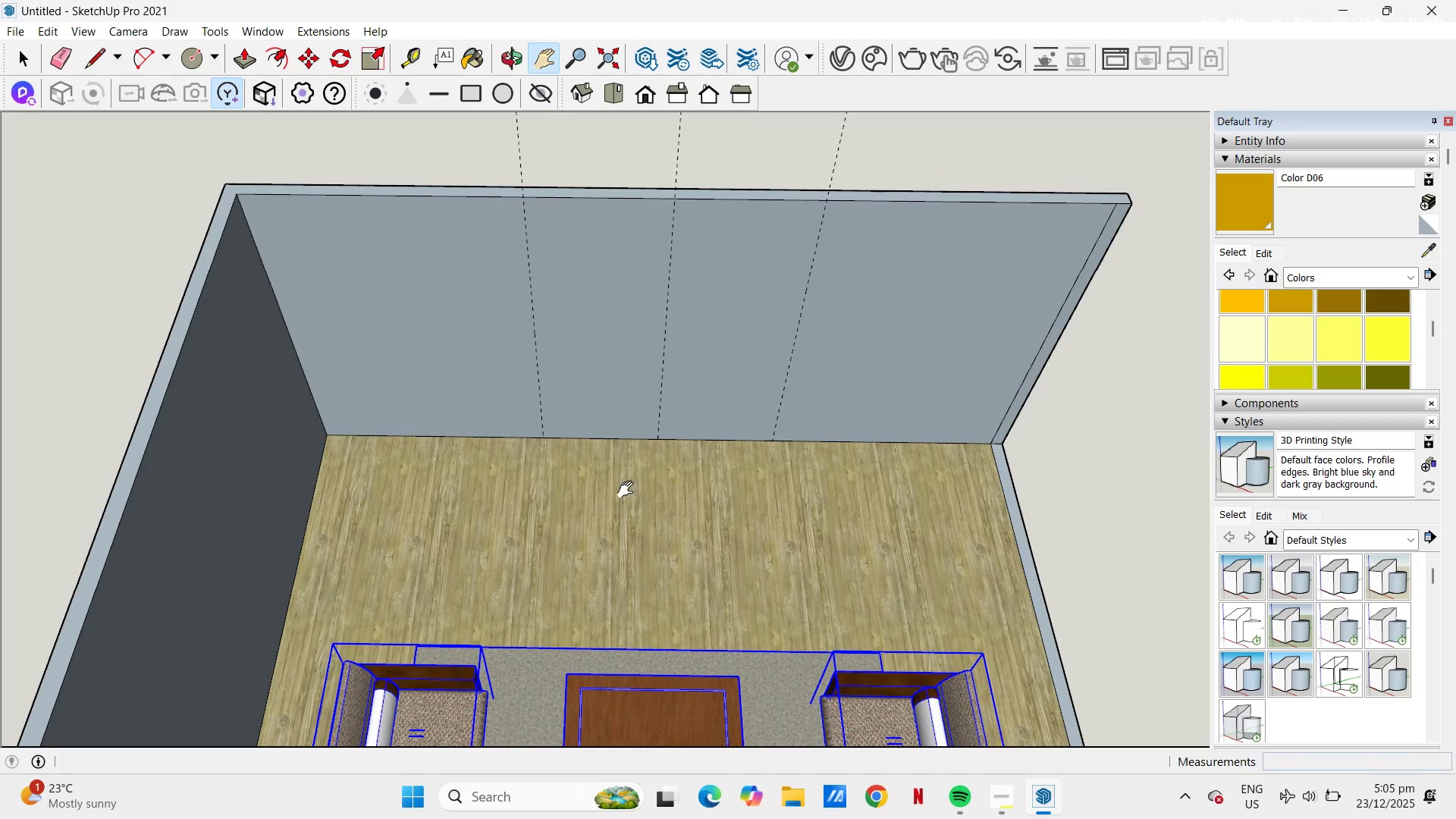 
key(T)
 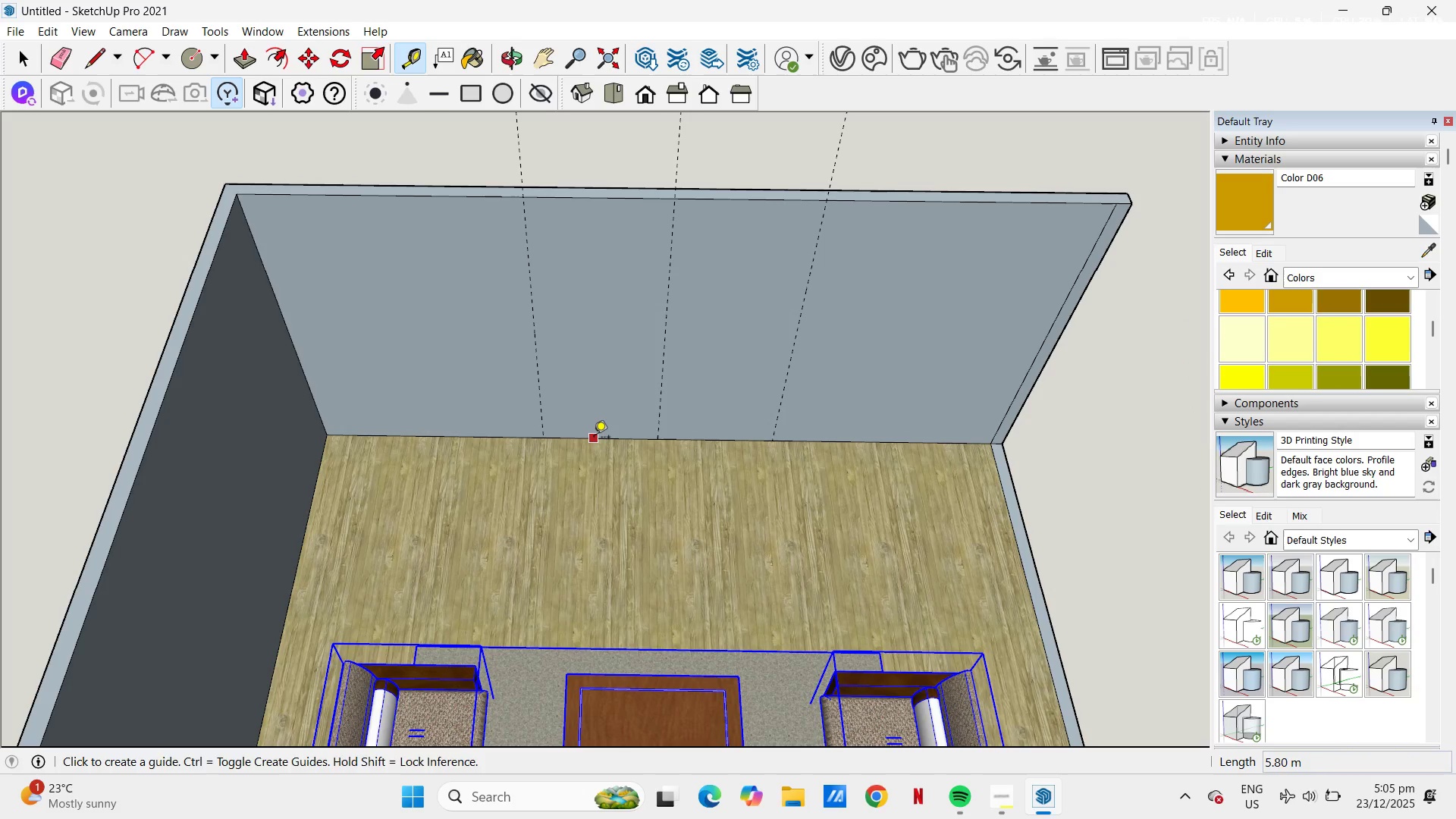 
left_click_drag(start_coordinate=[595, 438], to_coordinate=[601, 442])
 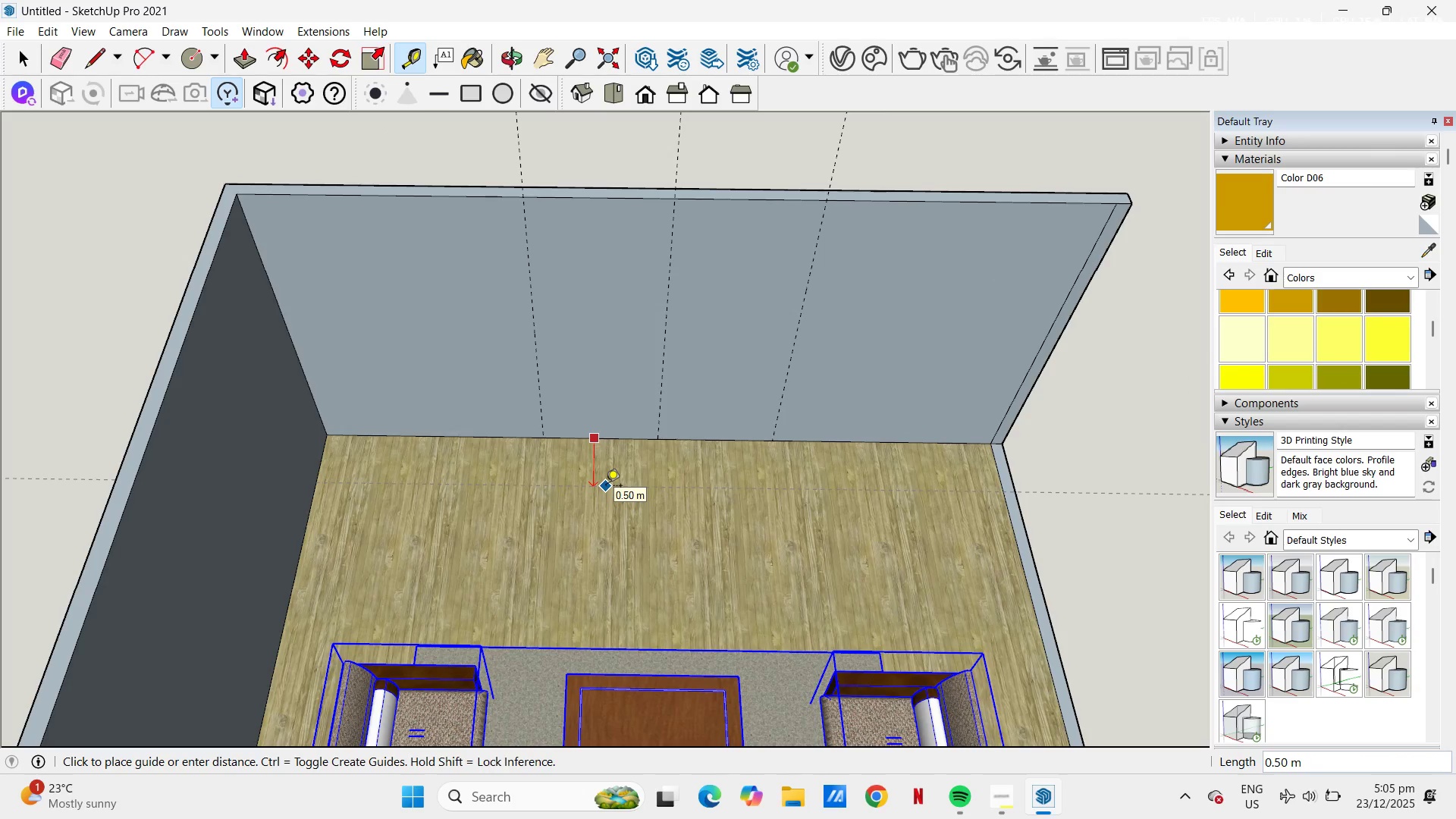 
key(NumpadDecimal)
 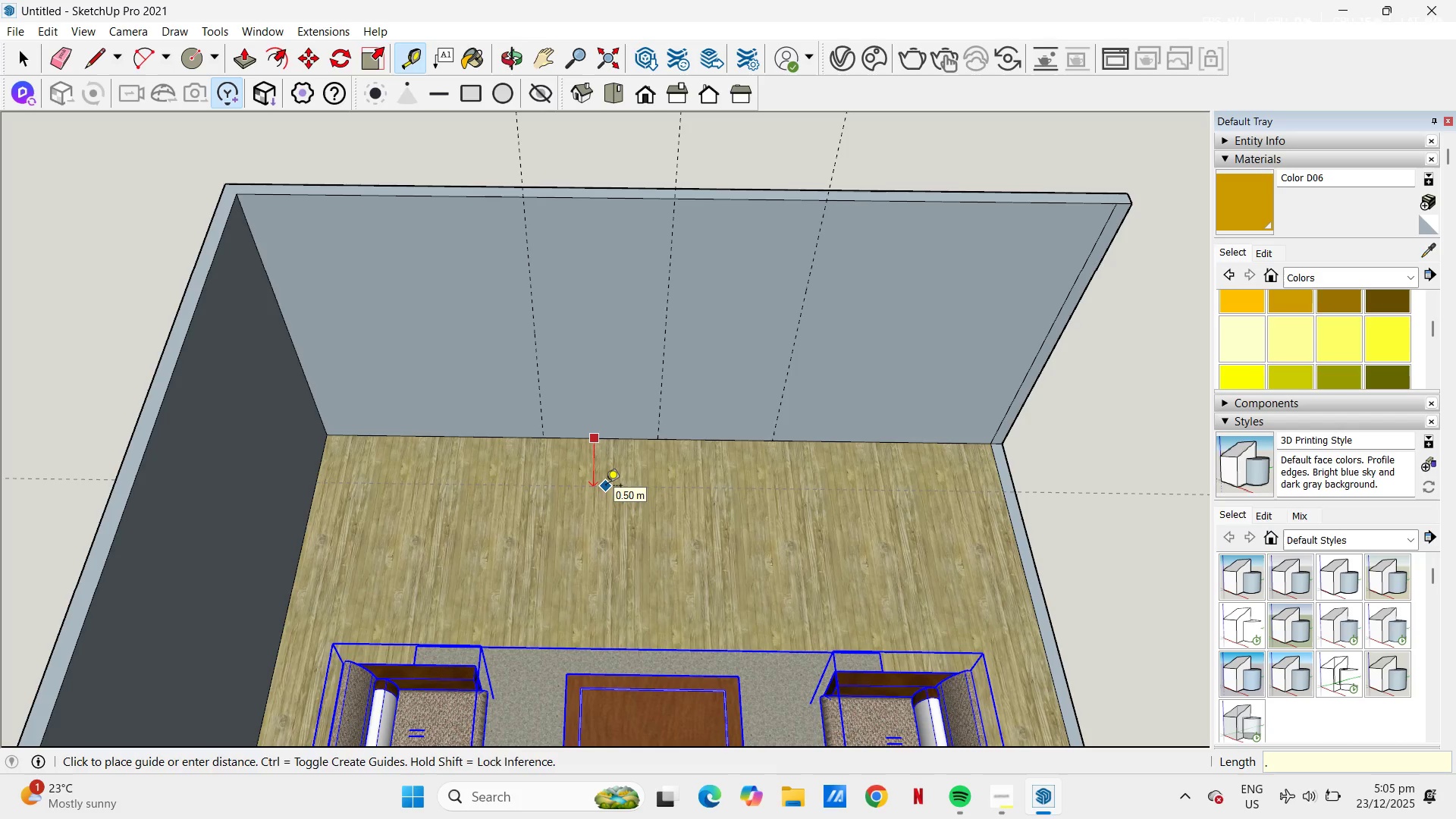 
key(Numpad5)
 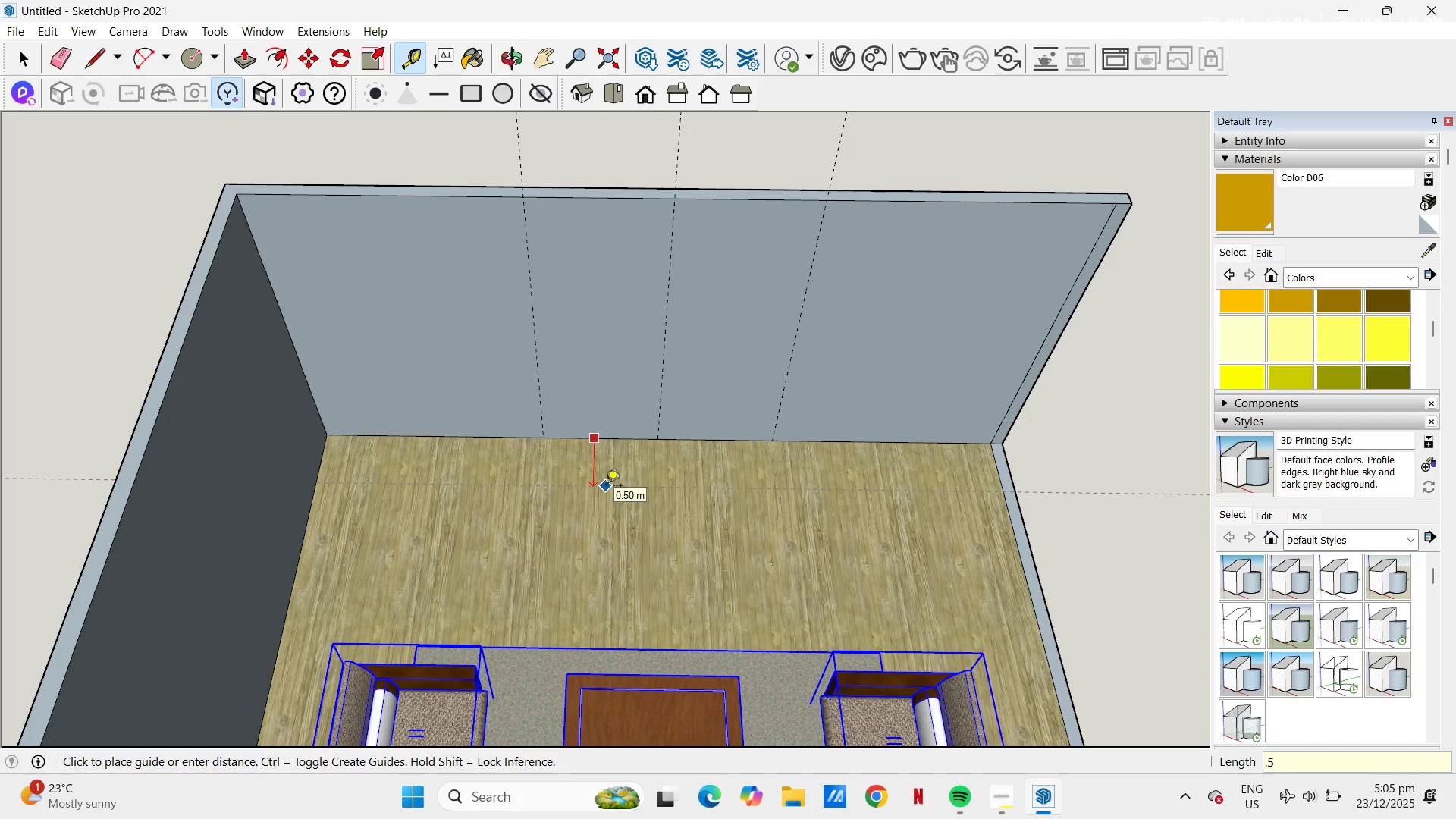 
key(NumpadEnter)
 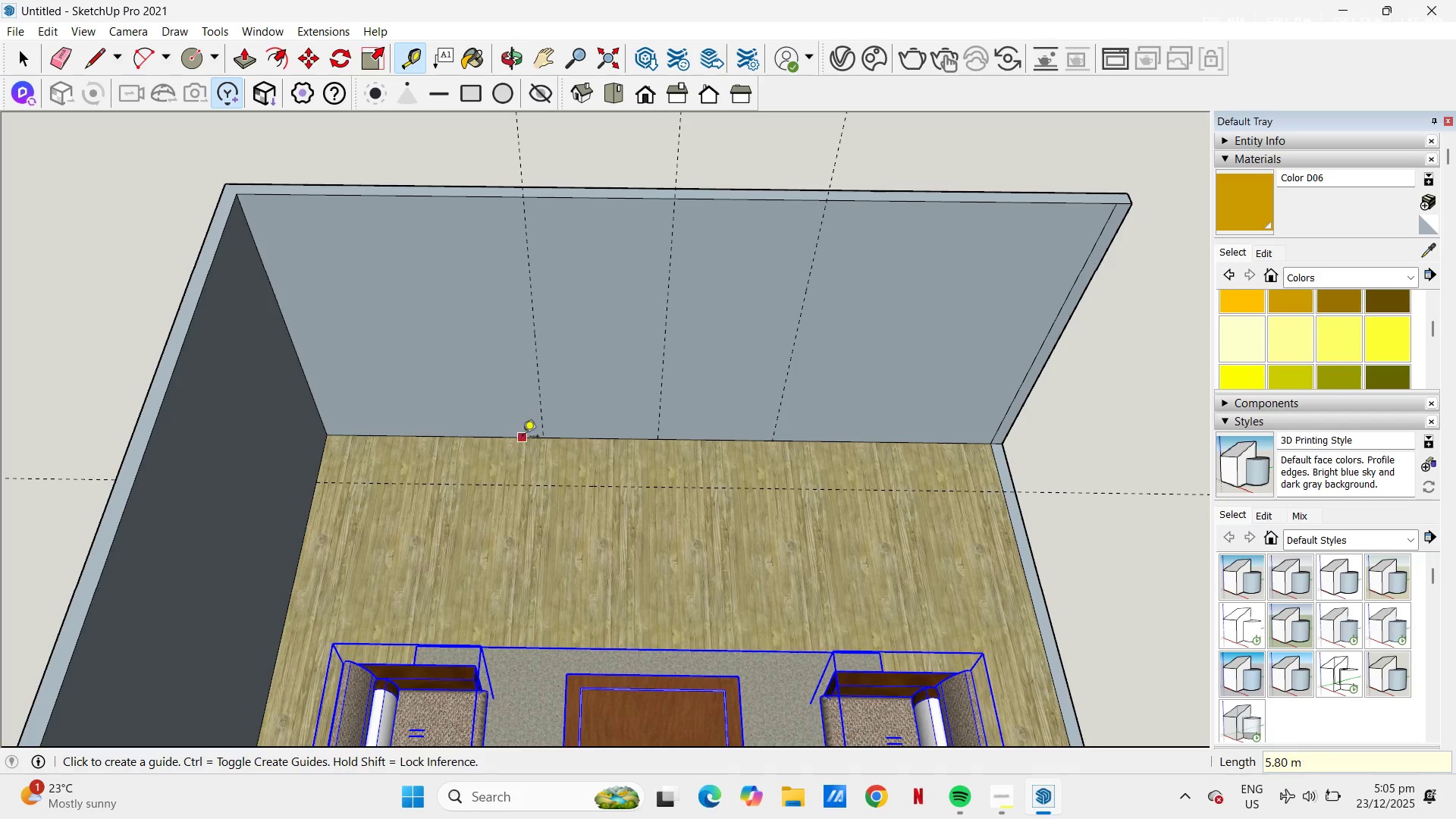 
type(lr)
 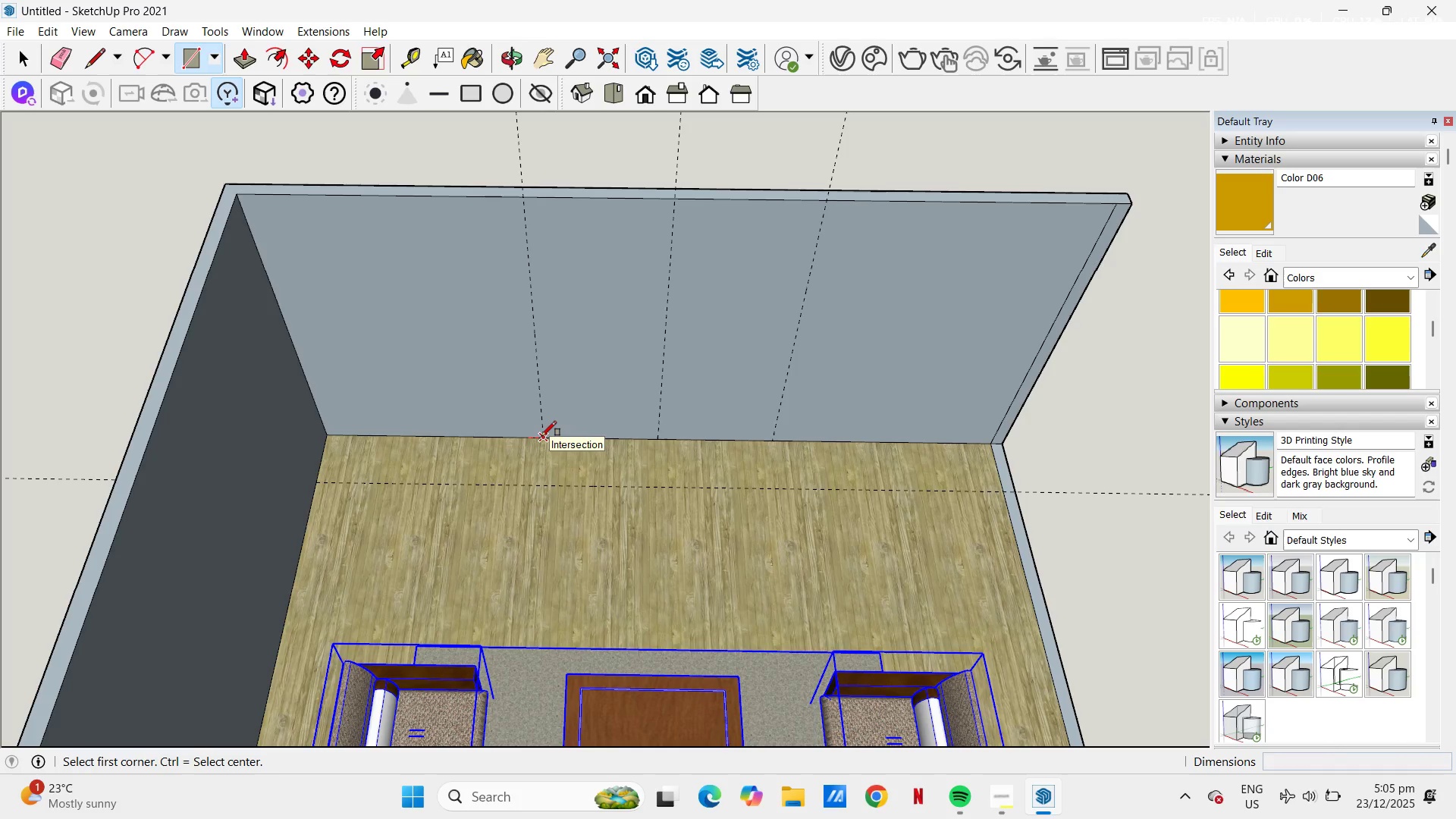 
left_click([541, 436])
 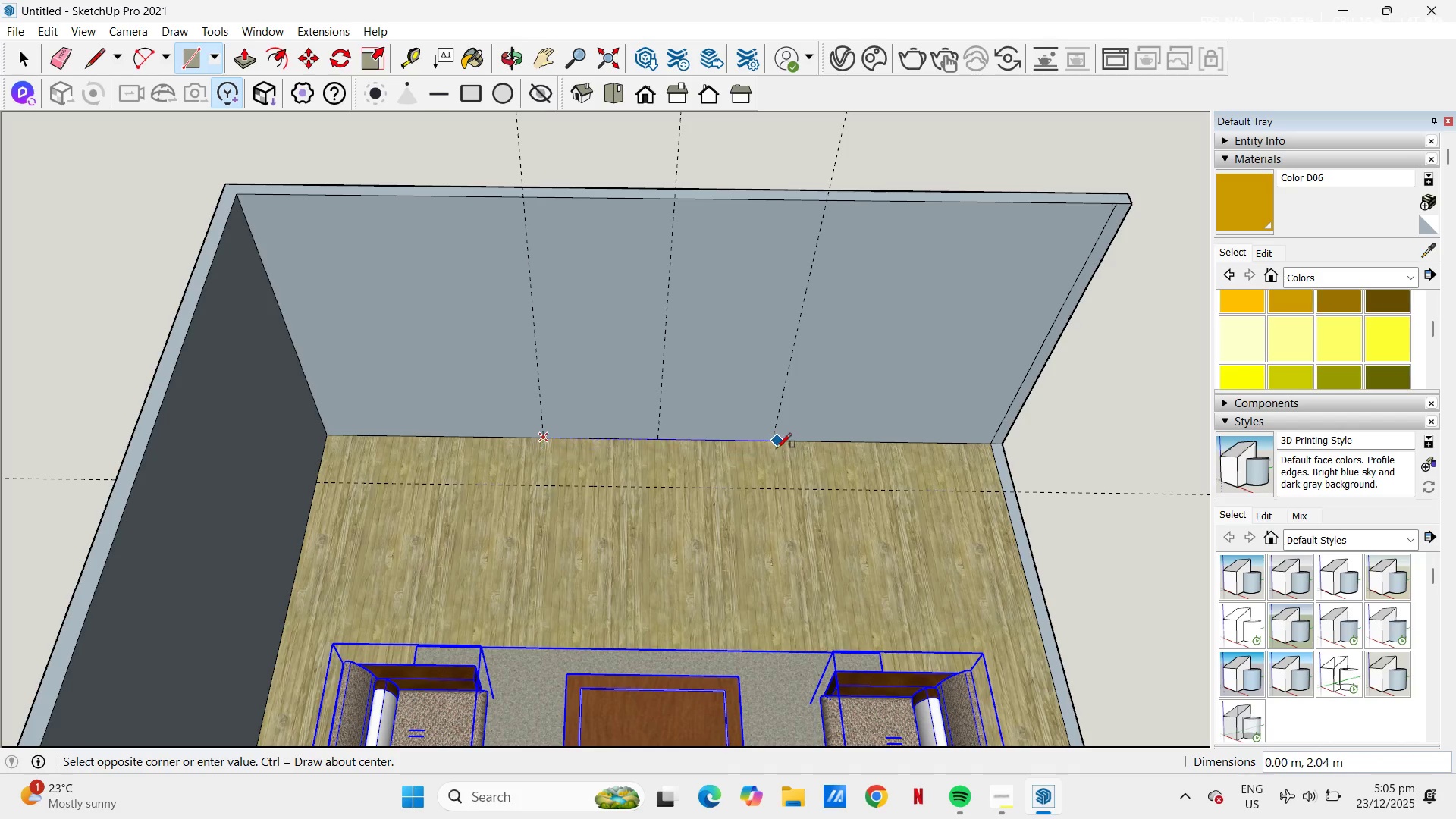 
key(Escape)
 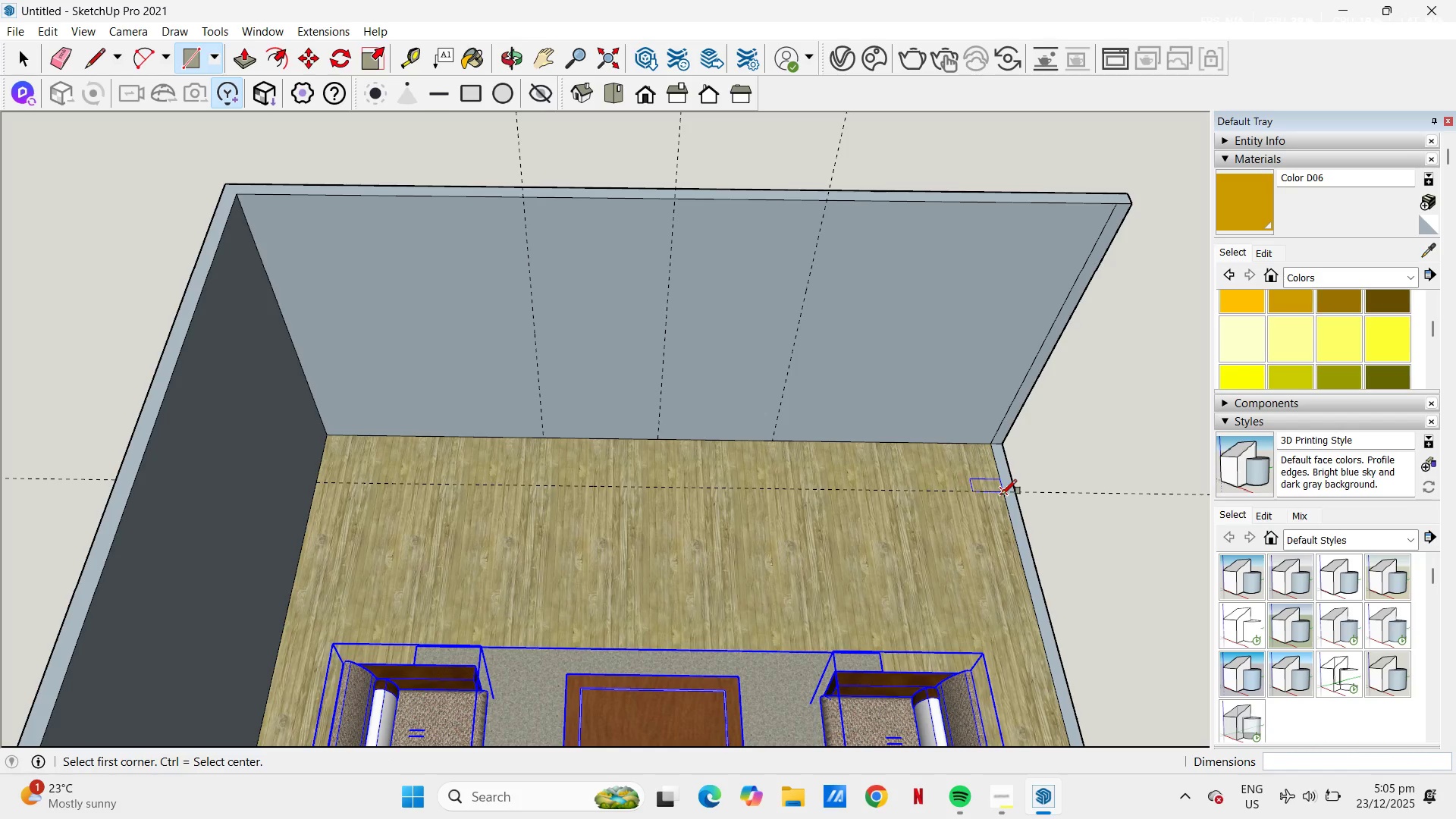 
left_click([1003, 493])
 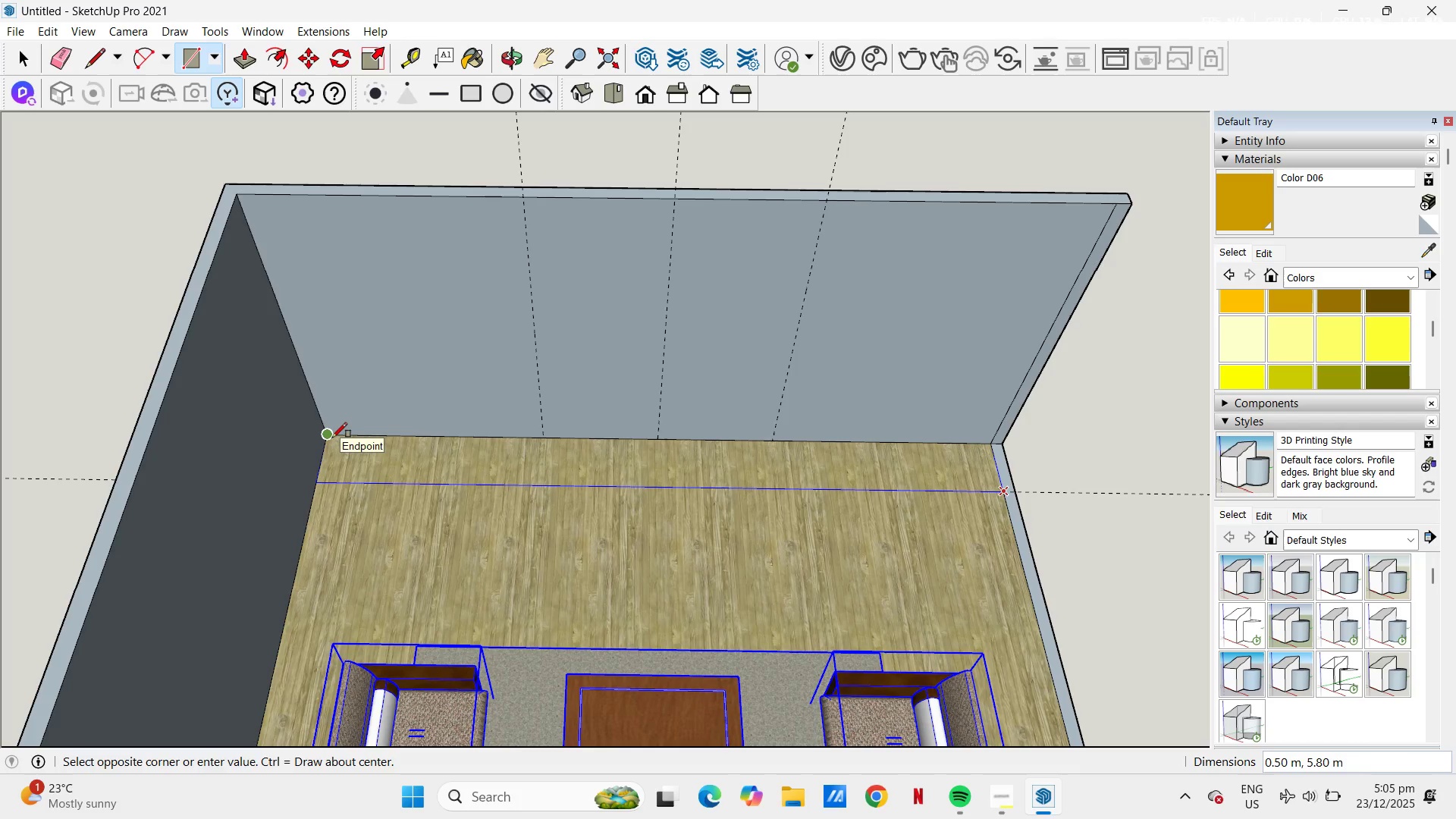 
key(Escape)
 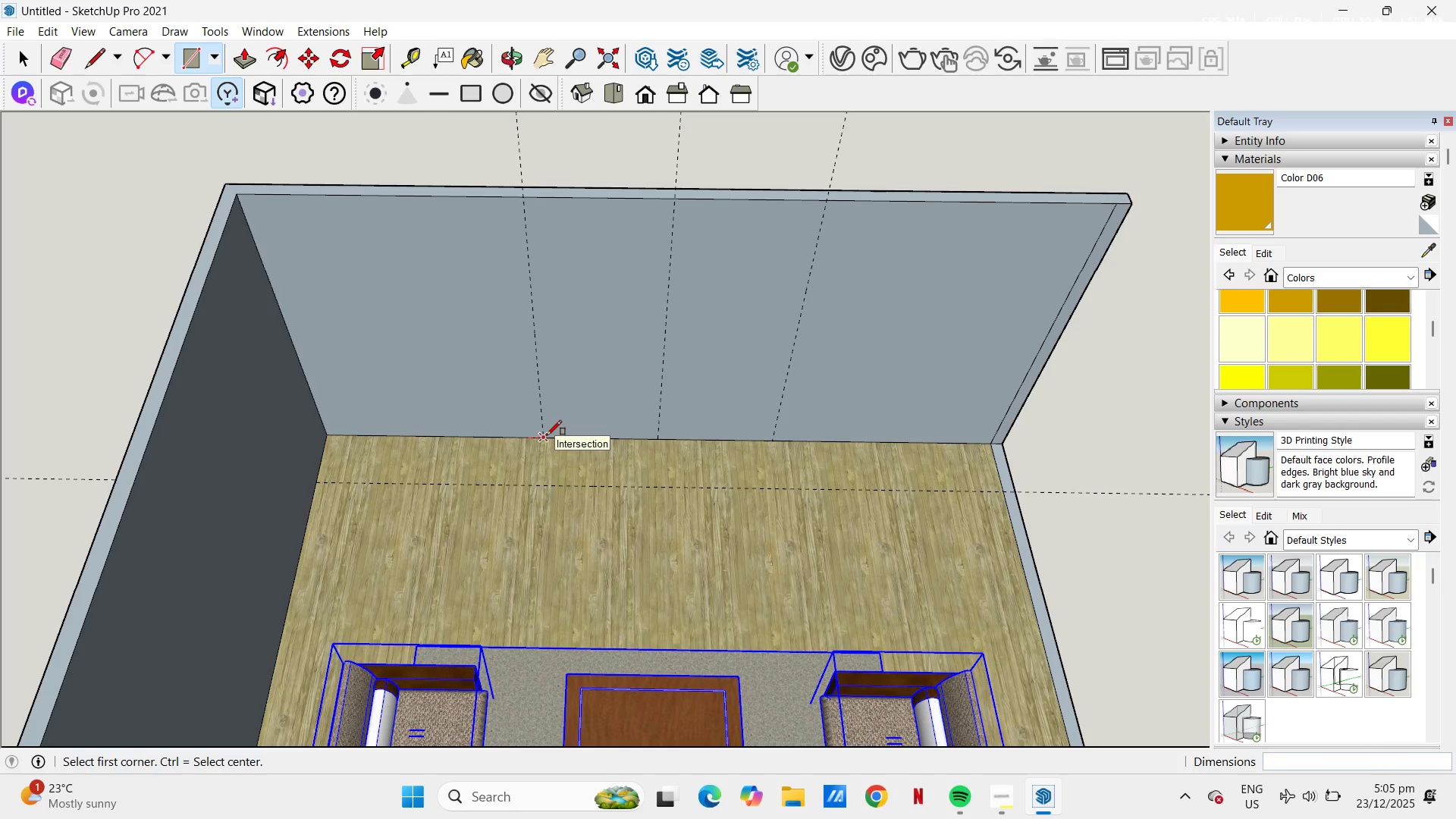 
key(T)
 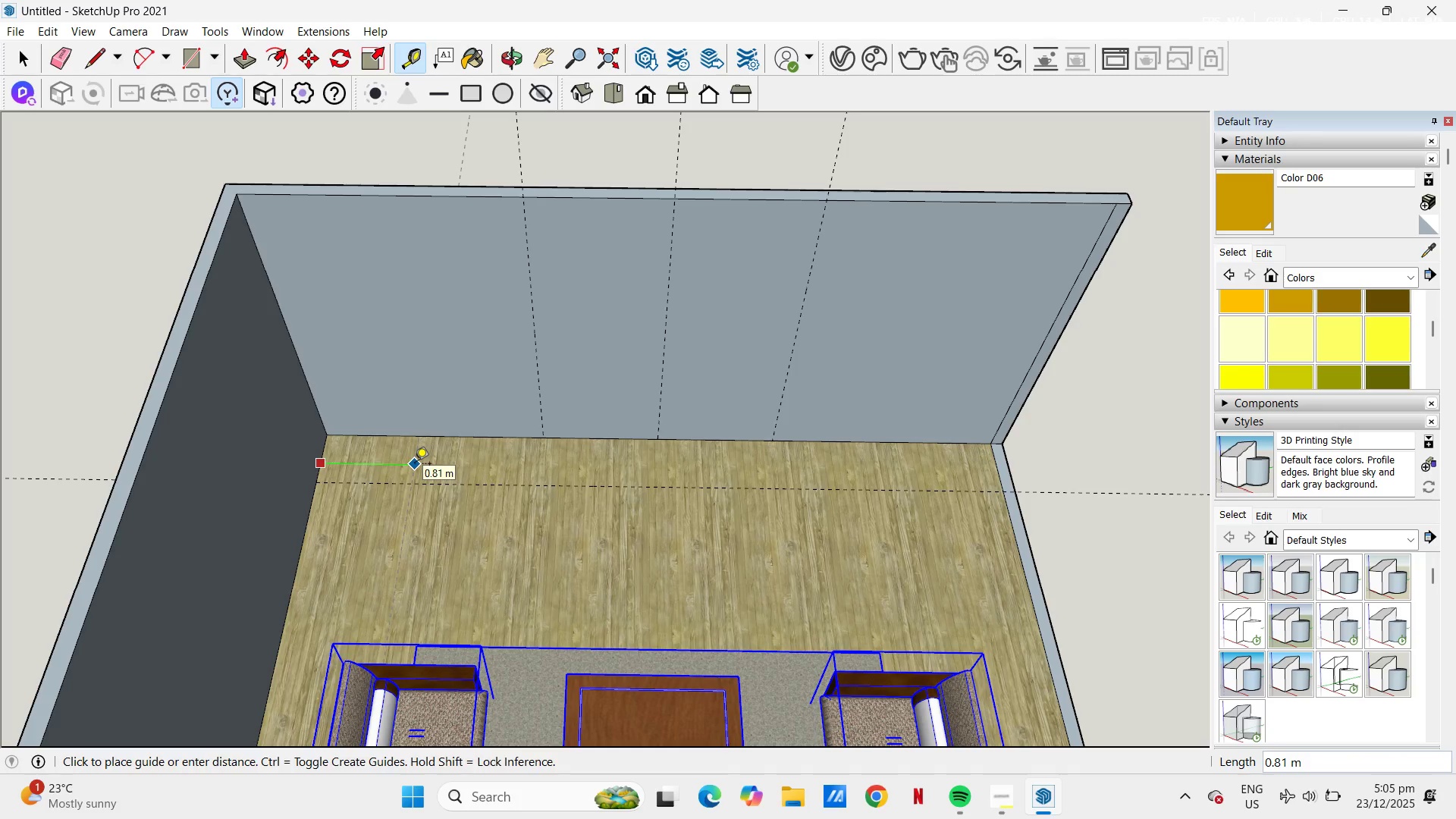 
key(Numpad1)
 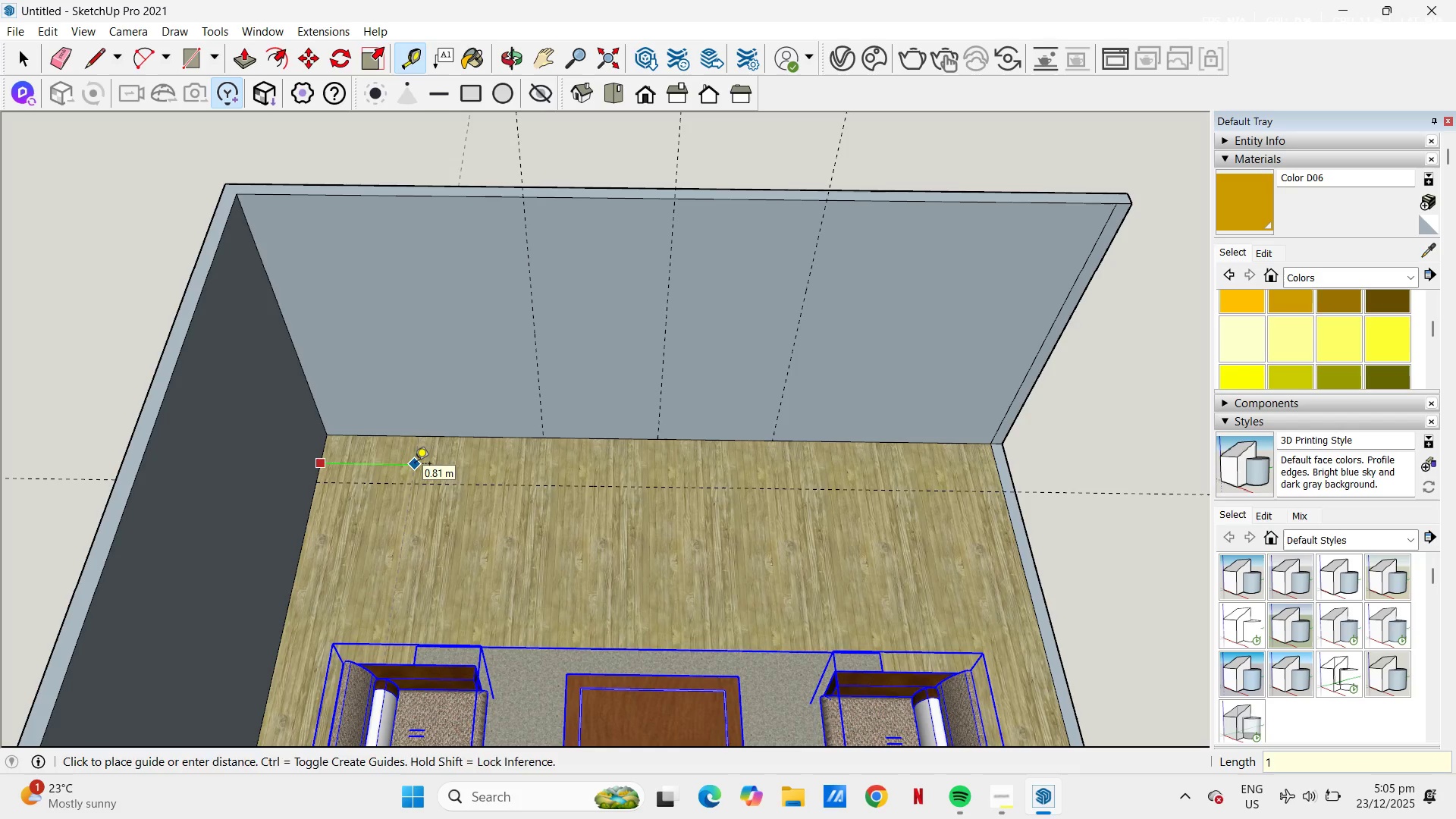 
key(NumpadEnter)
 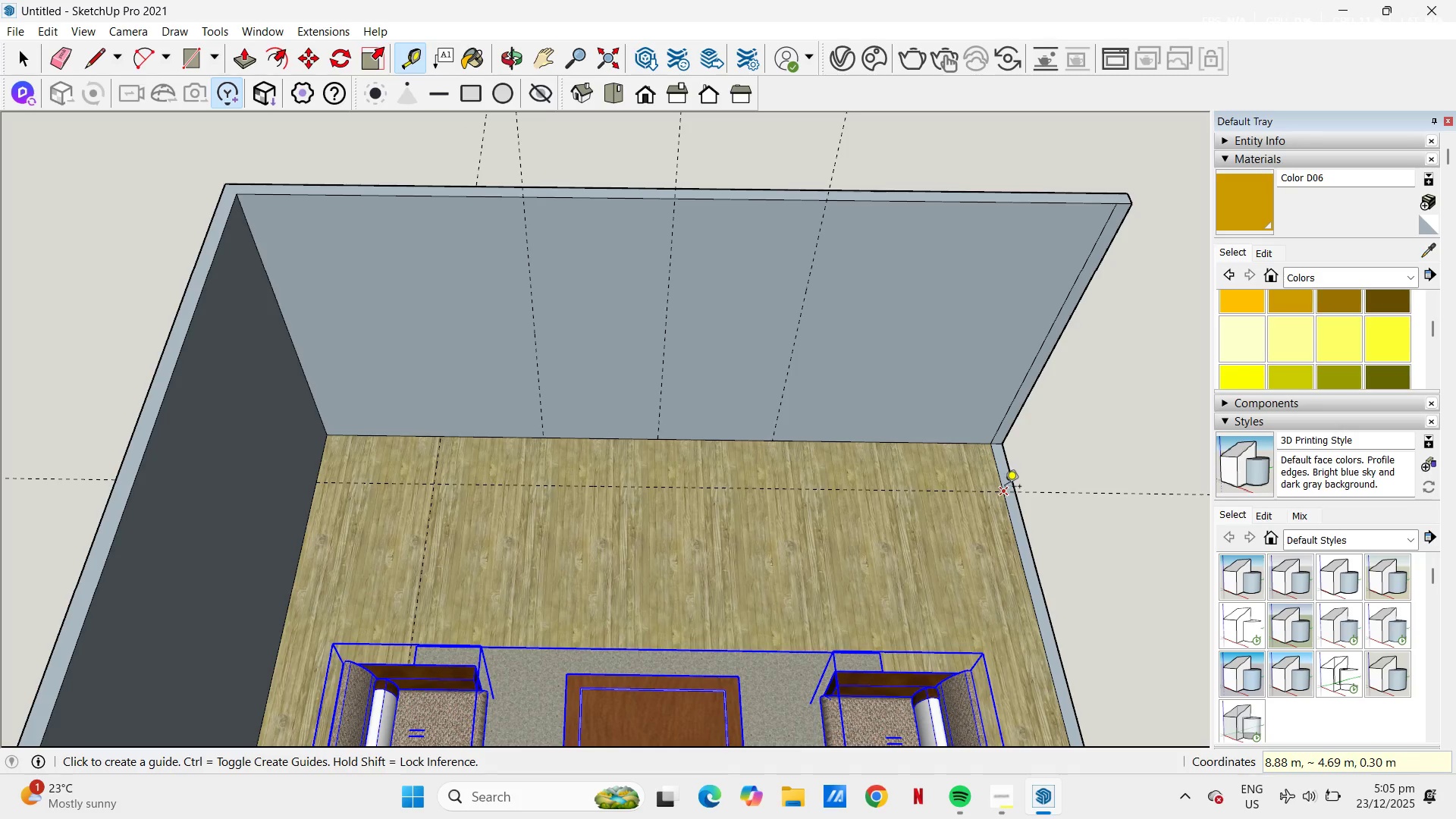 
left_click([1003, 482])
 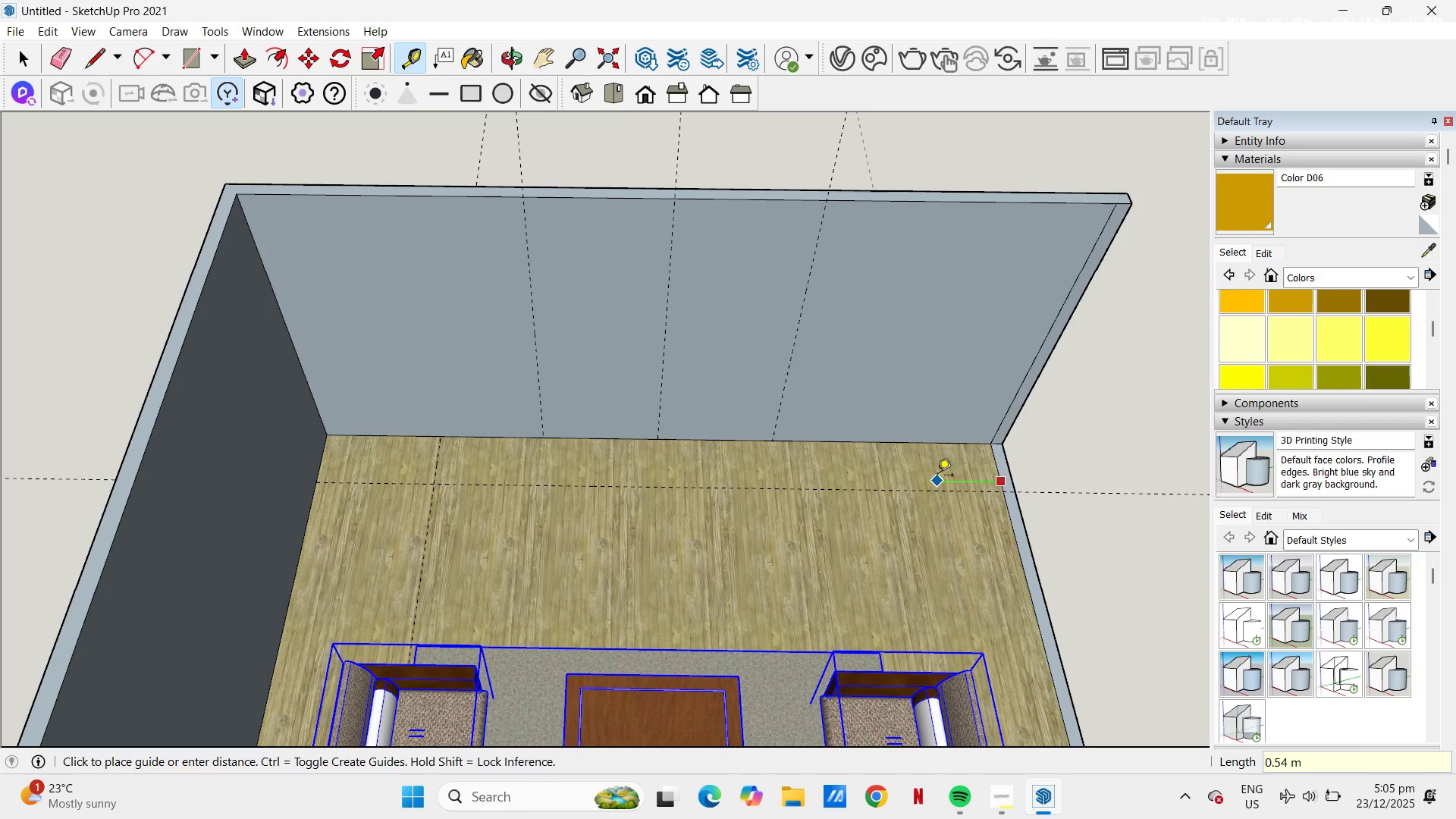 
key(Numpad1)
 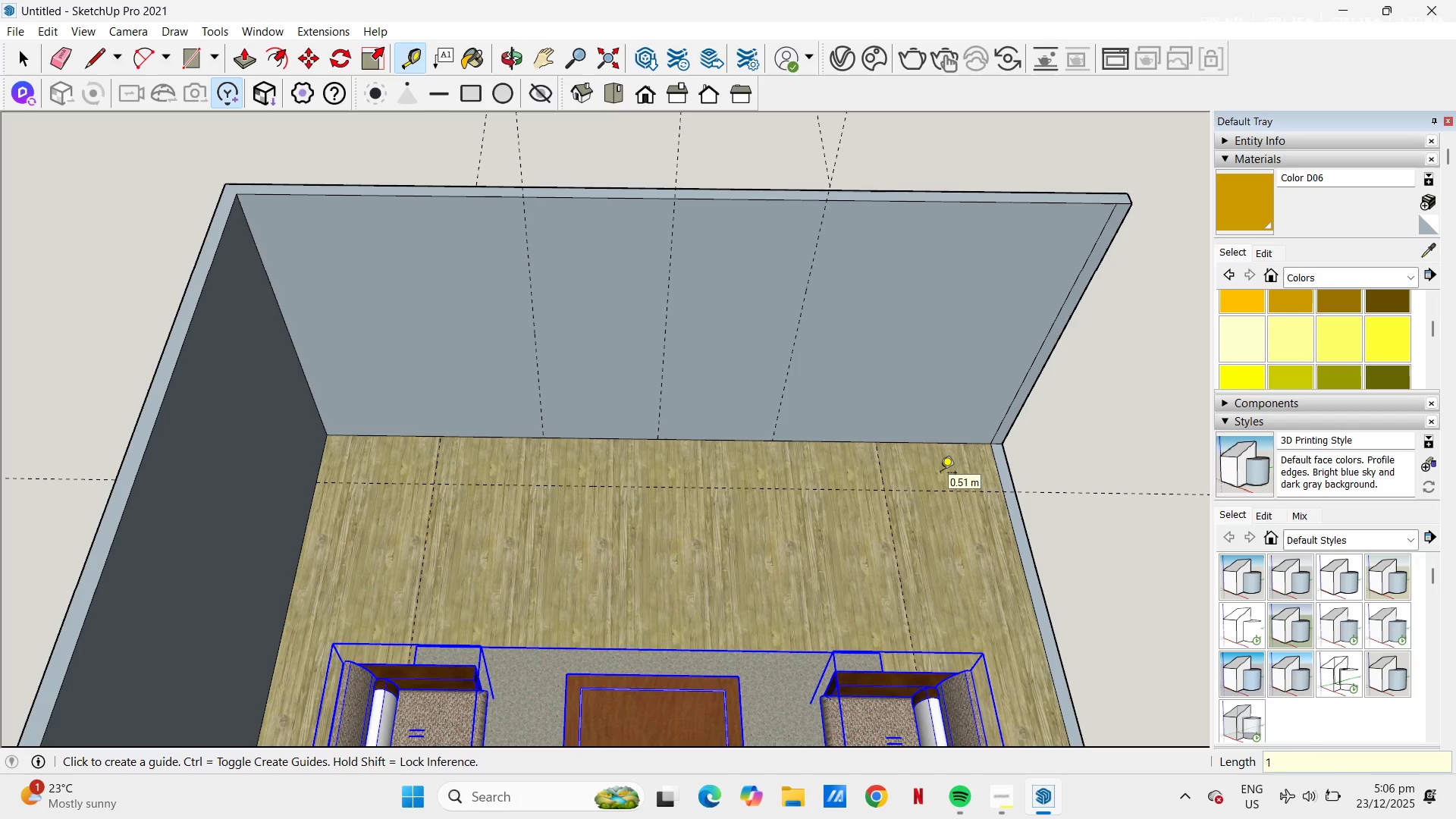 
key(NumpadEnter)
 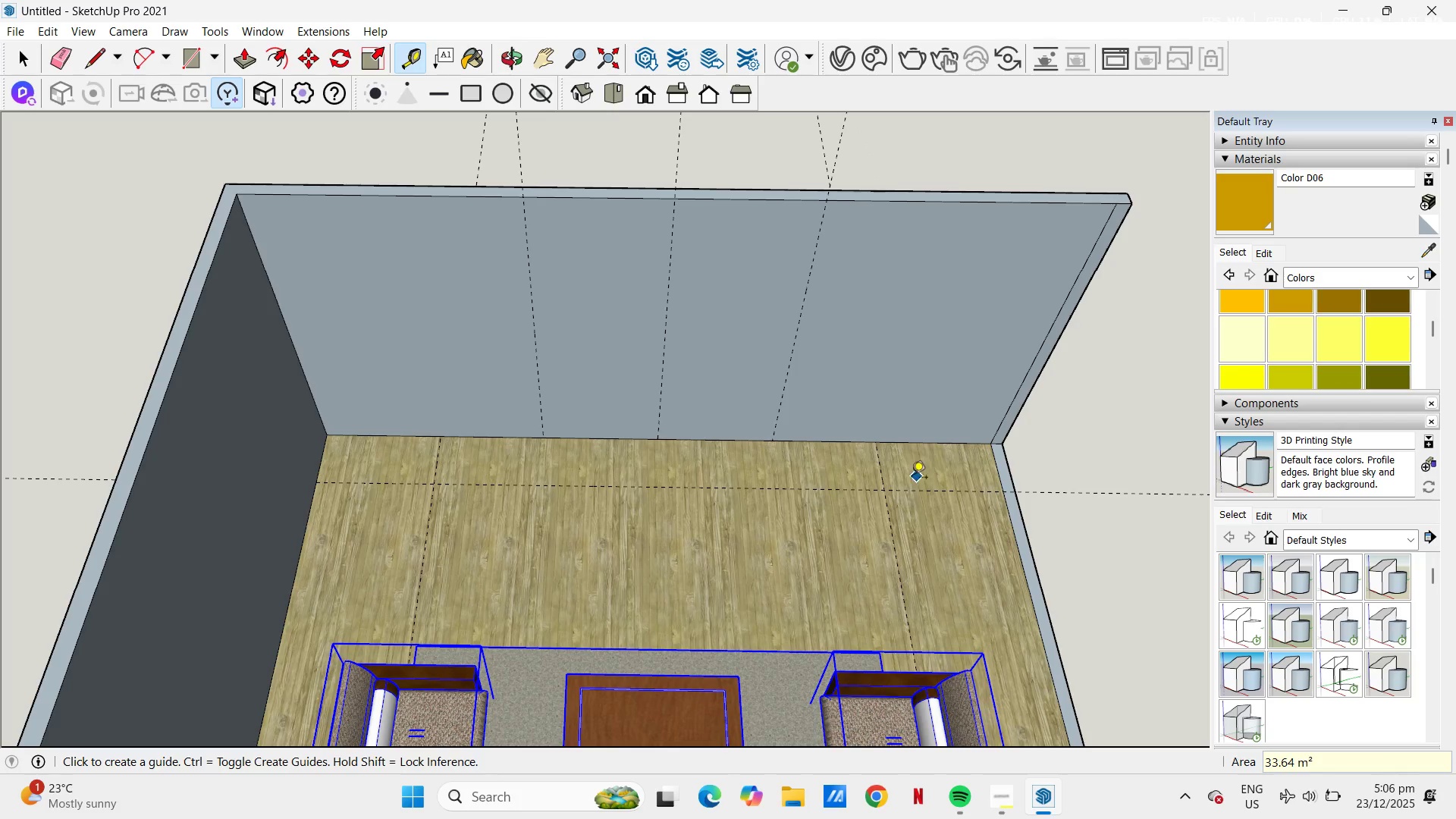 
key(R)
 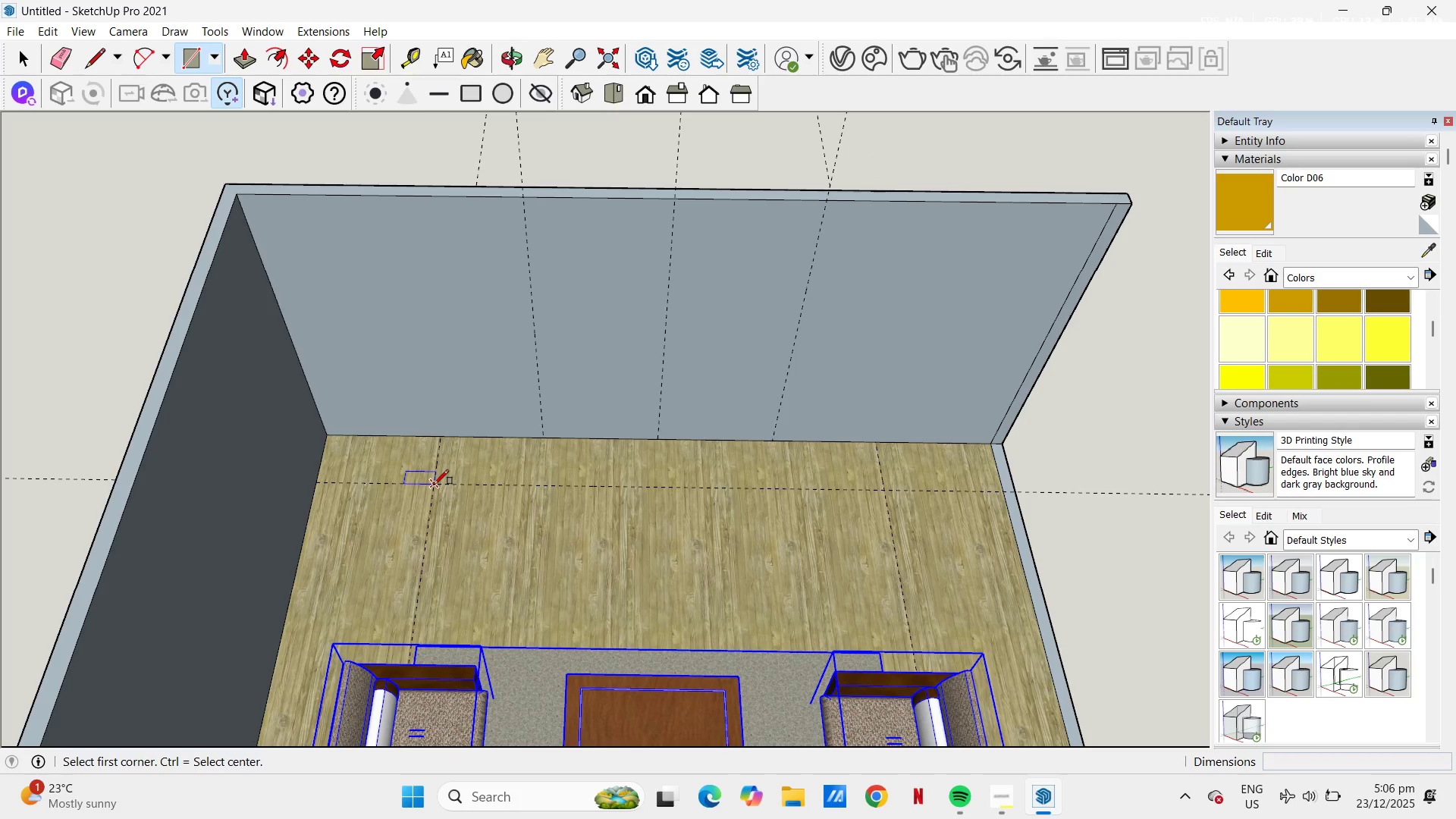 
left_click_drag(start_coordinate=[433, 483], to_coordinate=[443, 479])
 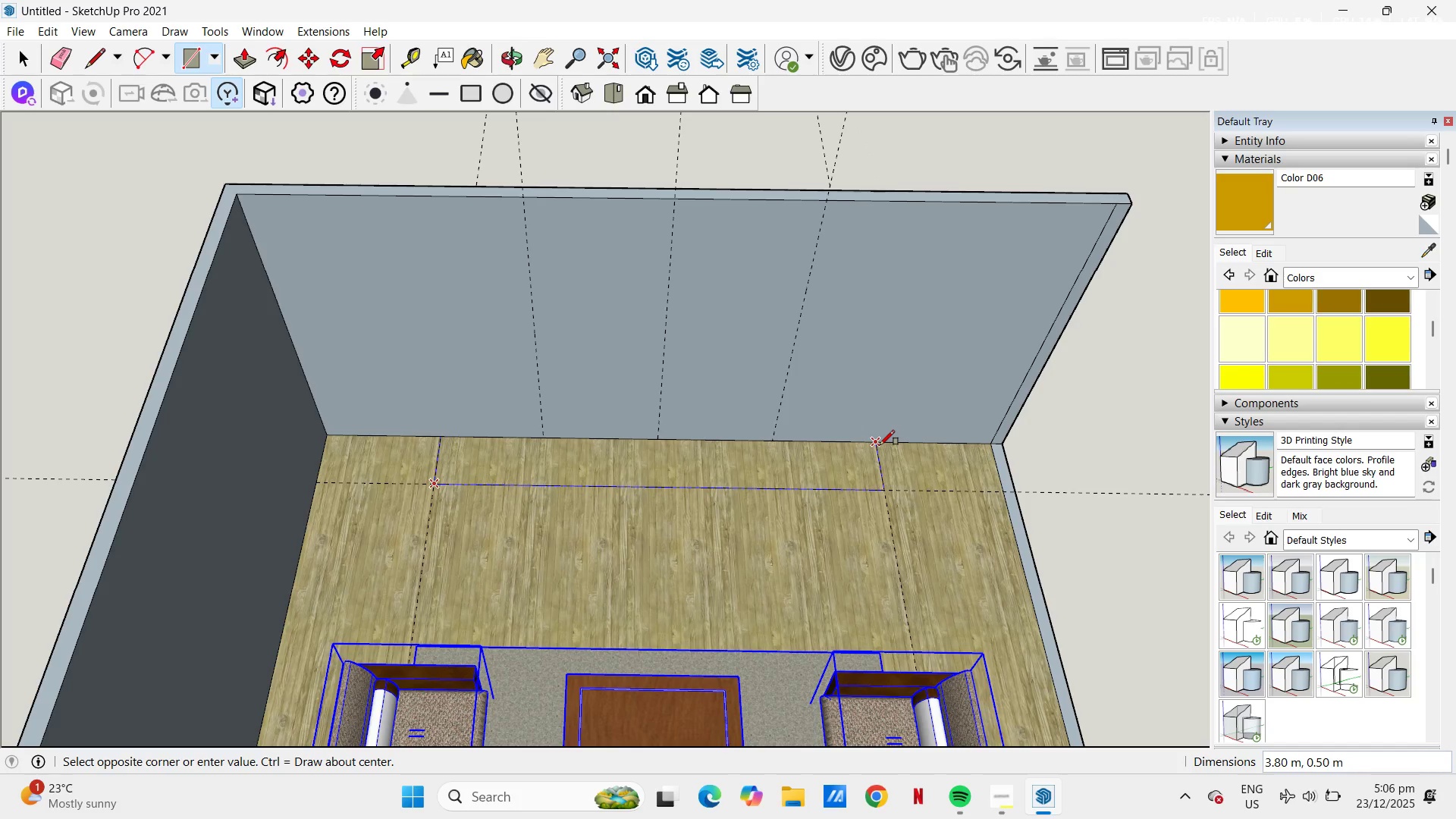 
left_click([879, 444])
 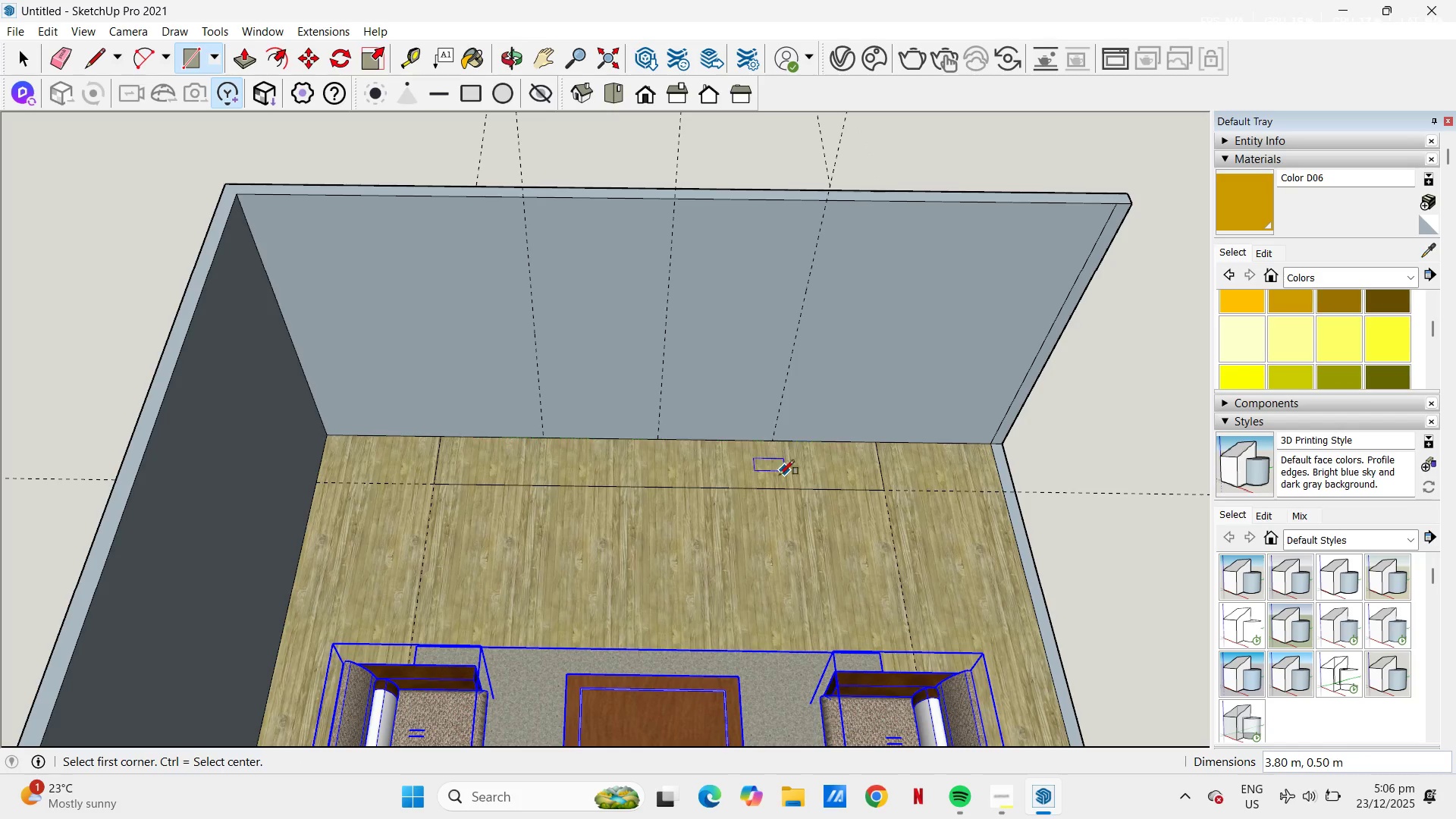 
scroll: coordinate [431, 354], scroll_direction: down, amount: 3.0
 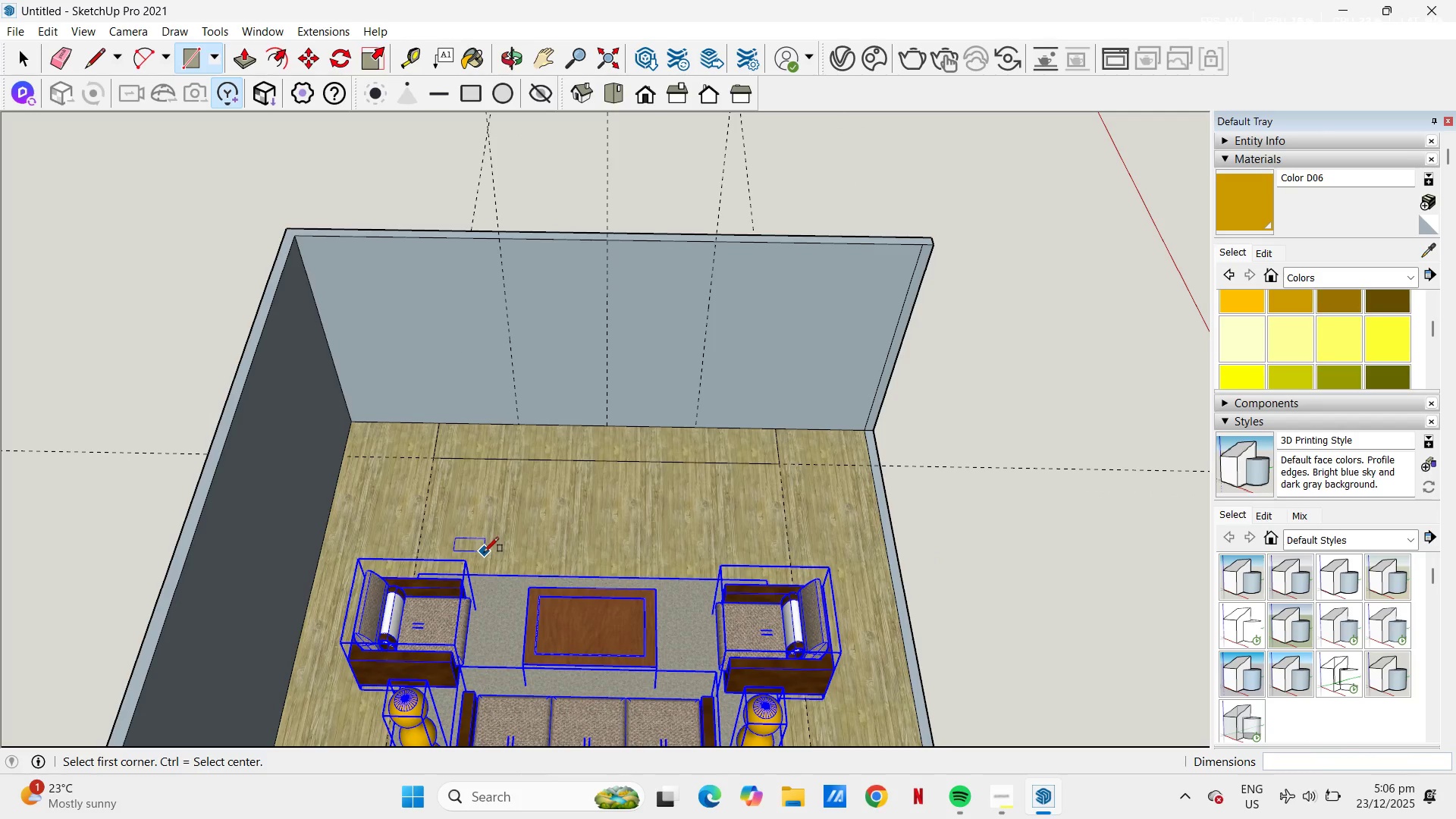 
key(E)
 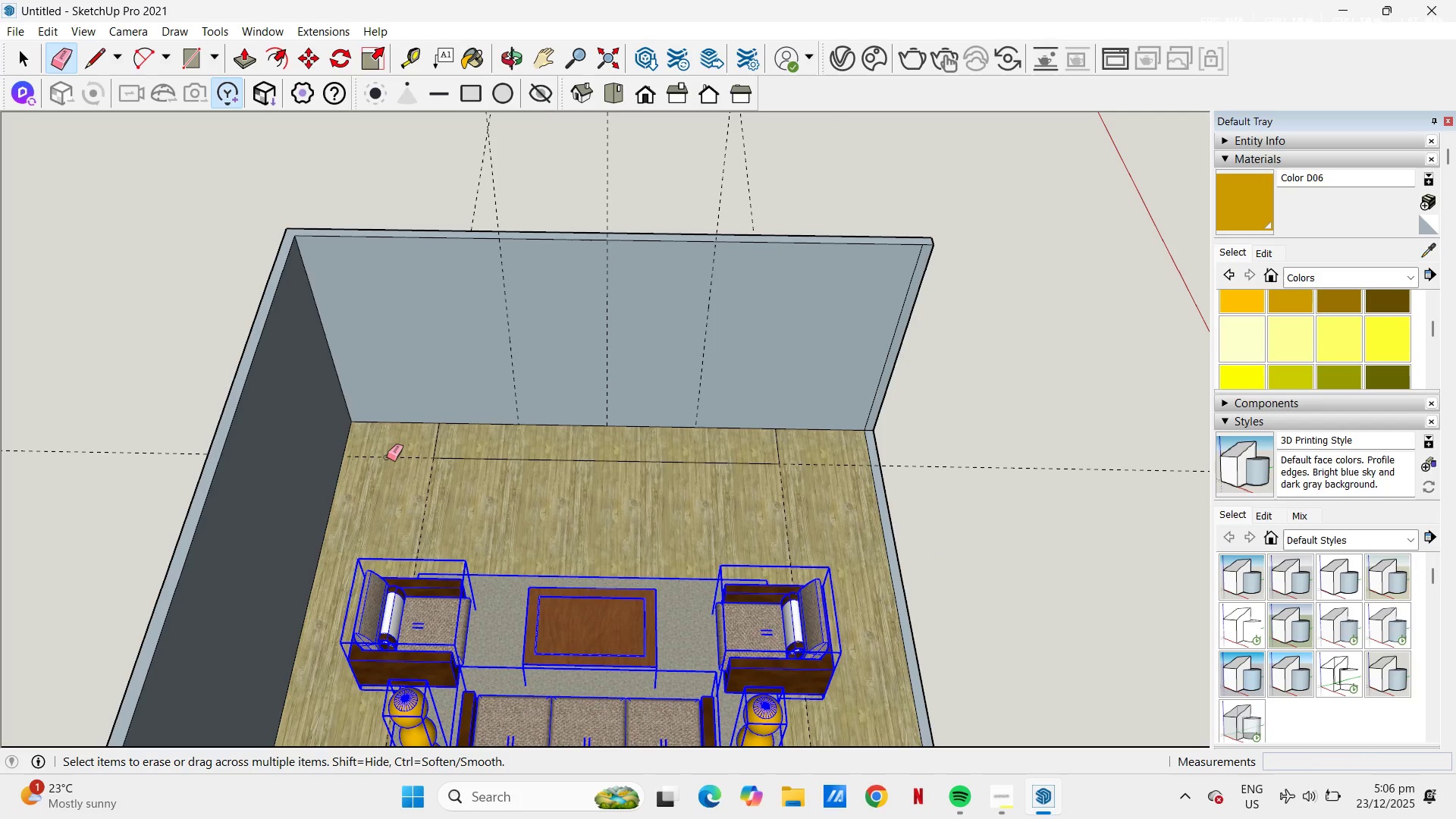 
left_click_drag(start_coordinate=[390, 450], to_coordinate=[814, 463])
 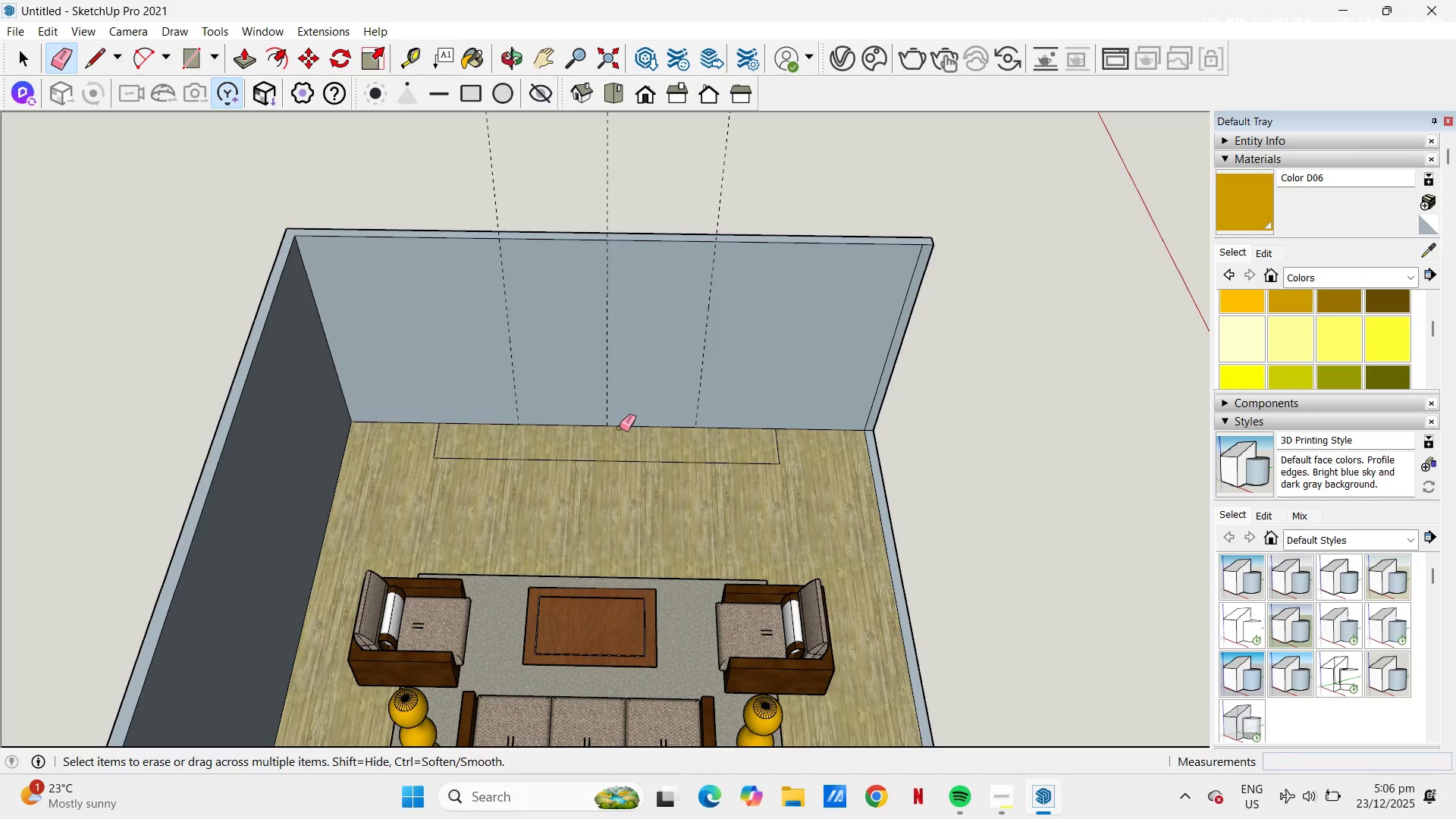 
key(L)
 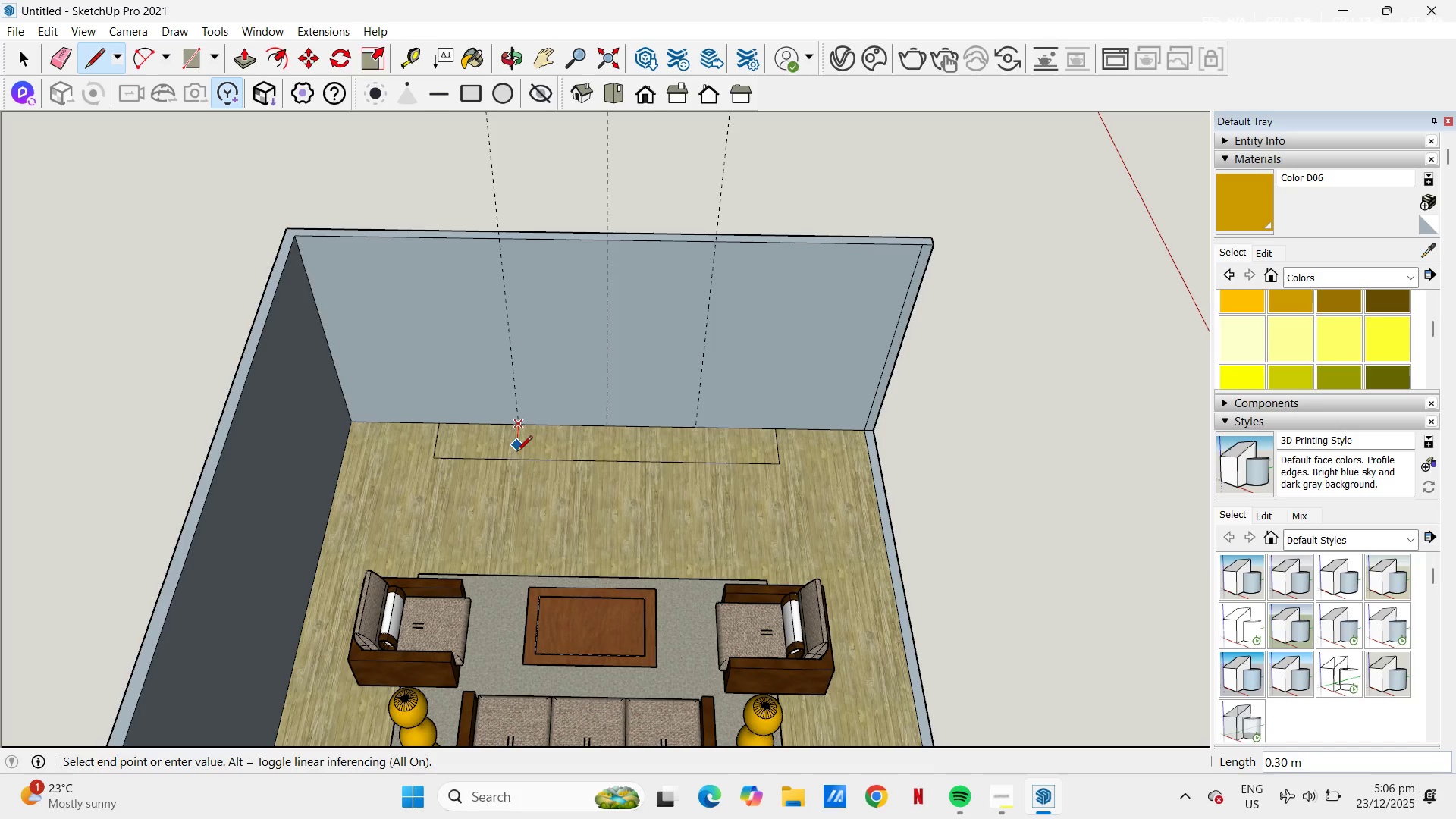 
left_click([516, 457])
 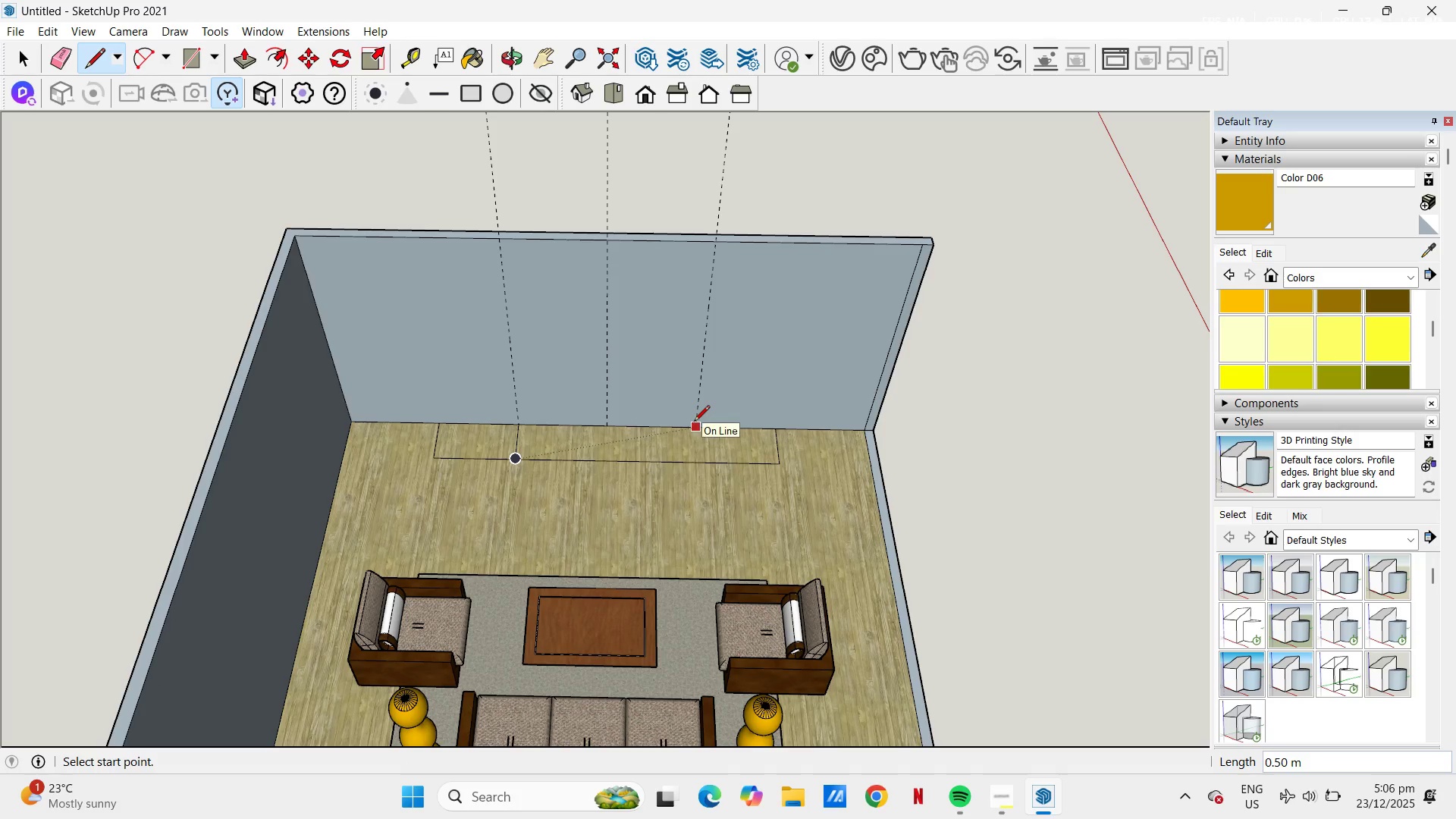 
left_click([694, 422])
 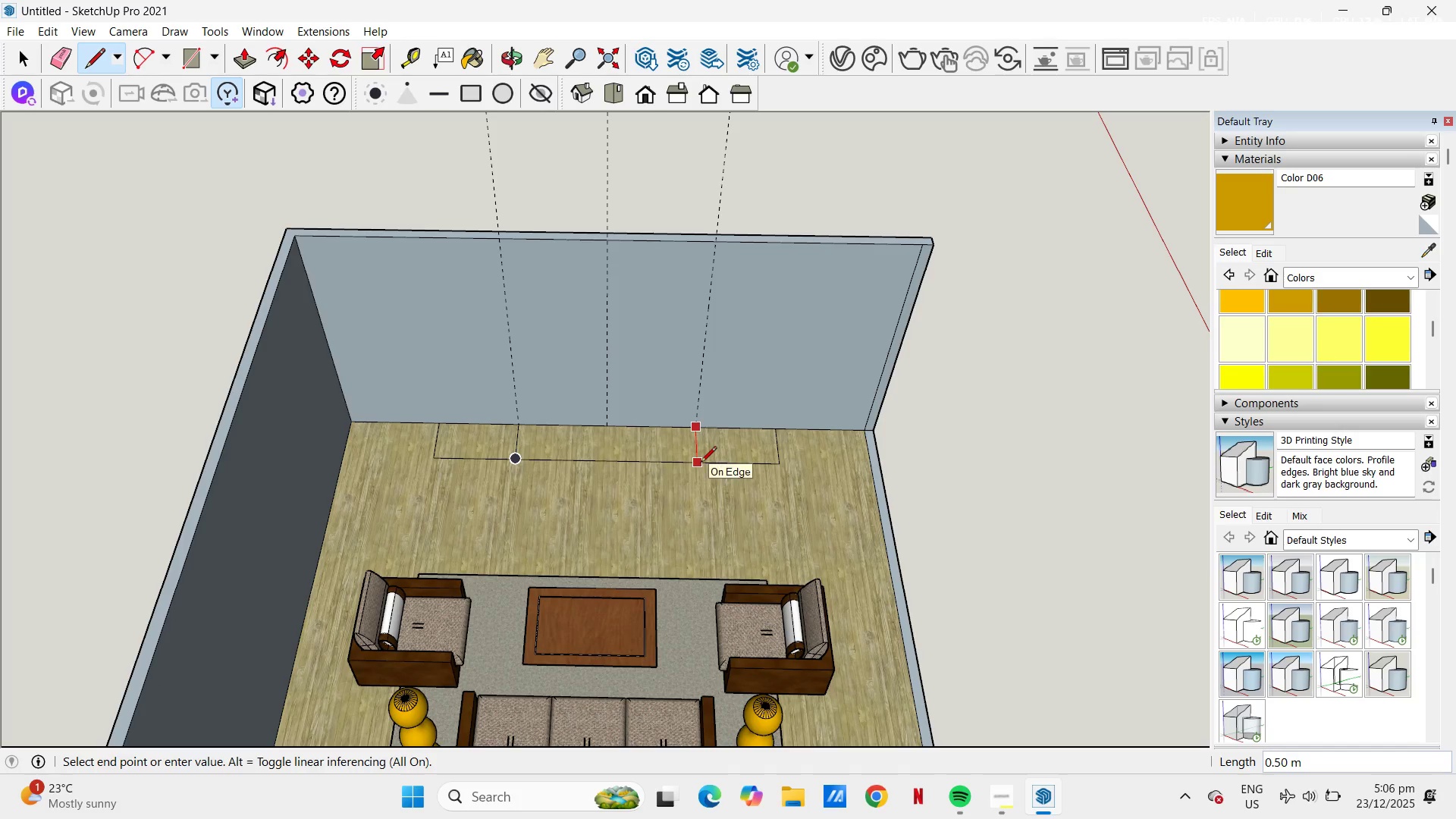 
left_click([701, 463])
 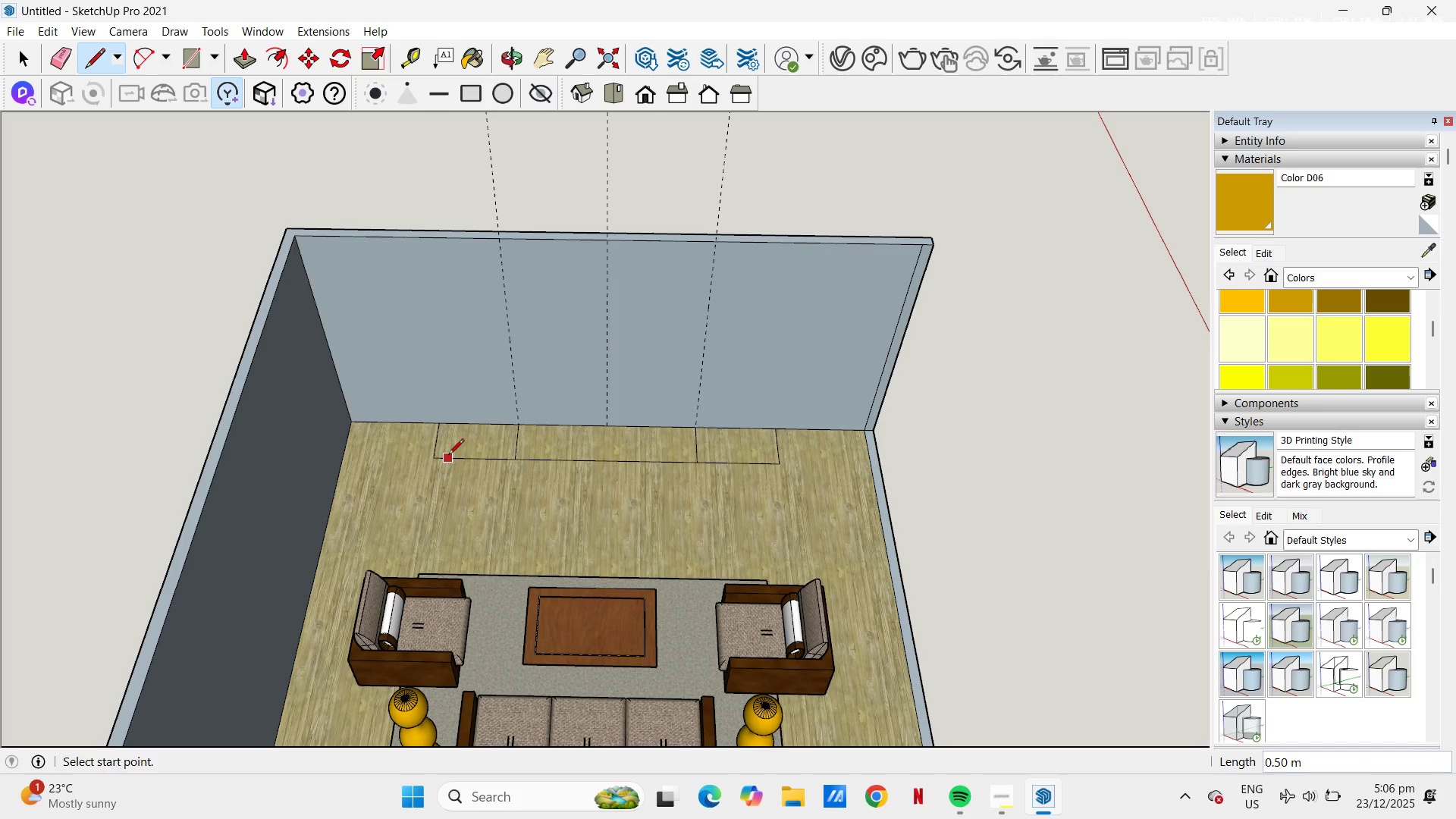 
type(le)
 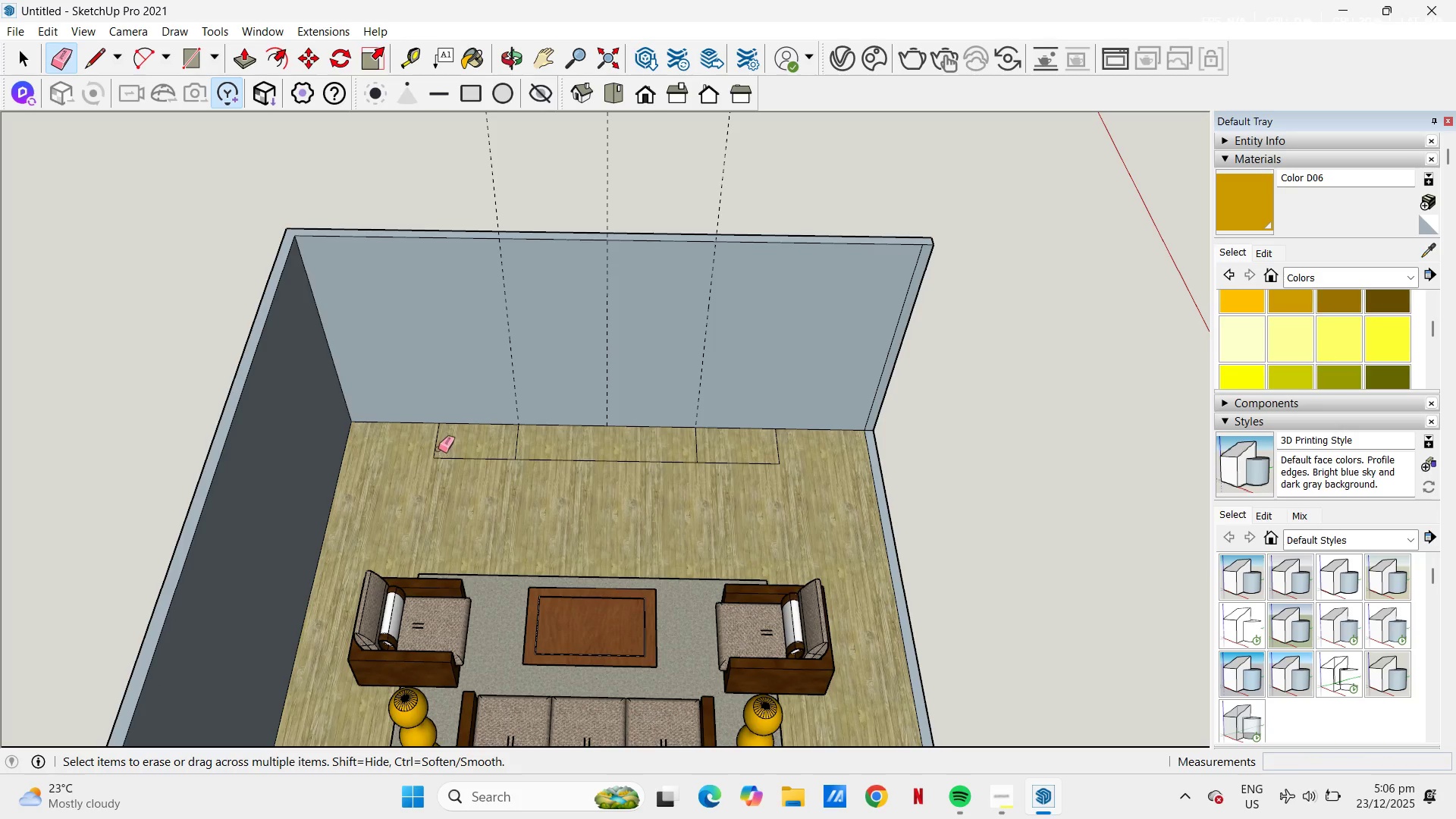 
left_click_drag(start_coordinate=[438, 449], to_coordinate=[429, 444])
 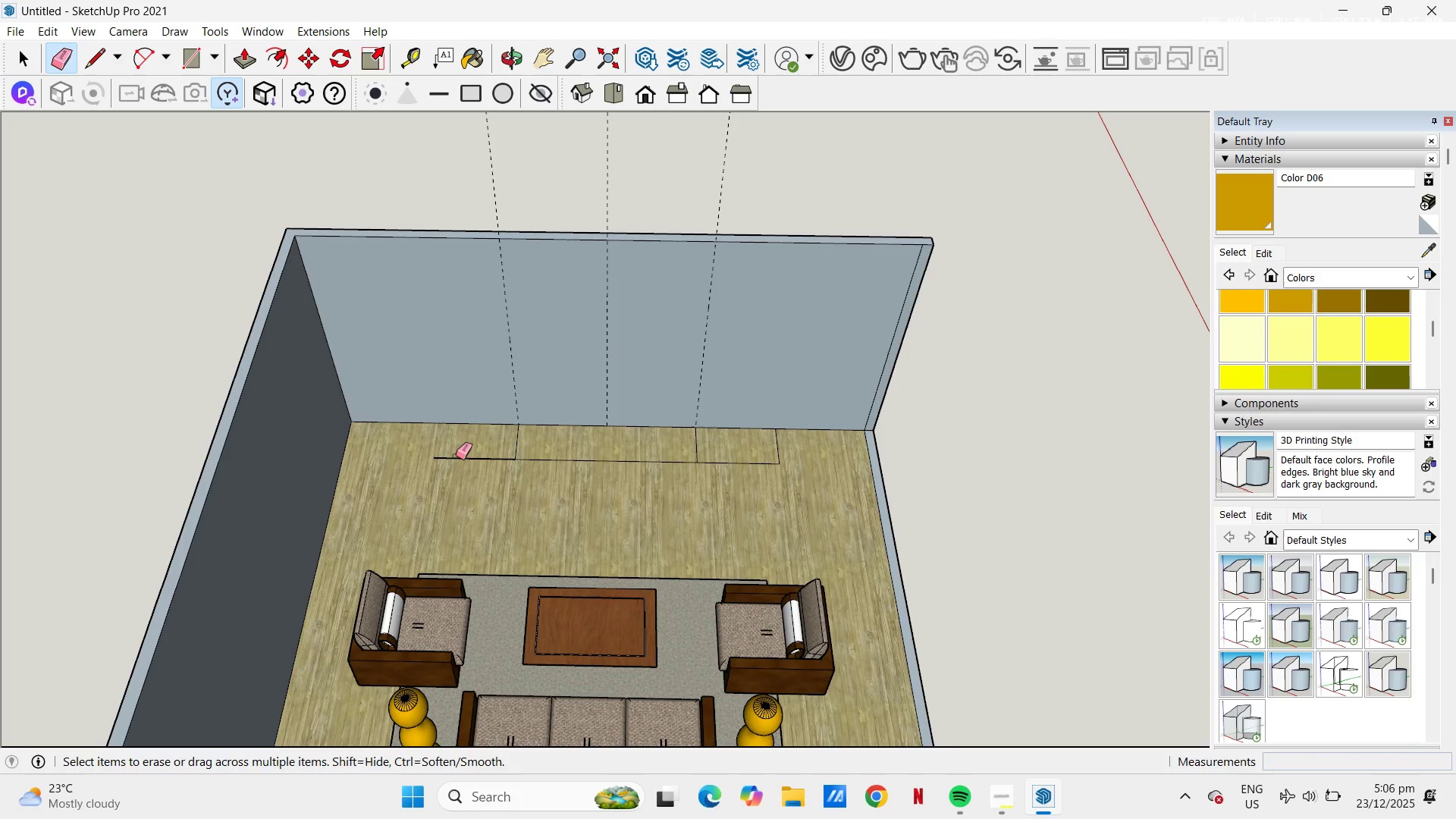 
left_click_drag(start_coordinate=[456, 456], to_coordinate=[451, 472])
 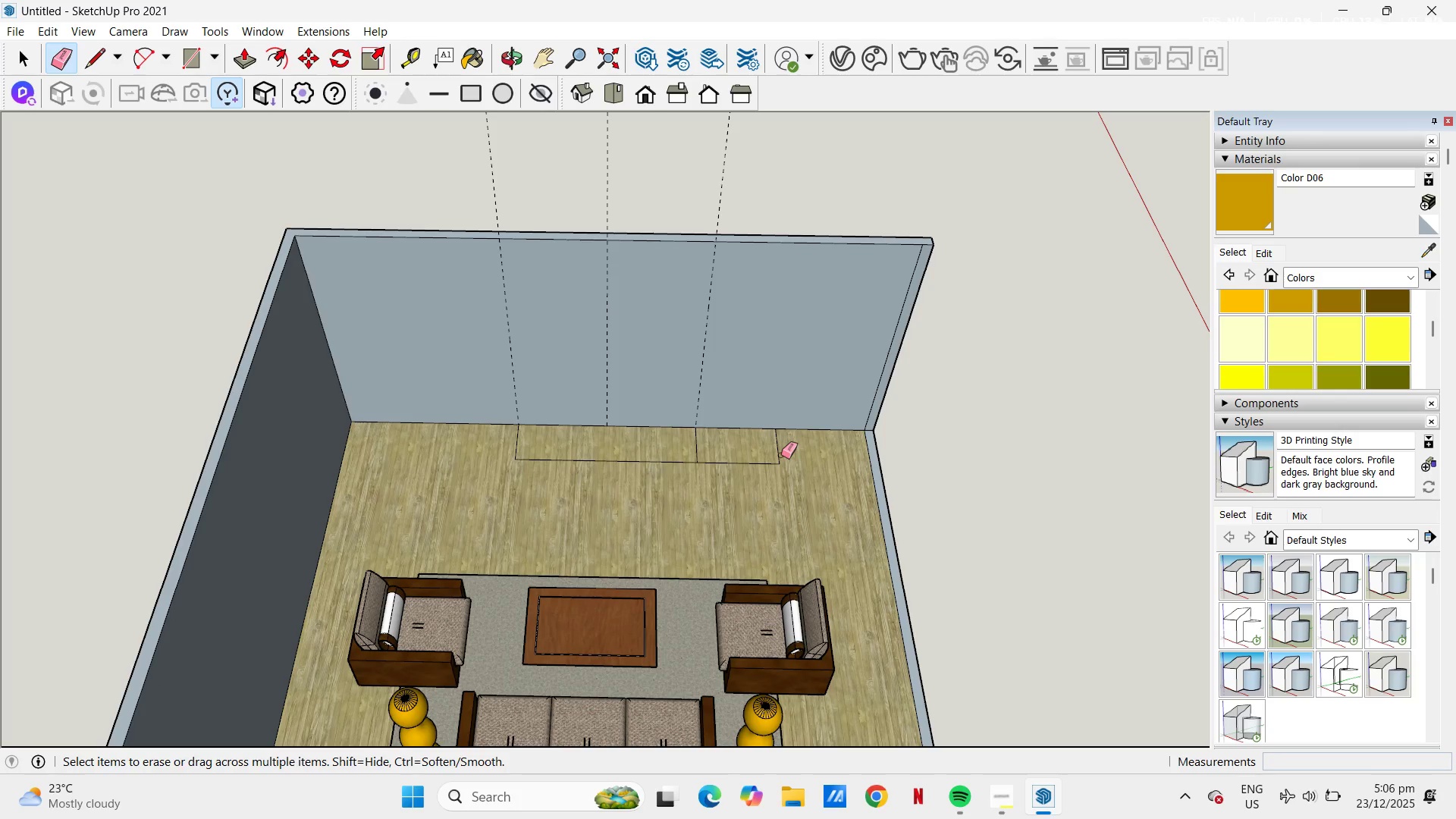 
left_click_drag(start_coordinate=[784, 450], to_coordinate=[755, 479])
 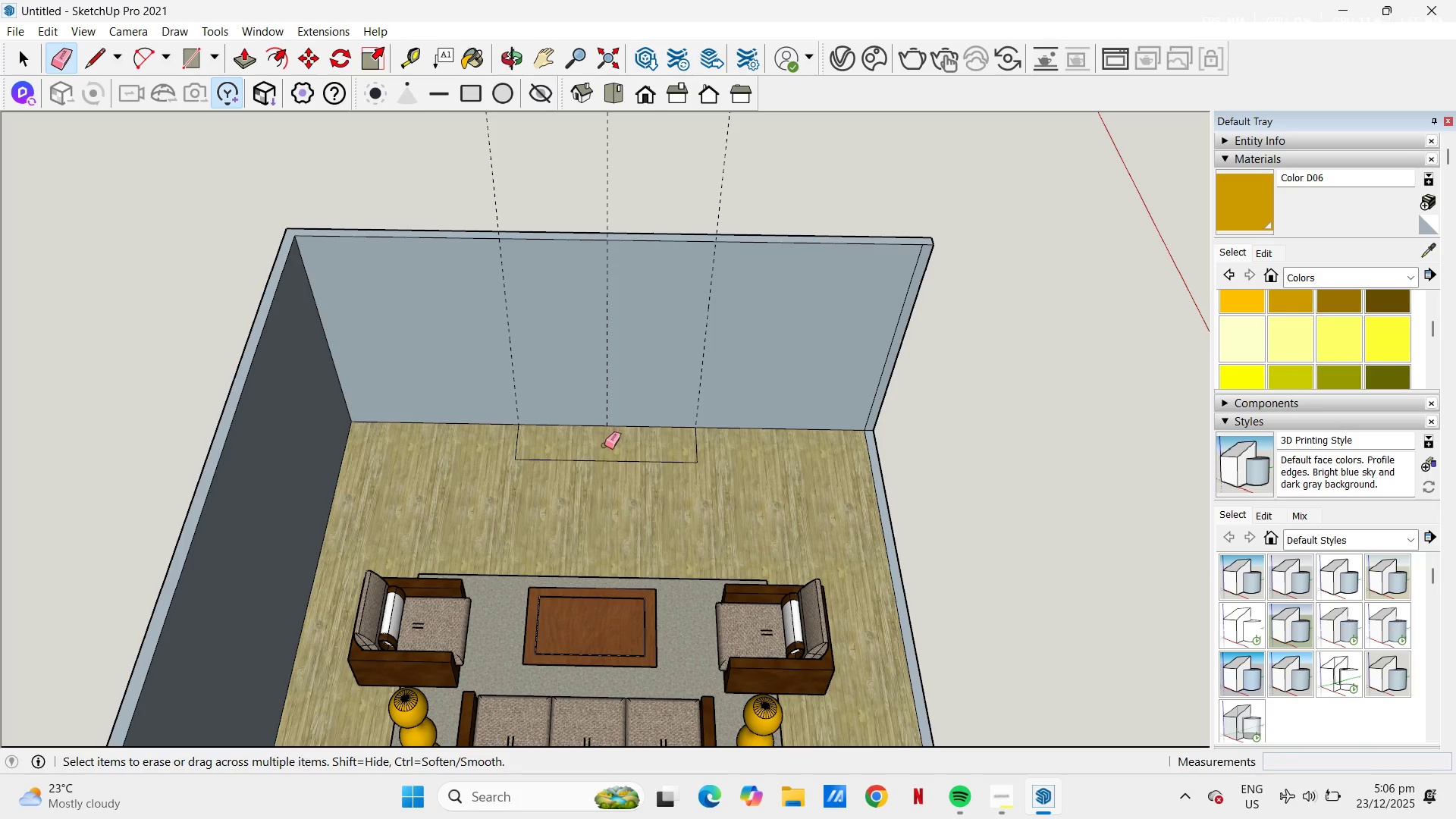 
key(L)
 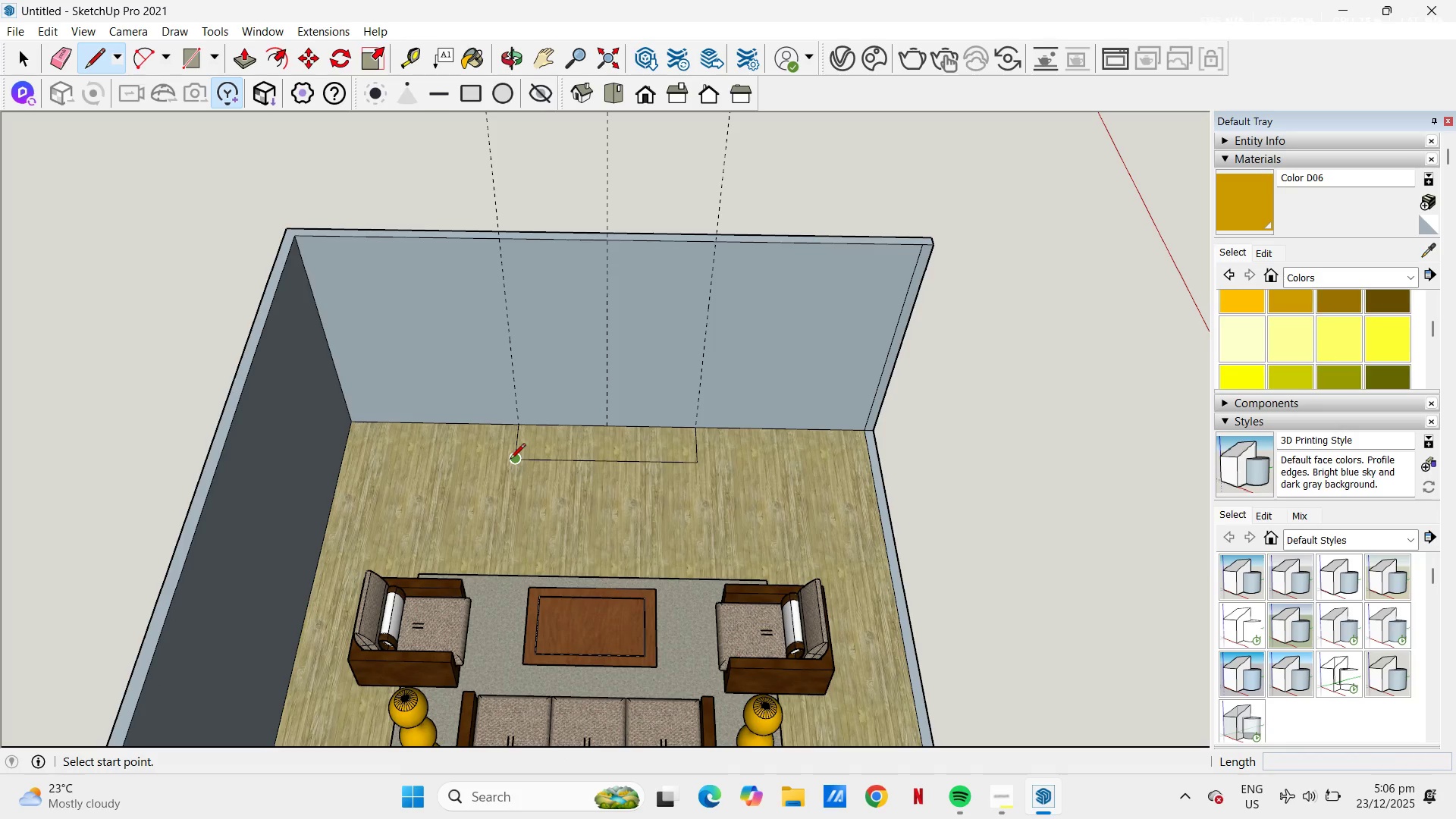 
left_click([510, 461])
 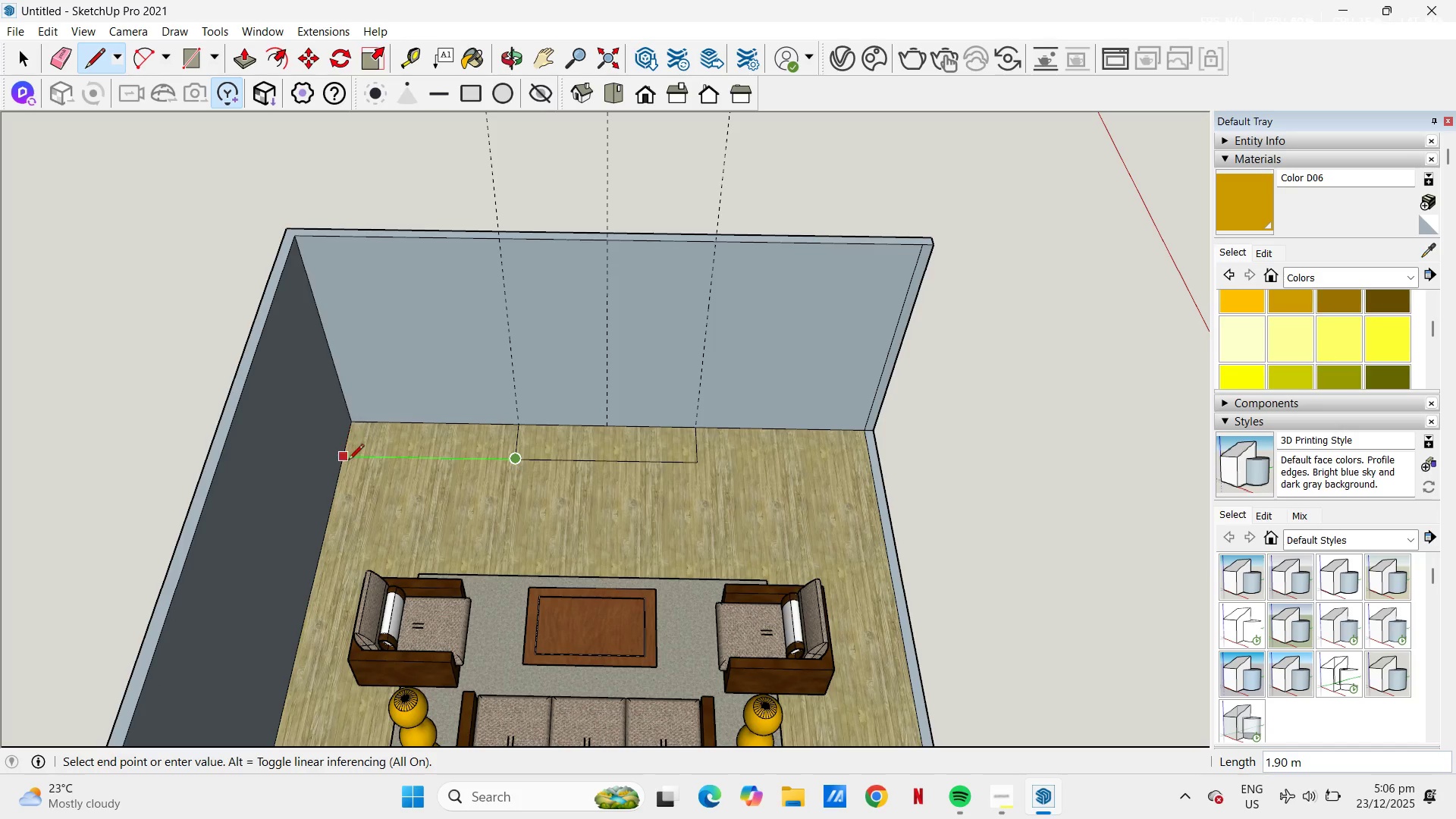 
left_click([348, 460])
 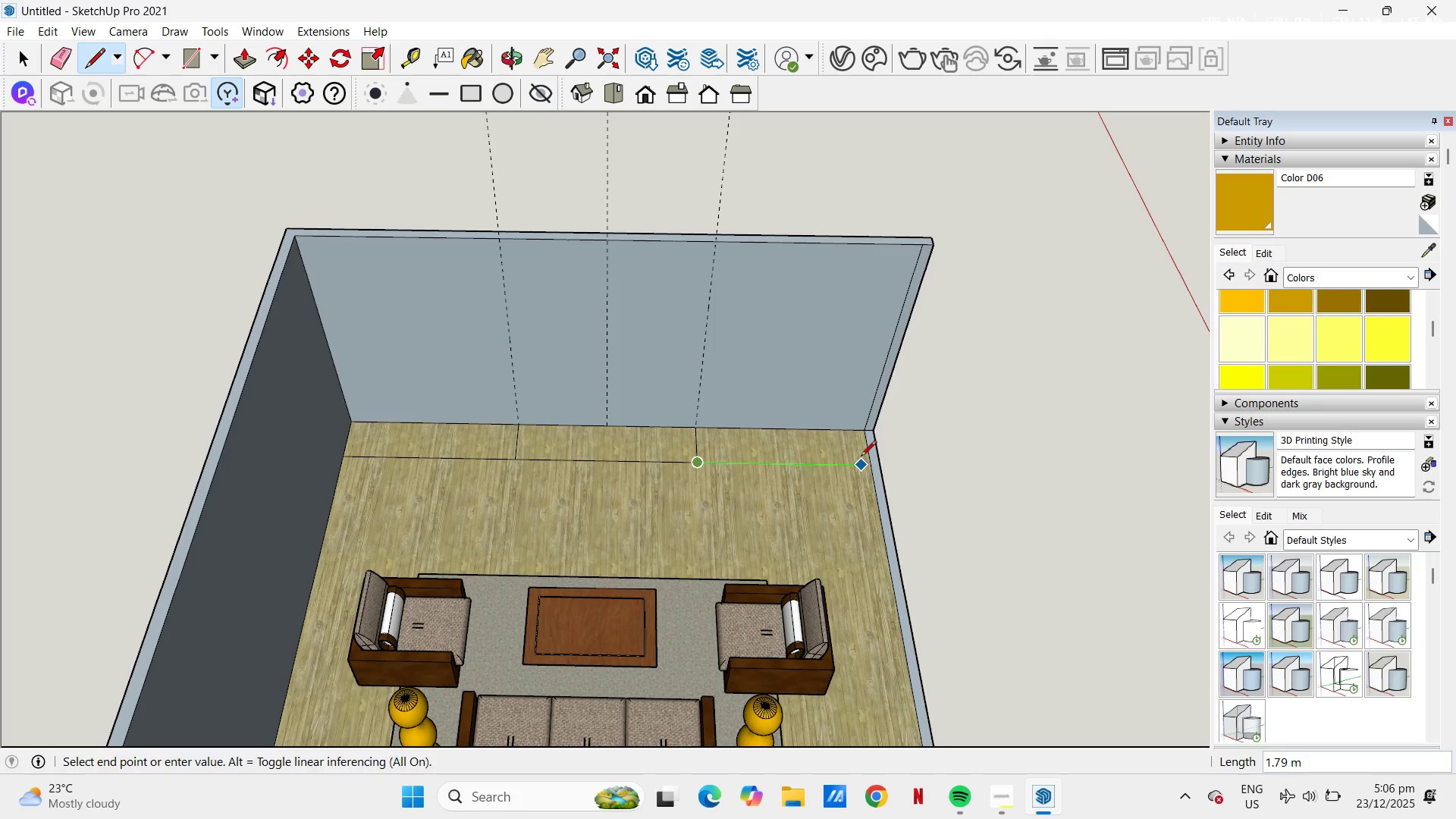 
left_click([866, 457])
 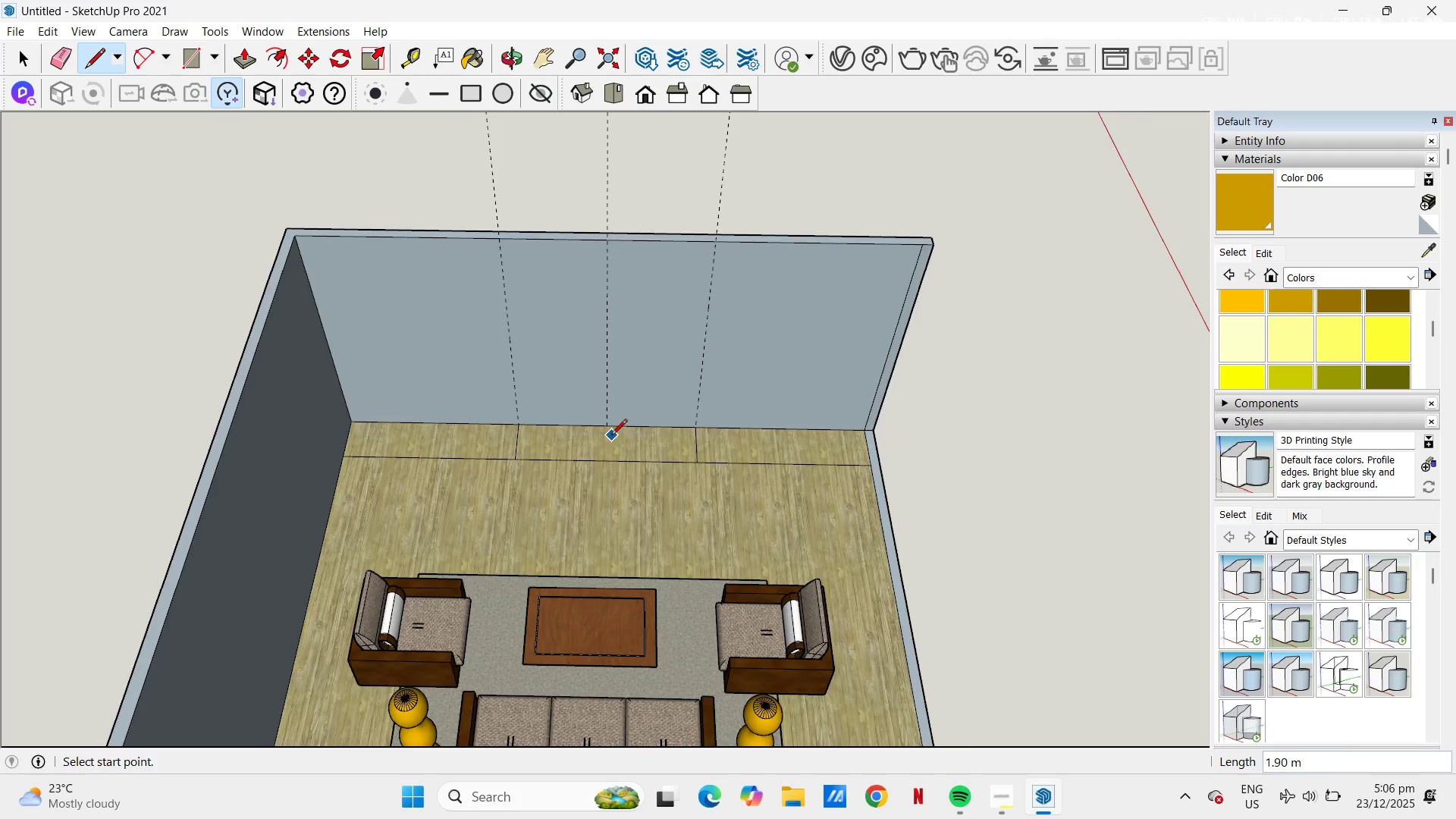 
scroll: coordinate [611, 436], scroll_direction: up, amount: 4.0
 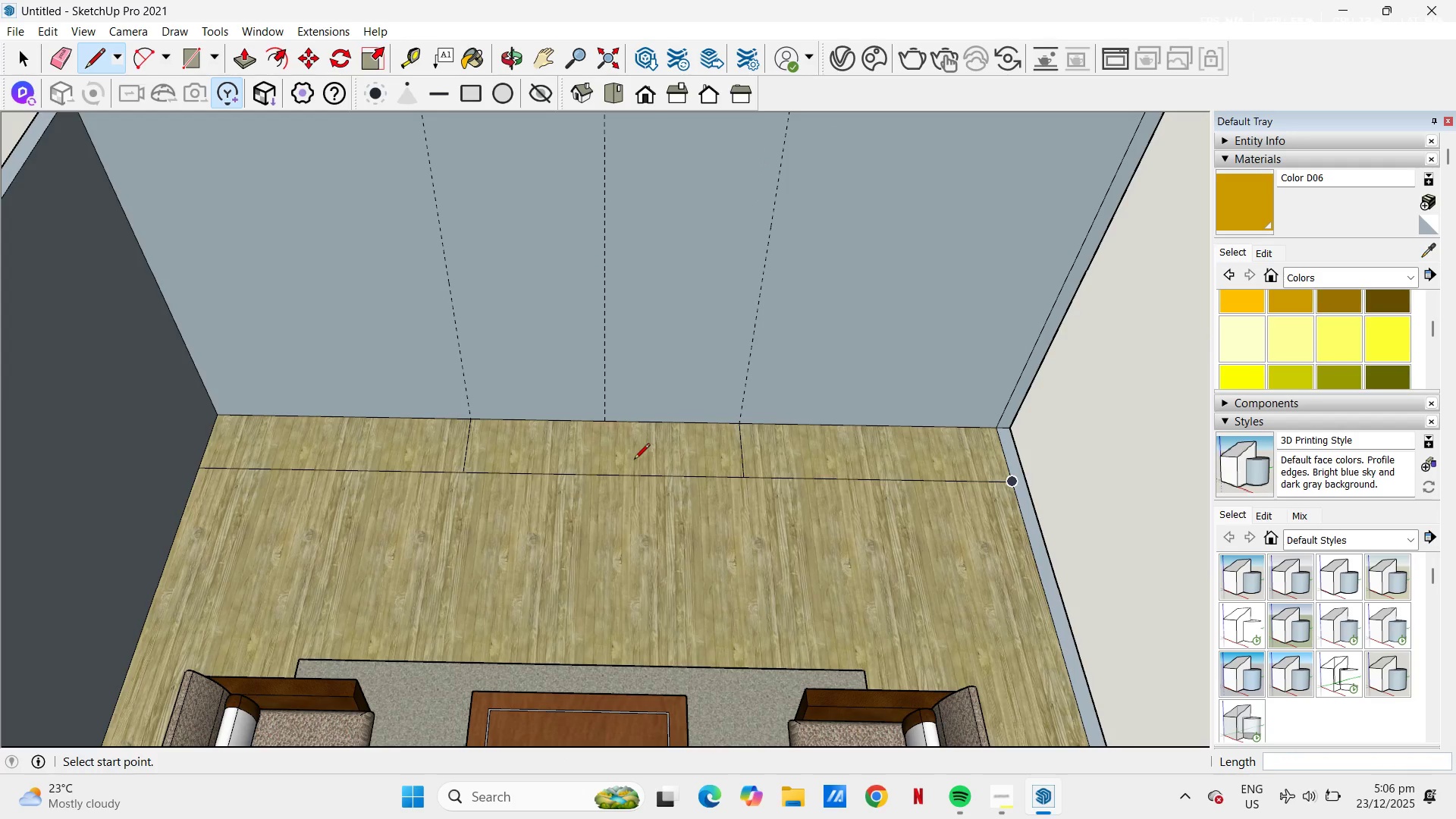 
key(P)
 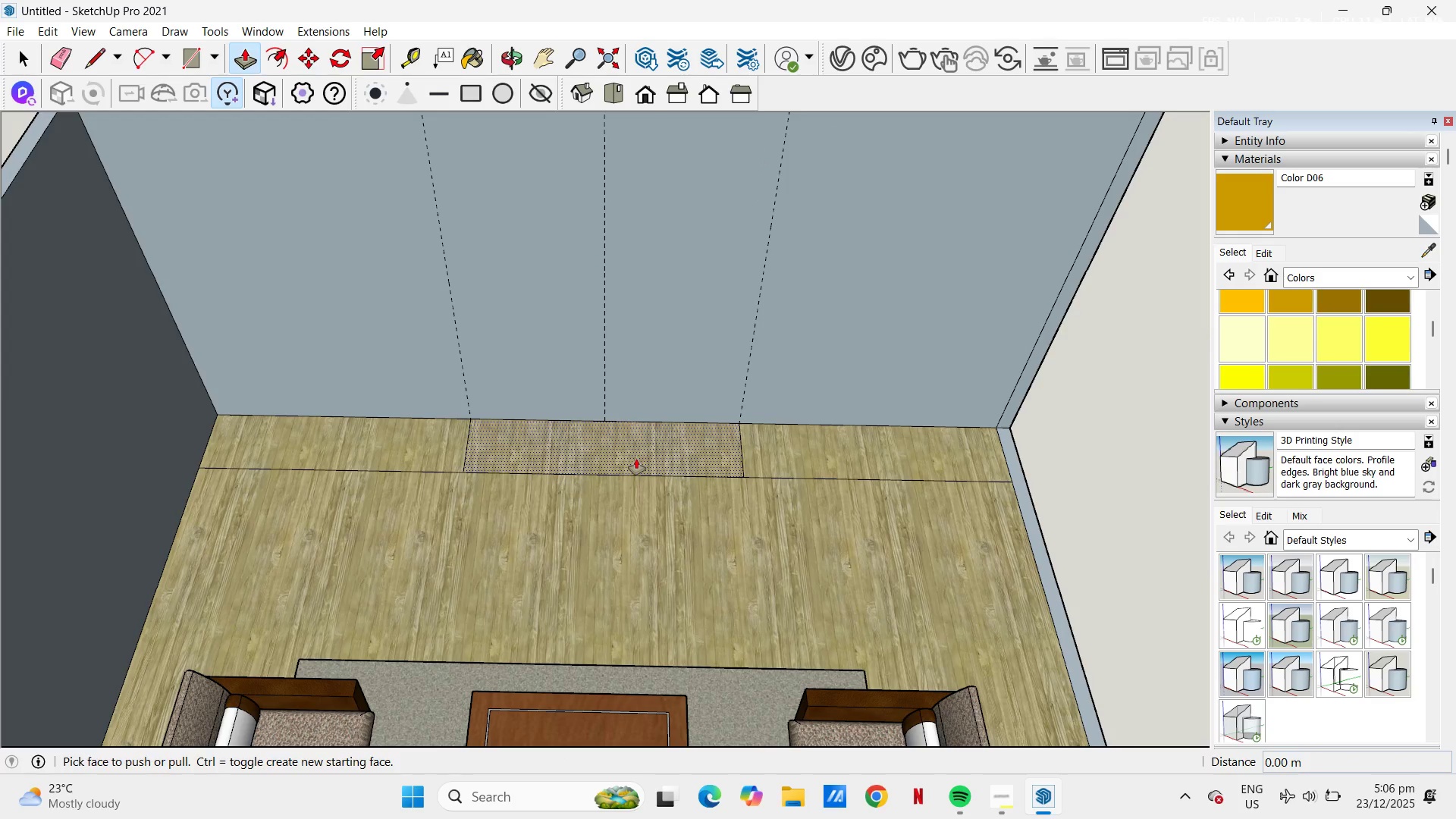 
left_click([636, 459])
 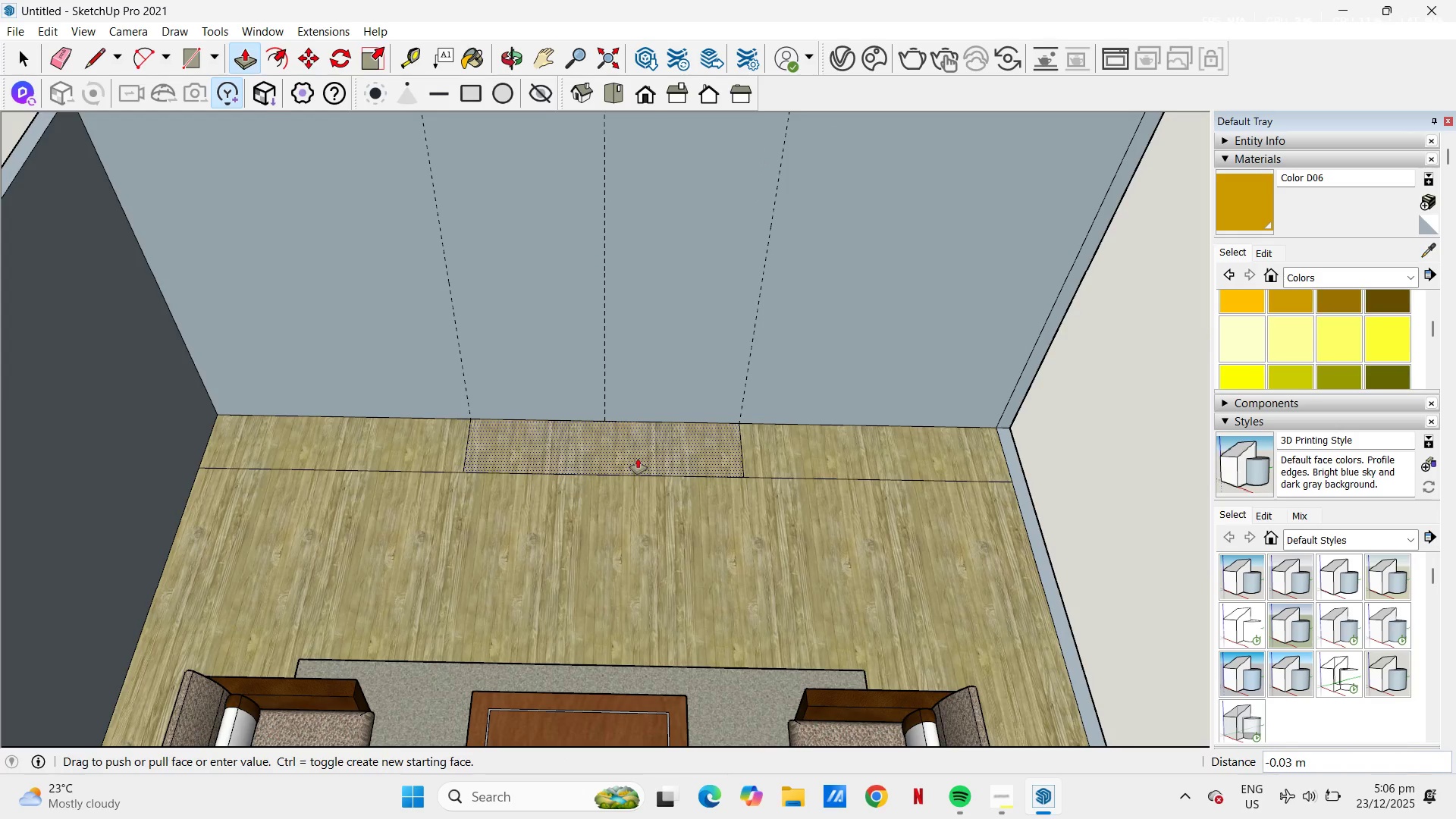 
scroll: coordinate [651, 430], scroll_direction: down, amount: 7.0
 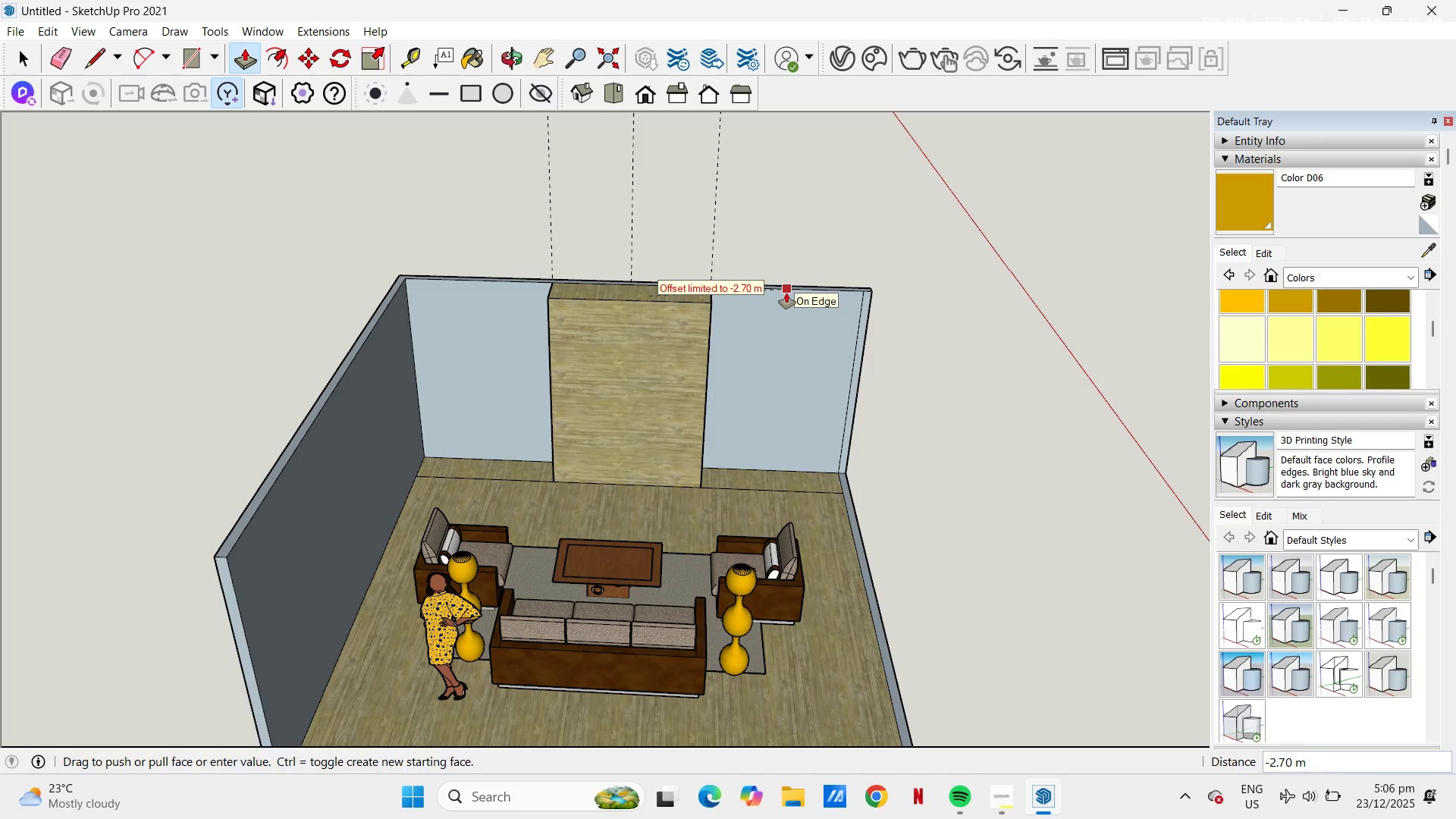 
left_click([786, 293])
 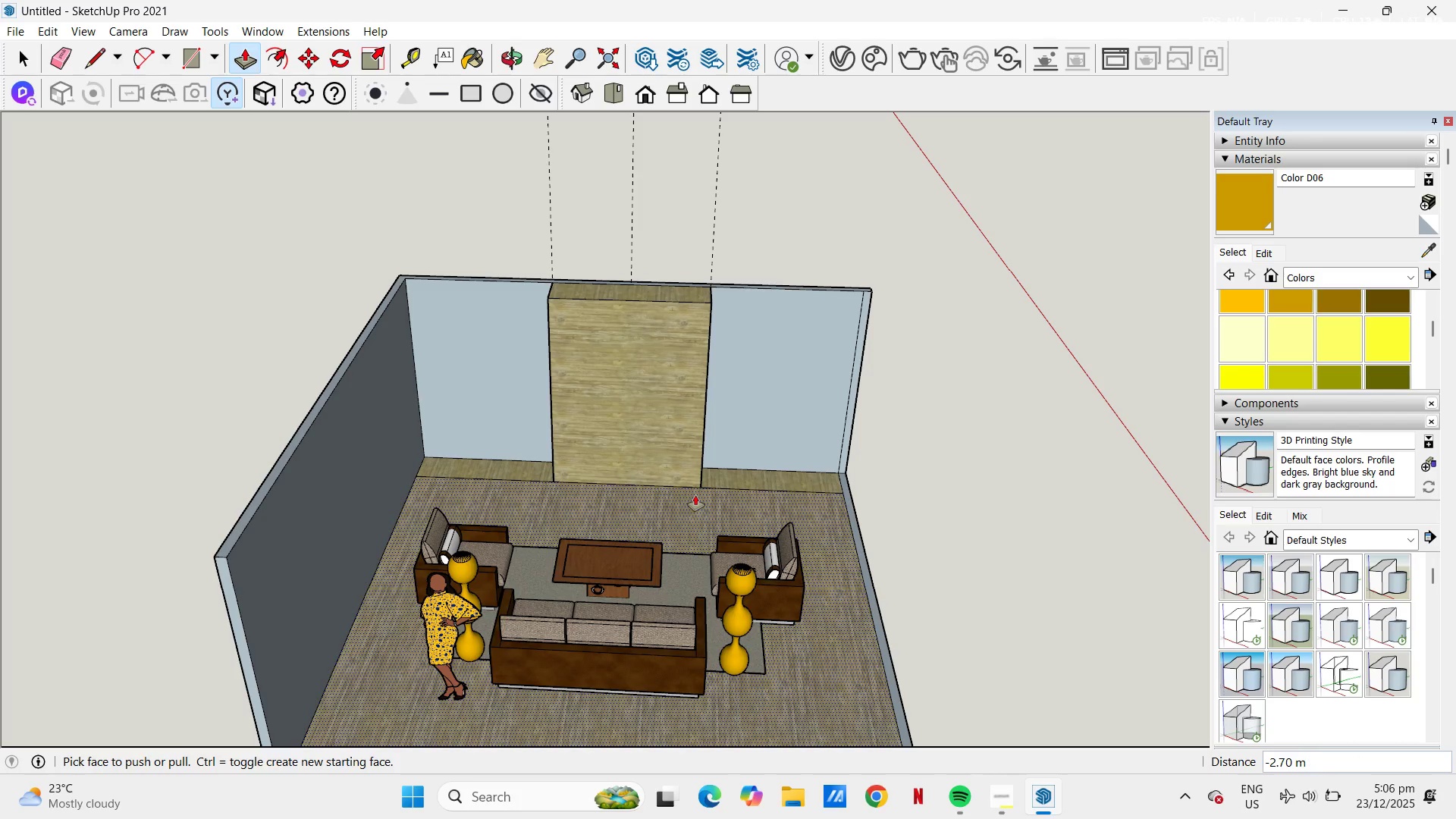 
key(T)
 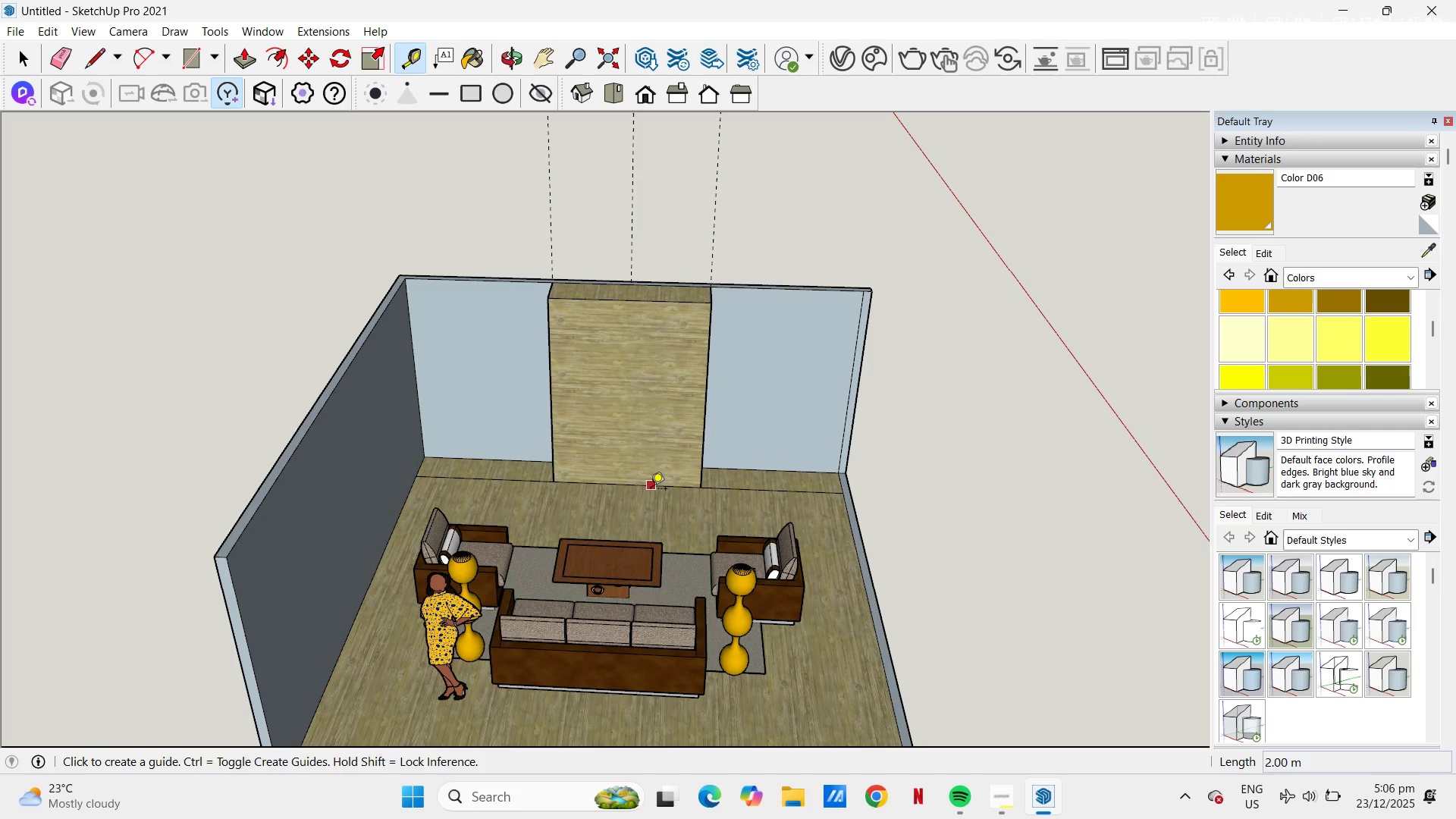 
left_click([651, 490])
 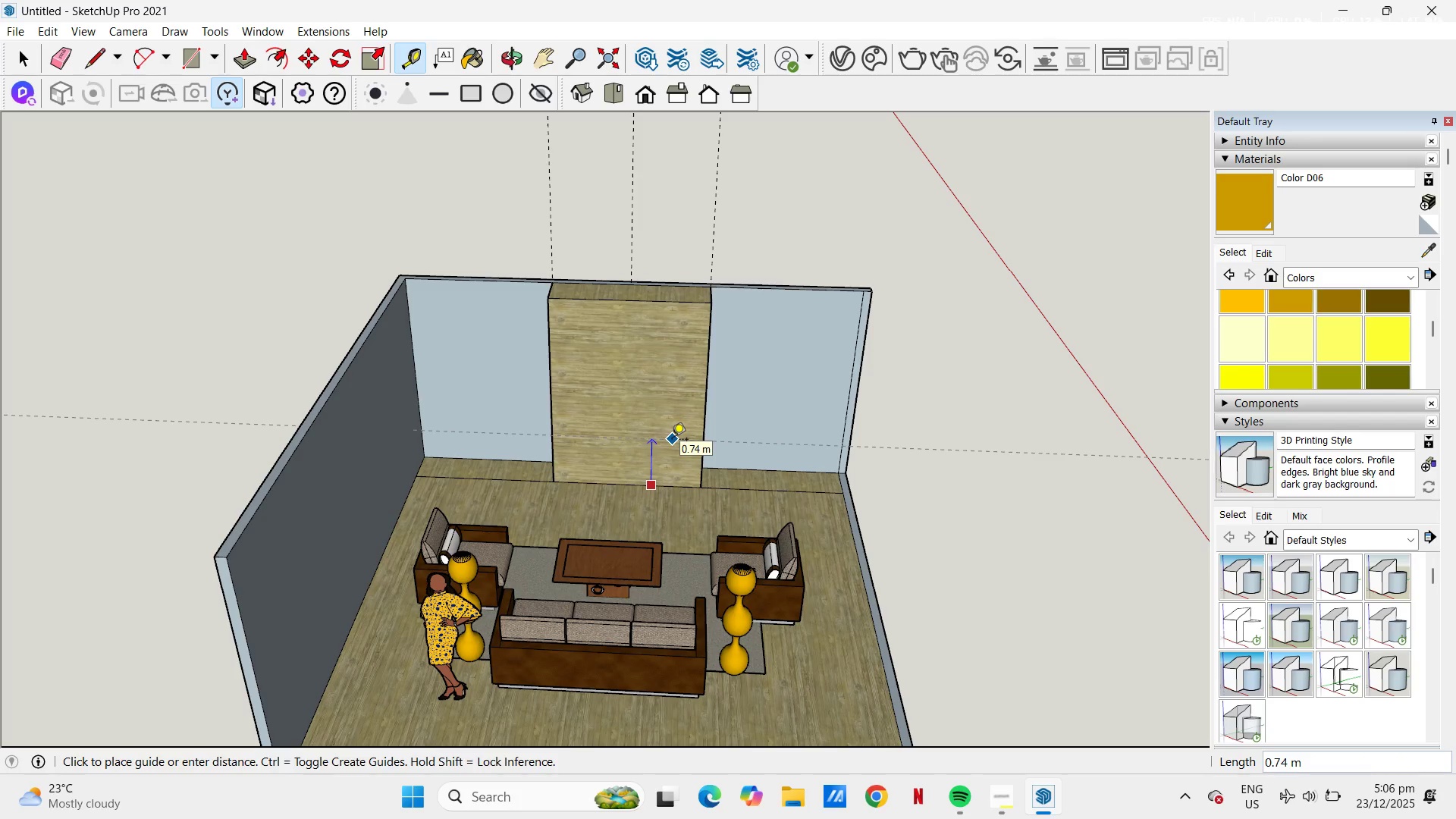 
wait(5.27)
 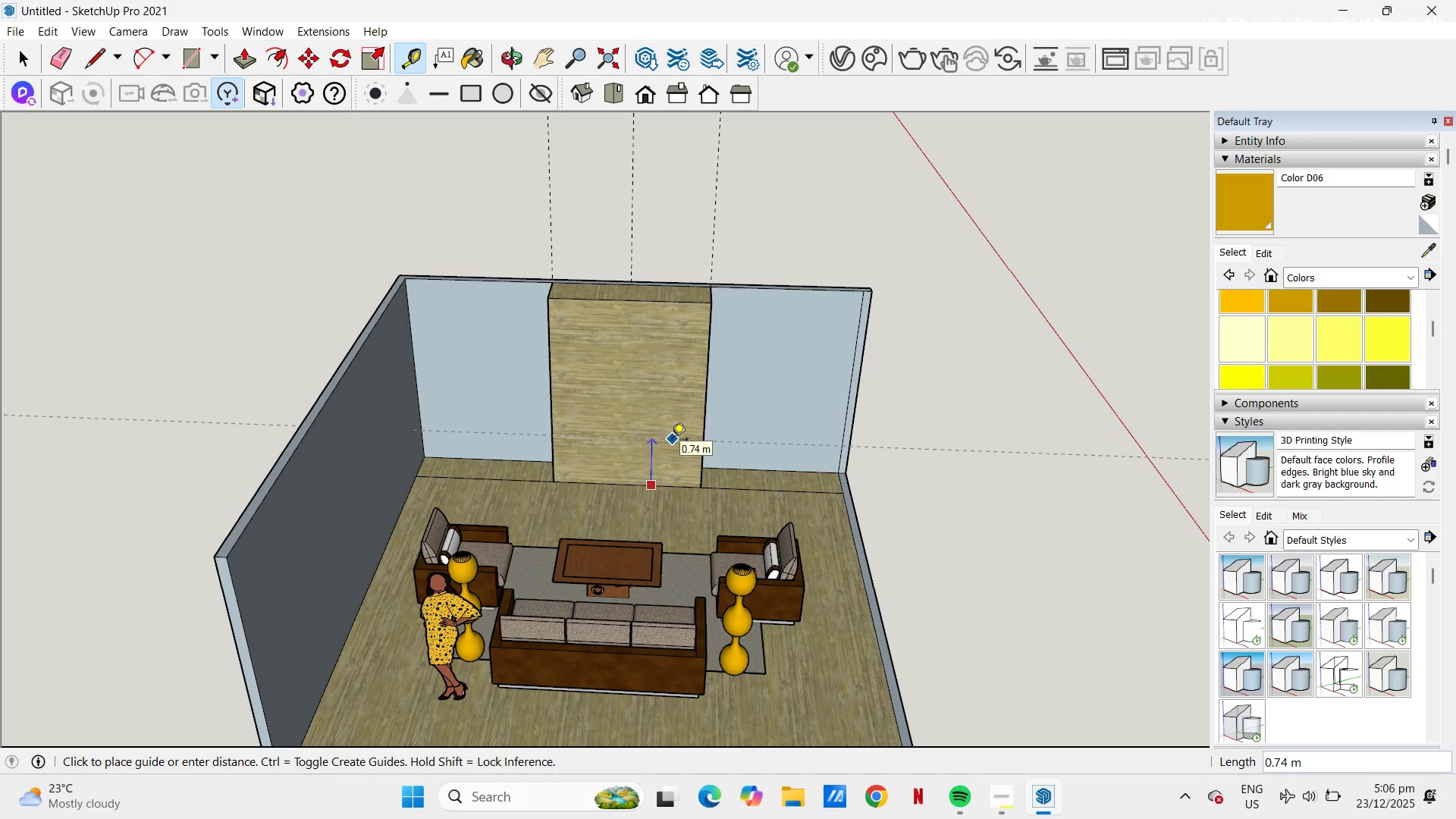 
key(Numpad1)
 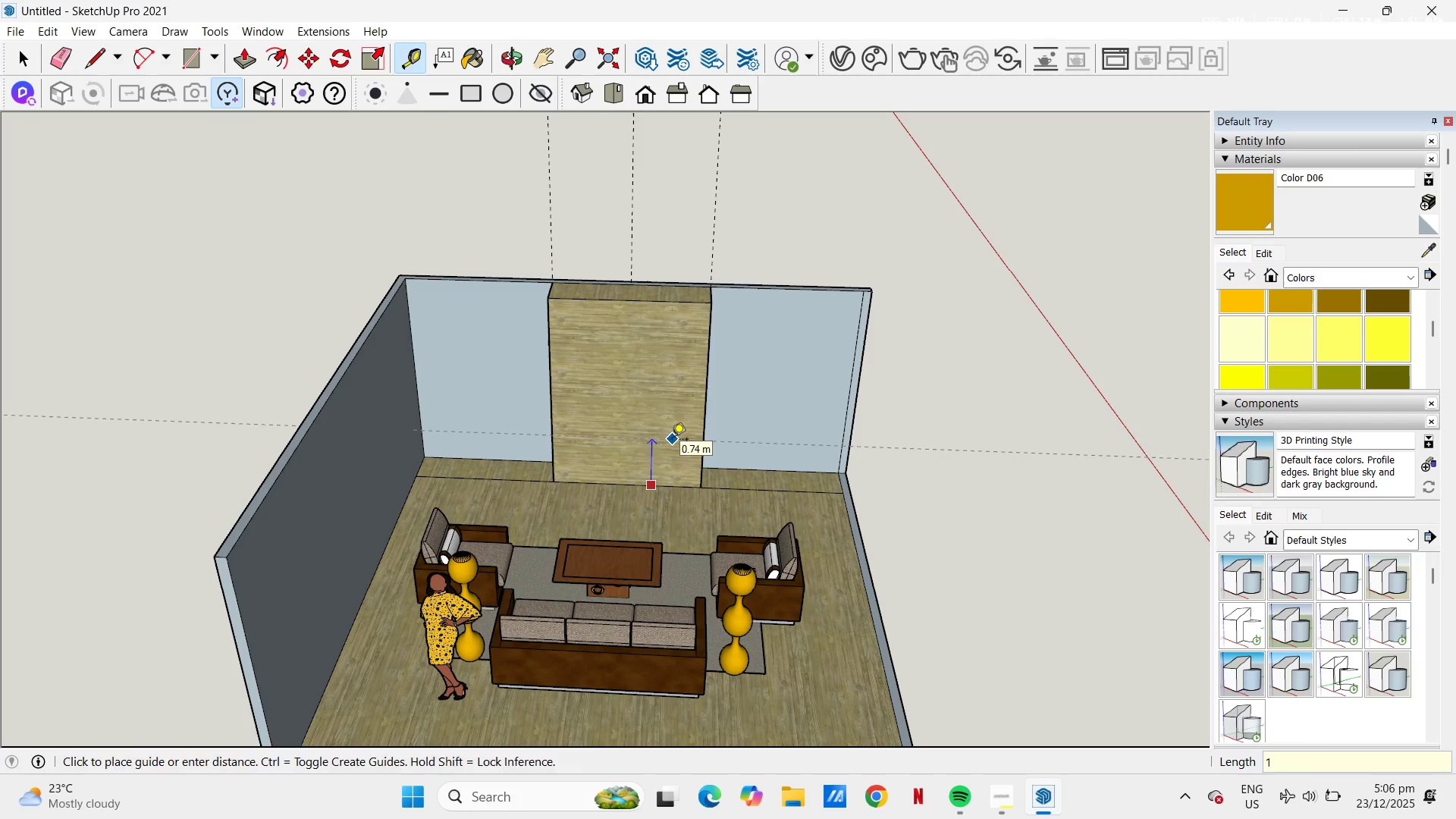 
key(NumpadEnter)
 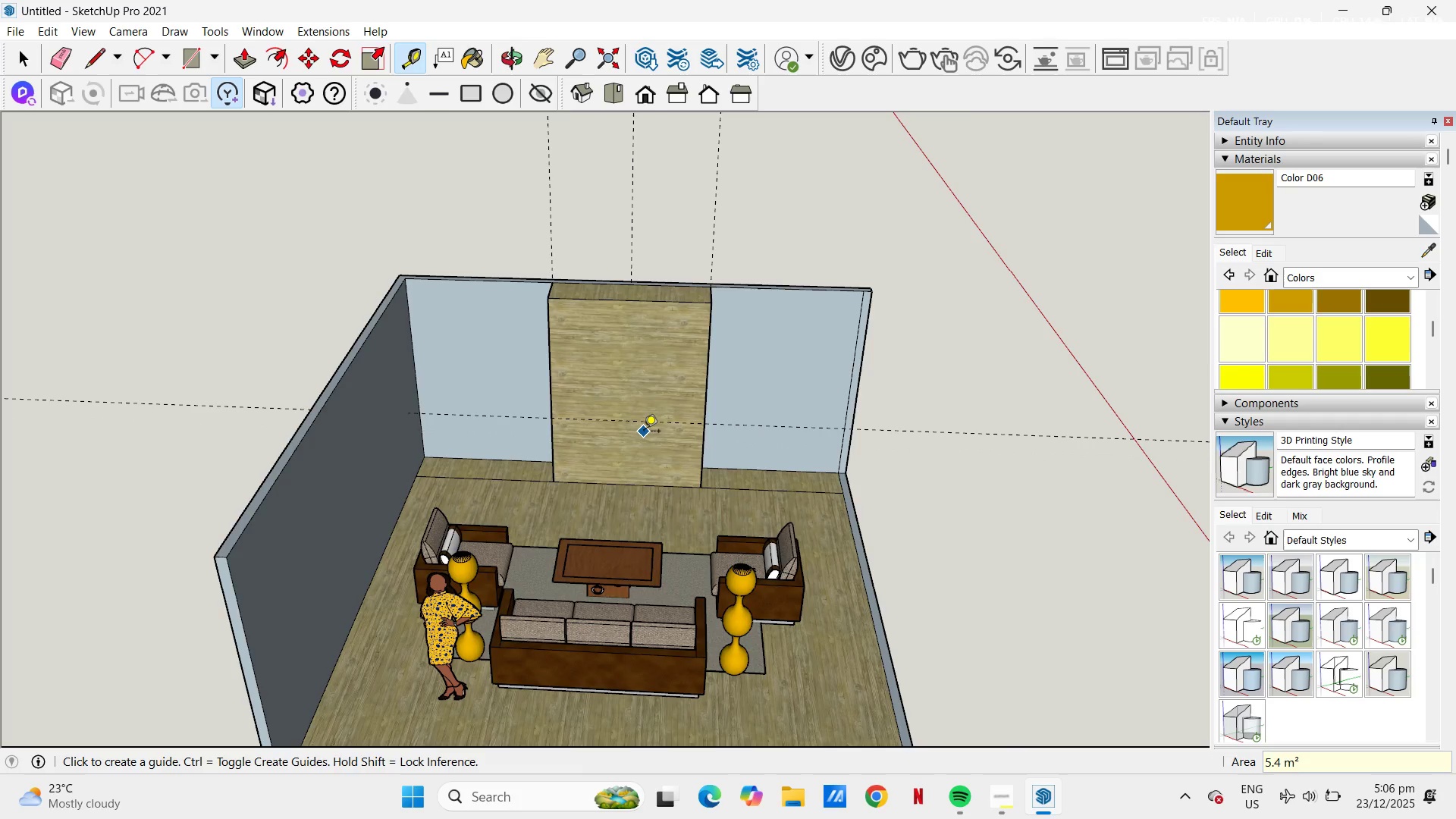 
scroll: coordinate [643, 429], scroll_direction: up, amount: 5.0
 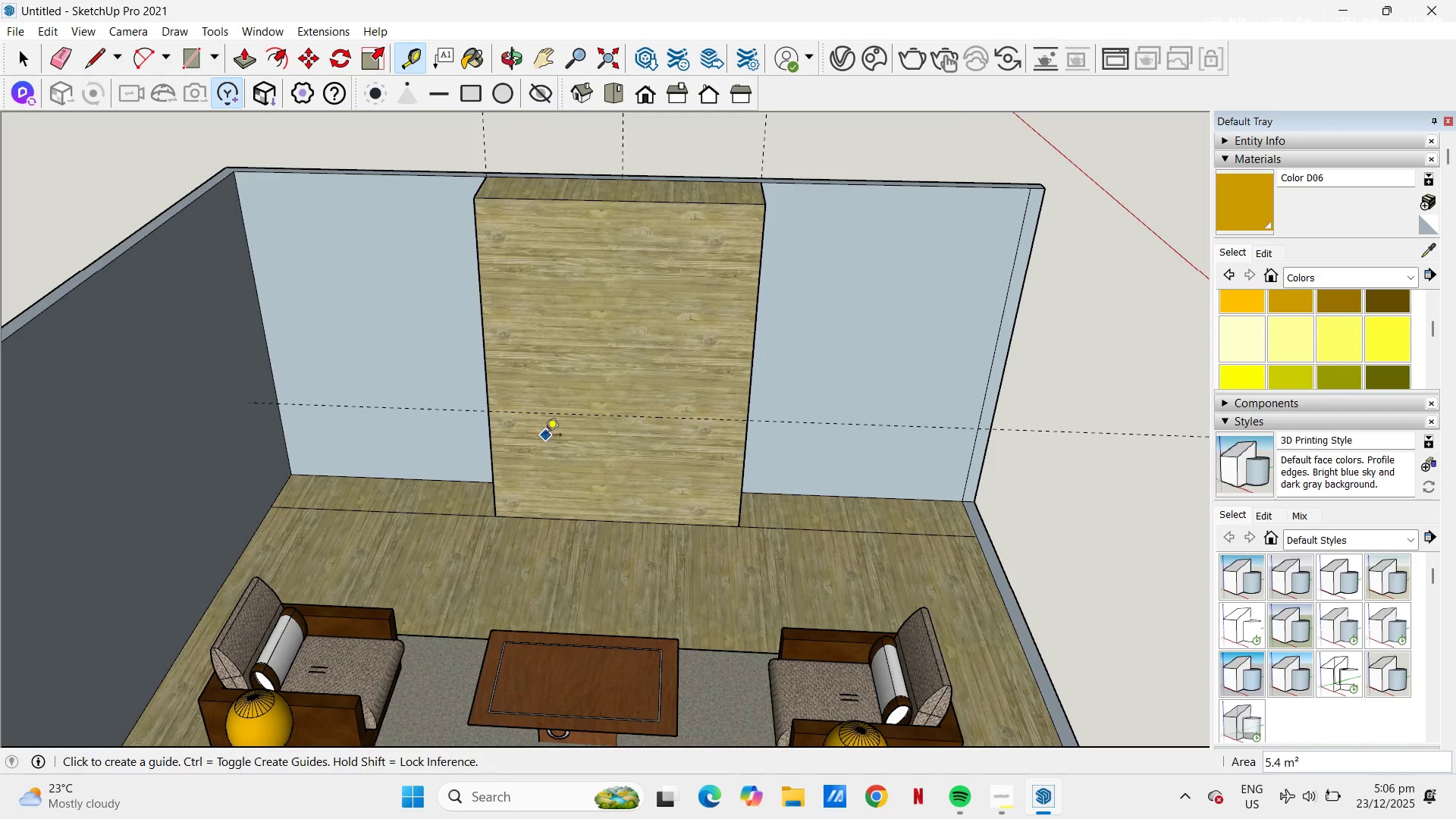 
key(L)
 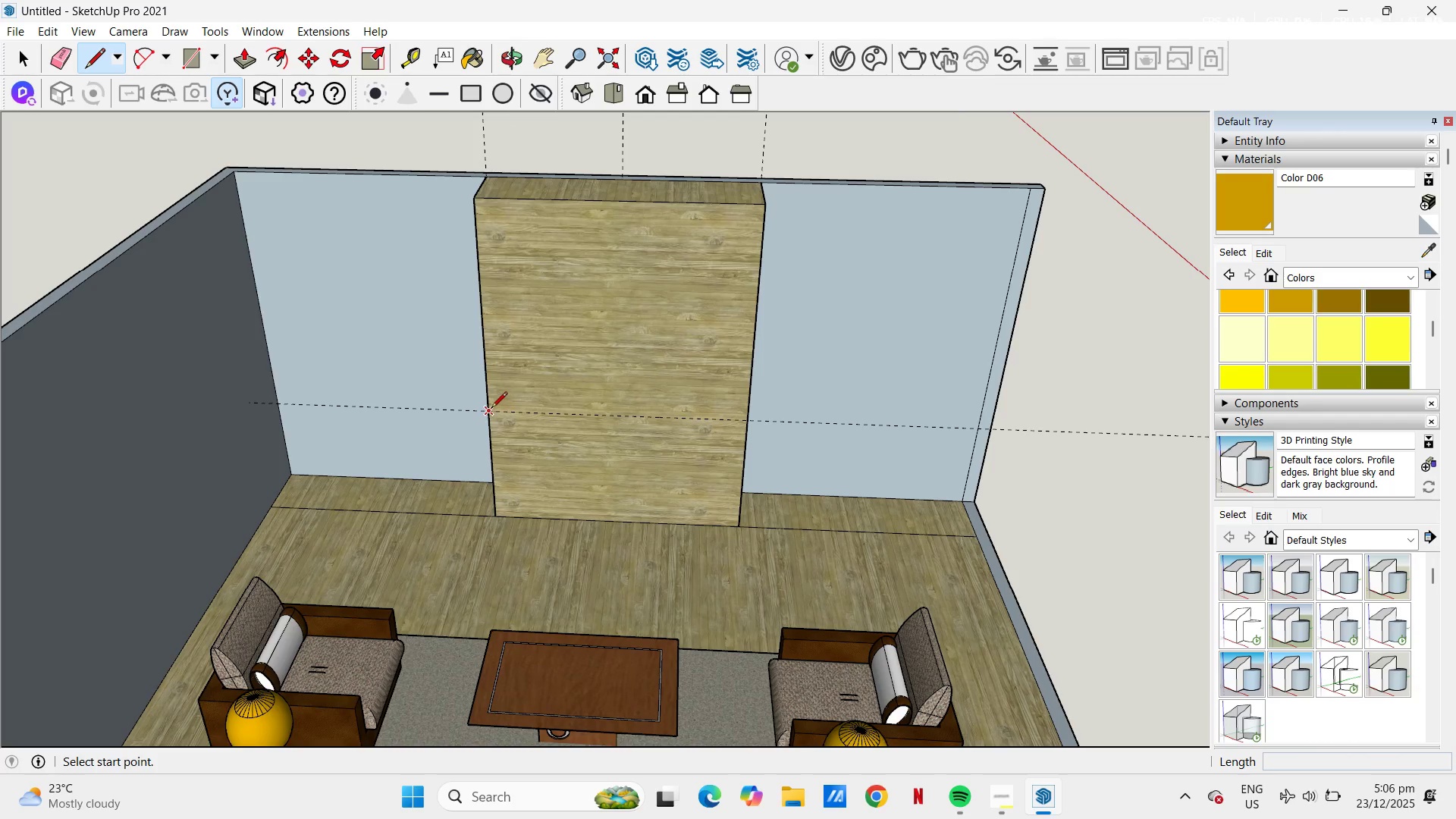 
left_click([489, 408])
 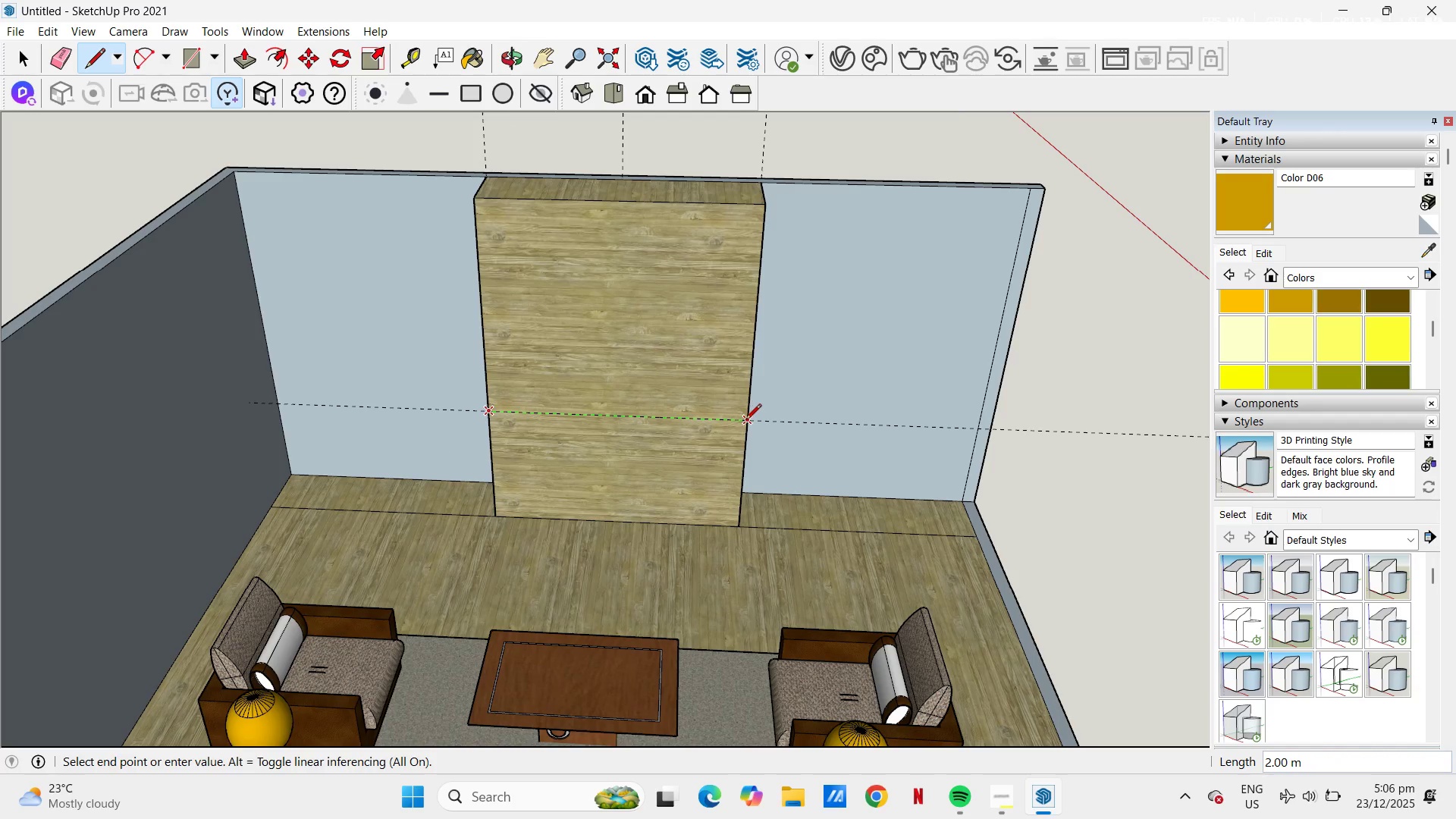 
left_click([746, 421])
 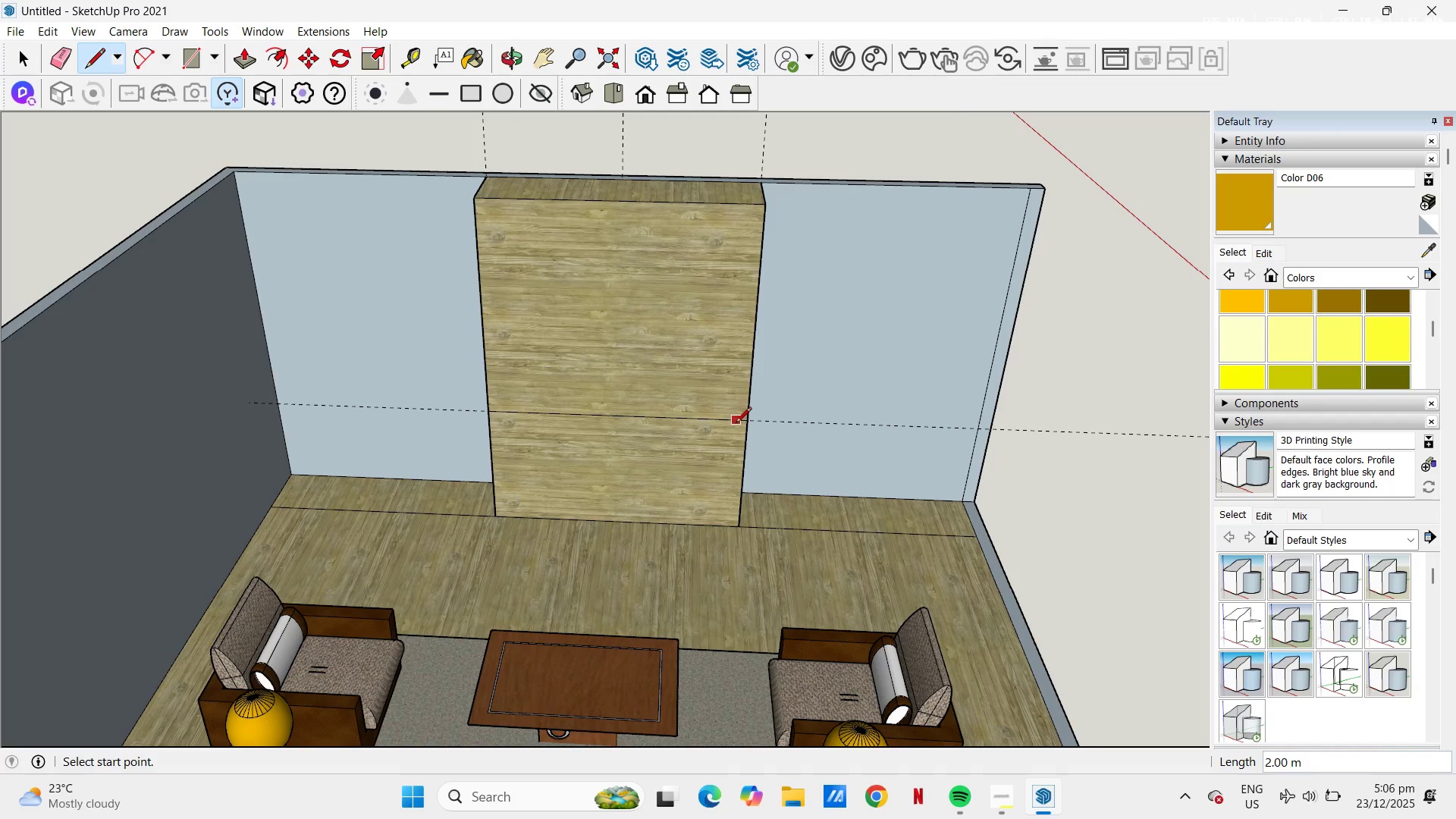 
key(P)
 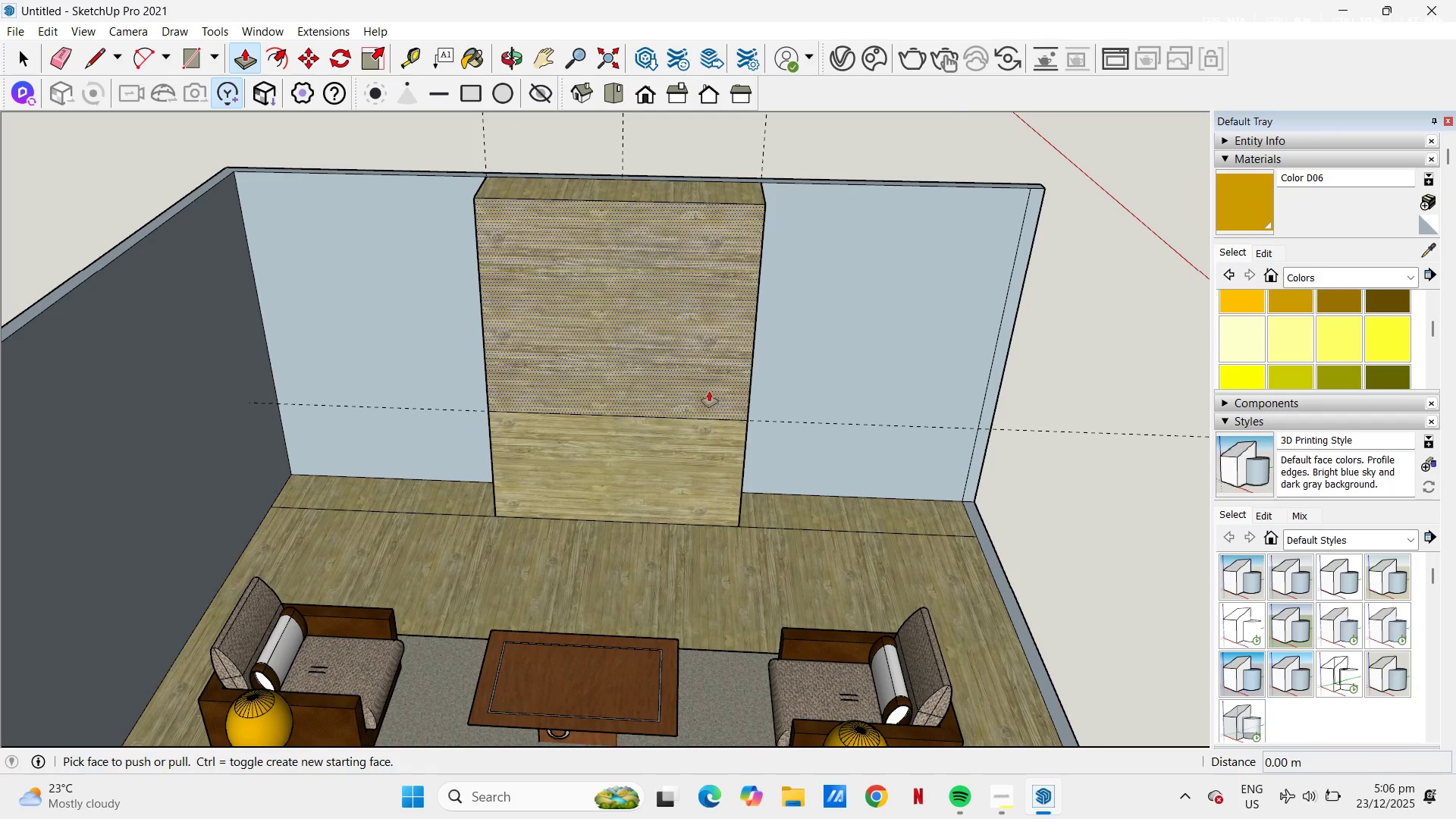 
left_click([709, 390])
 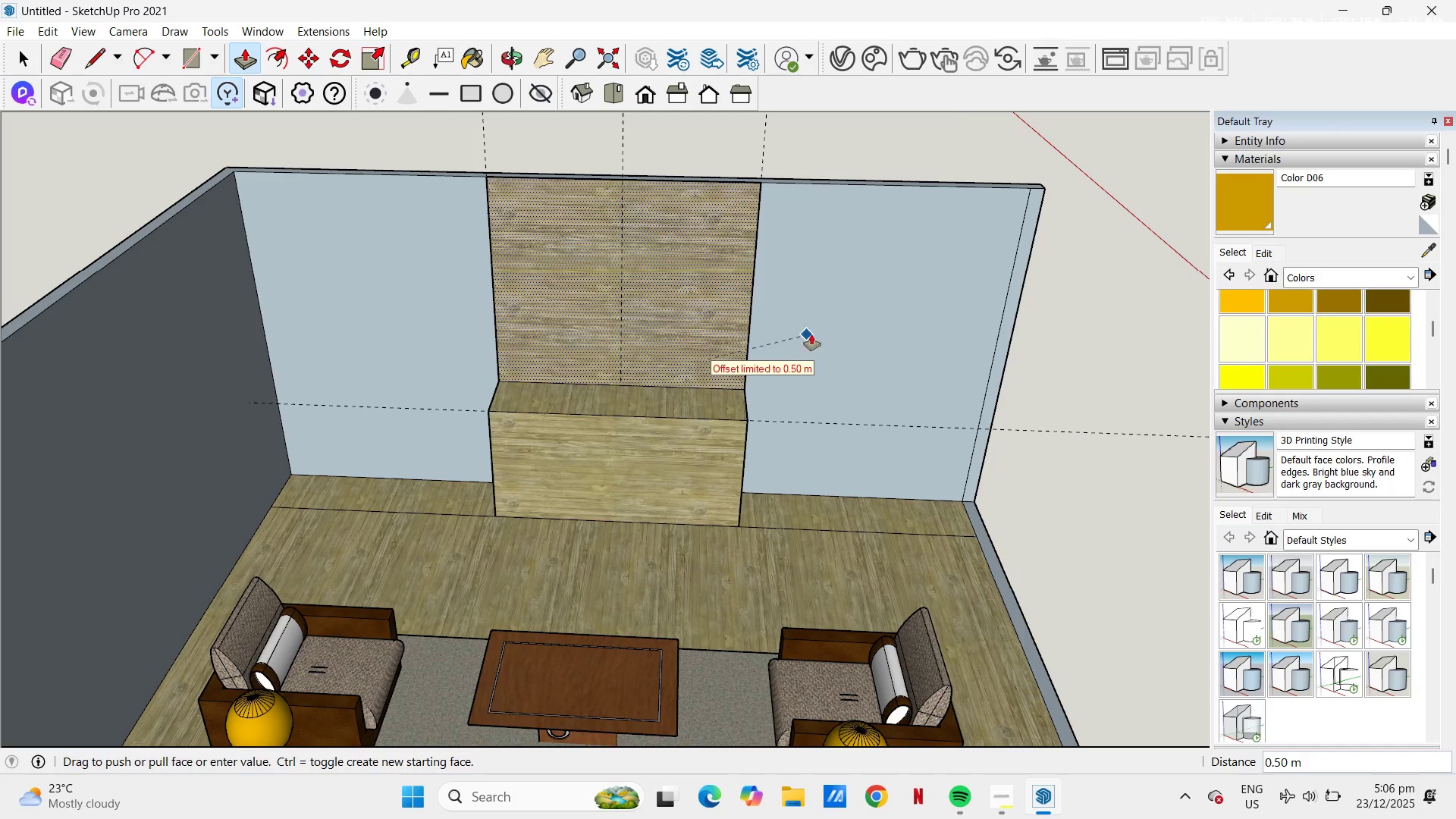 
left_click([818, 334])
 